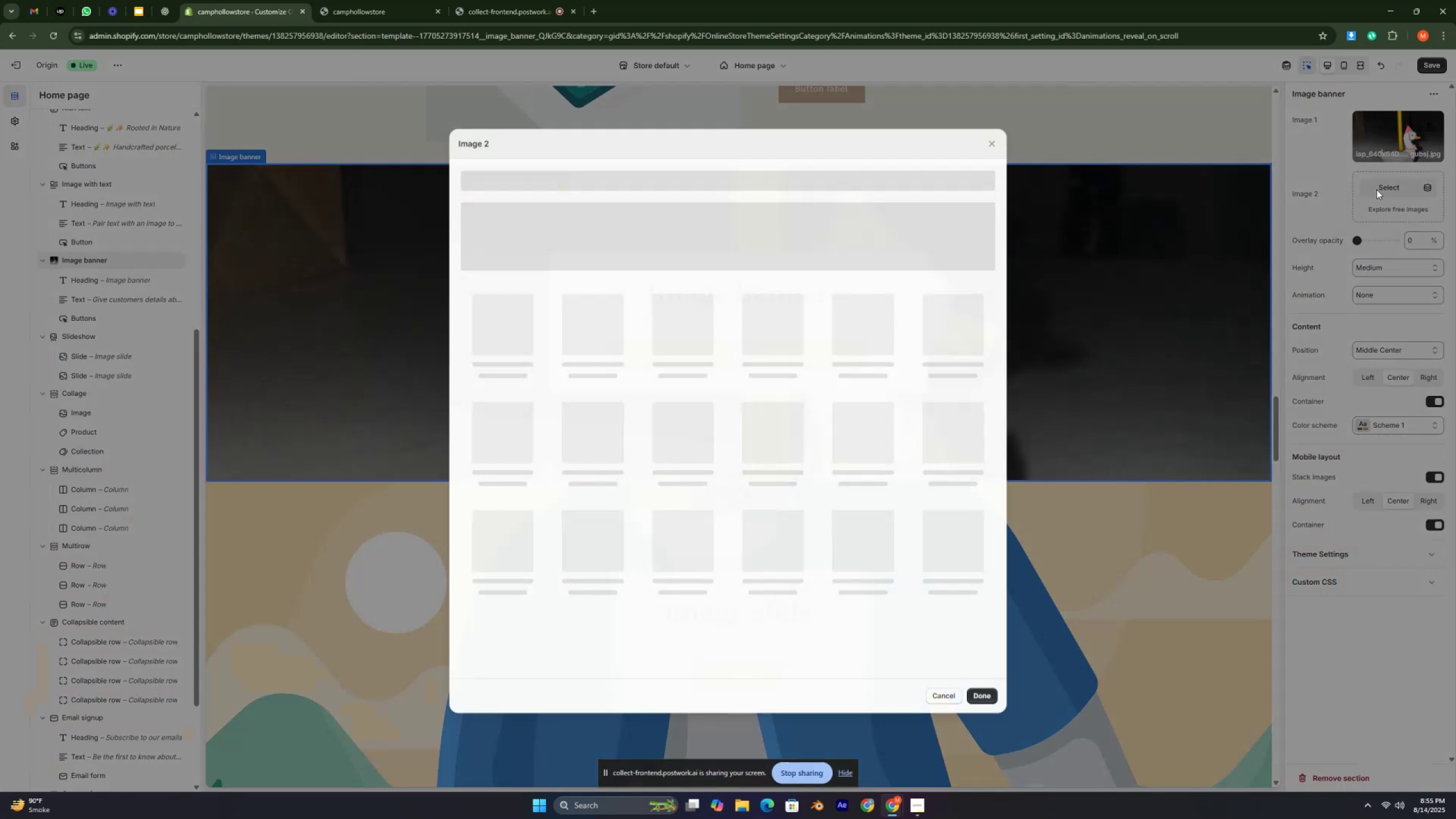 
key(Control+ControlLeft)
 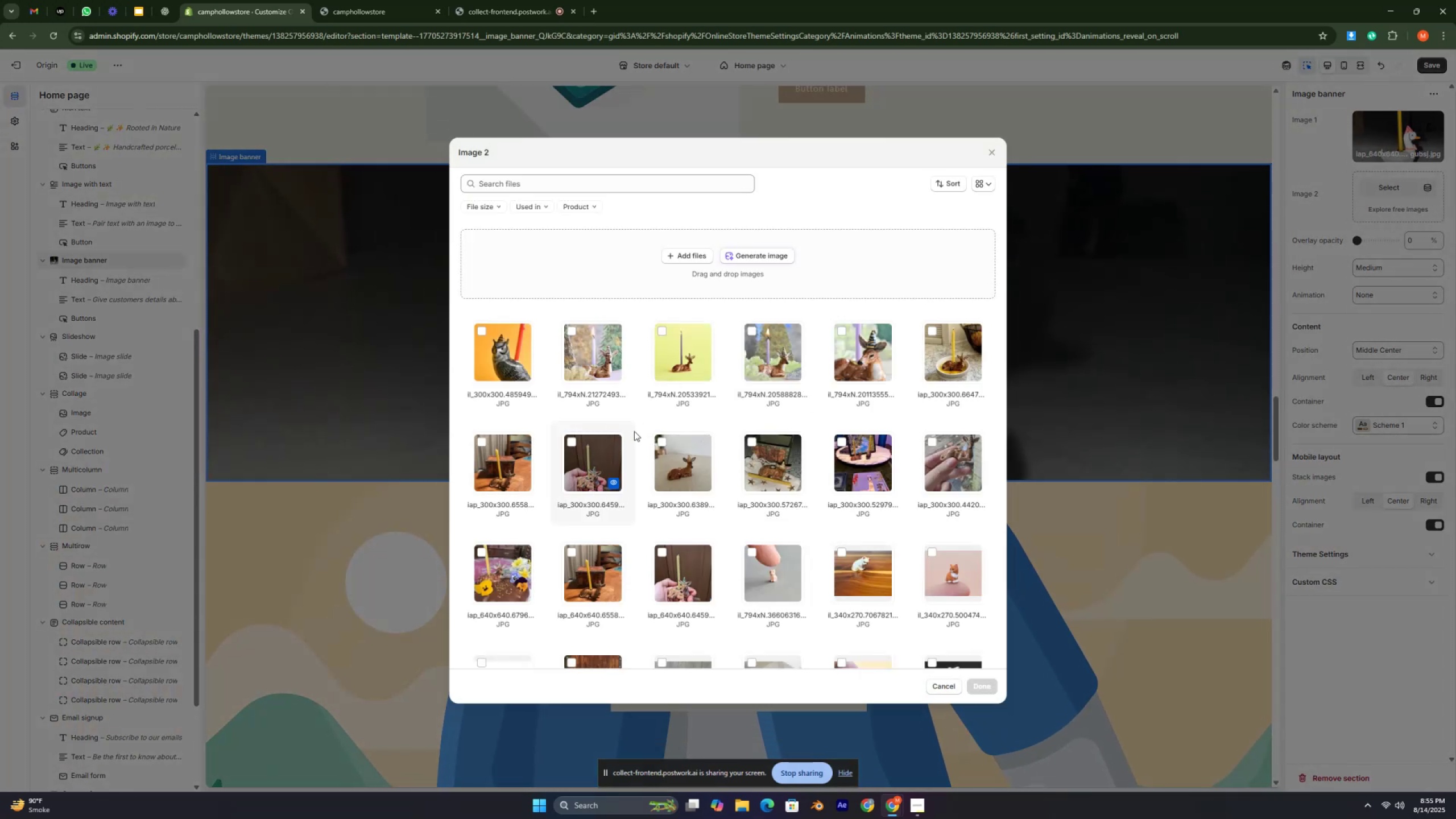 
key(Control+ControlLeft)
 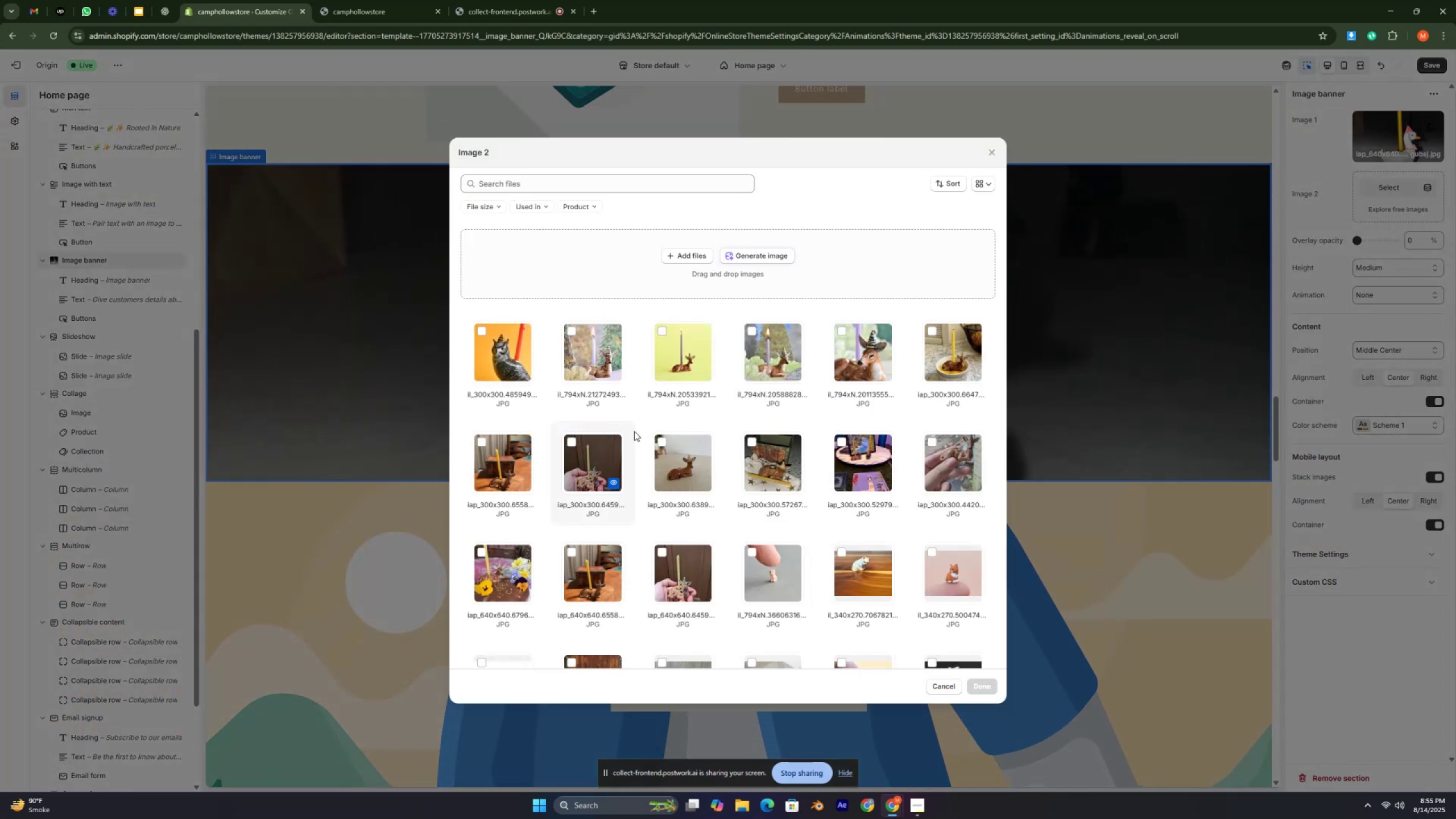 
key(Control+ControlLeft)
 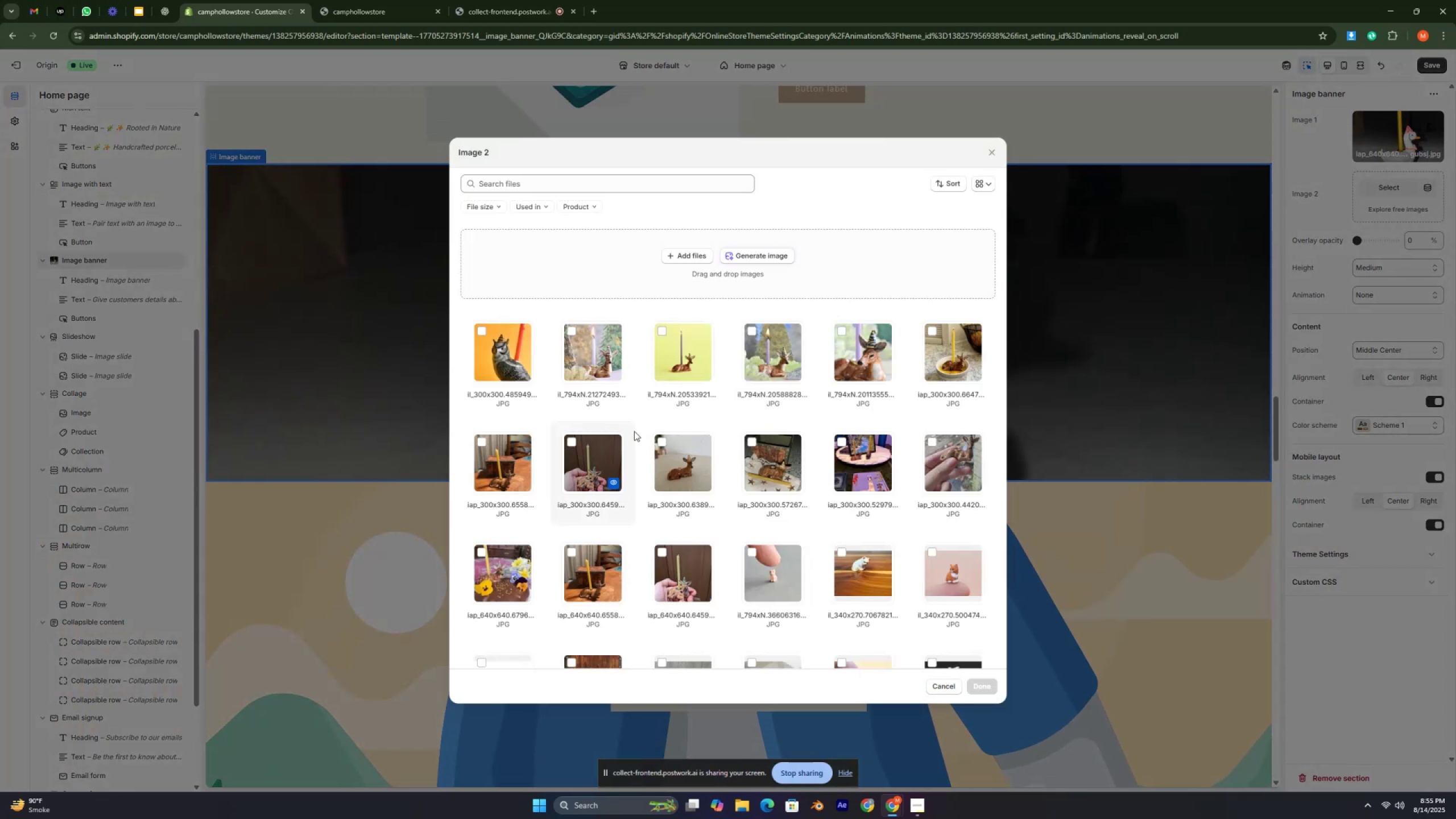 
scroll: coordinate [638, 425], scroll_direction: down, amount: 9.0
 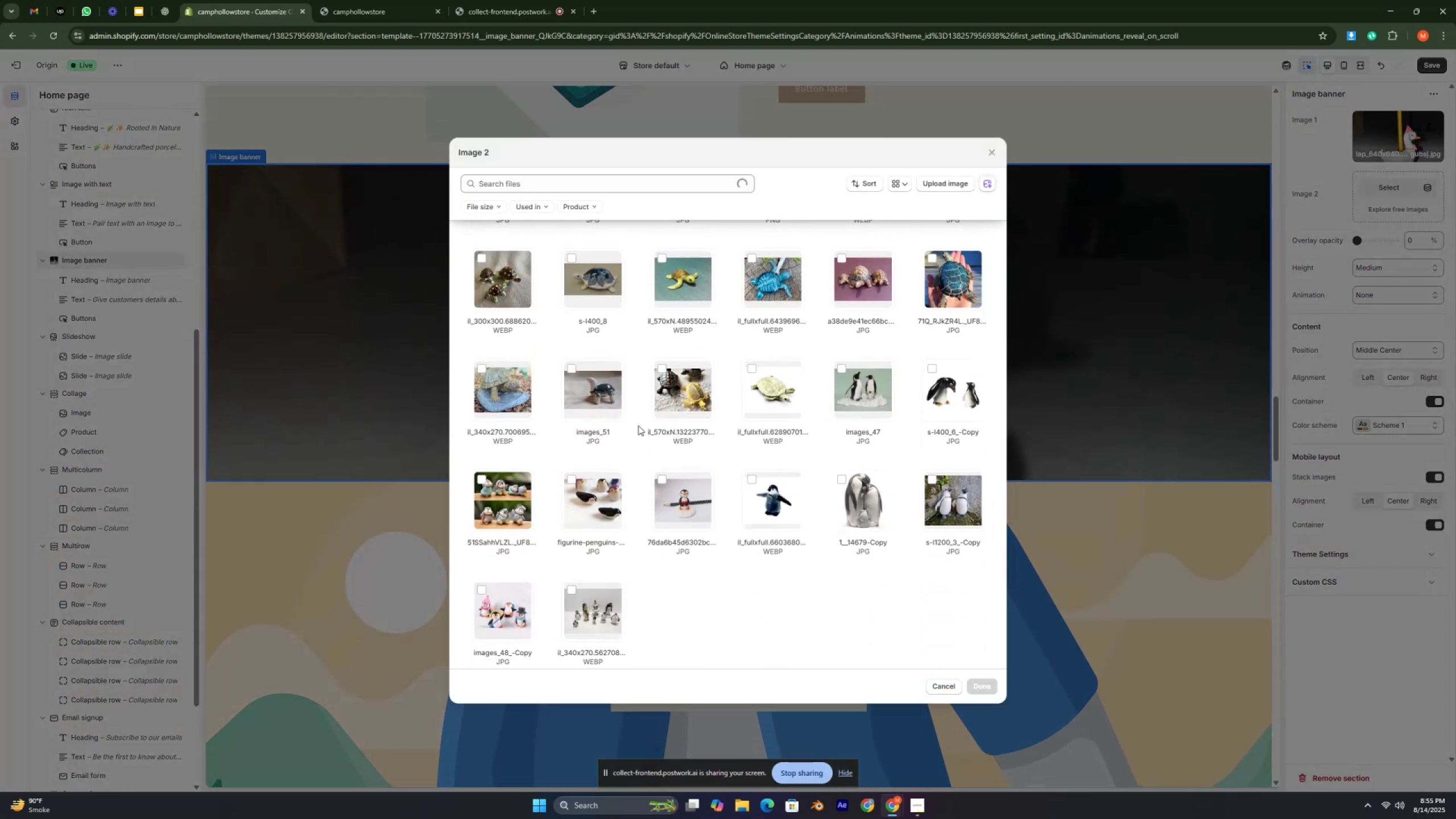 
key(Control+ControlLeft)
 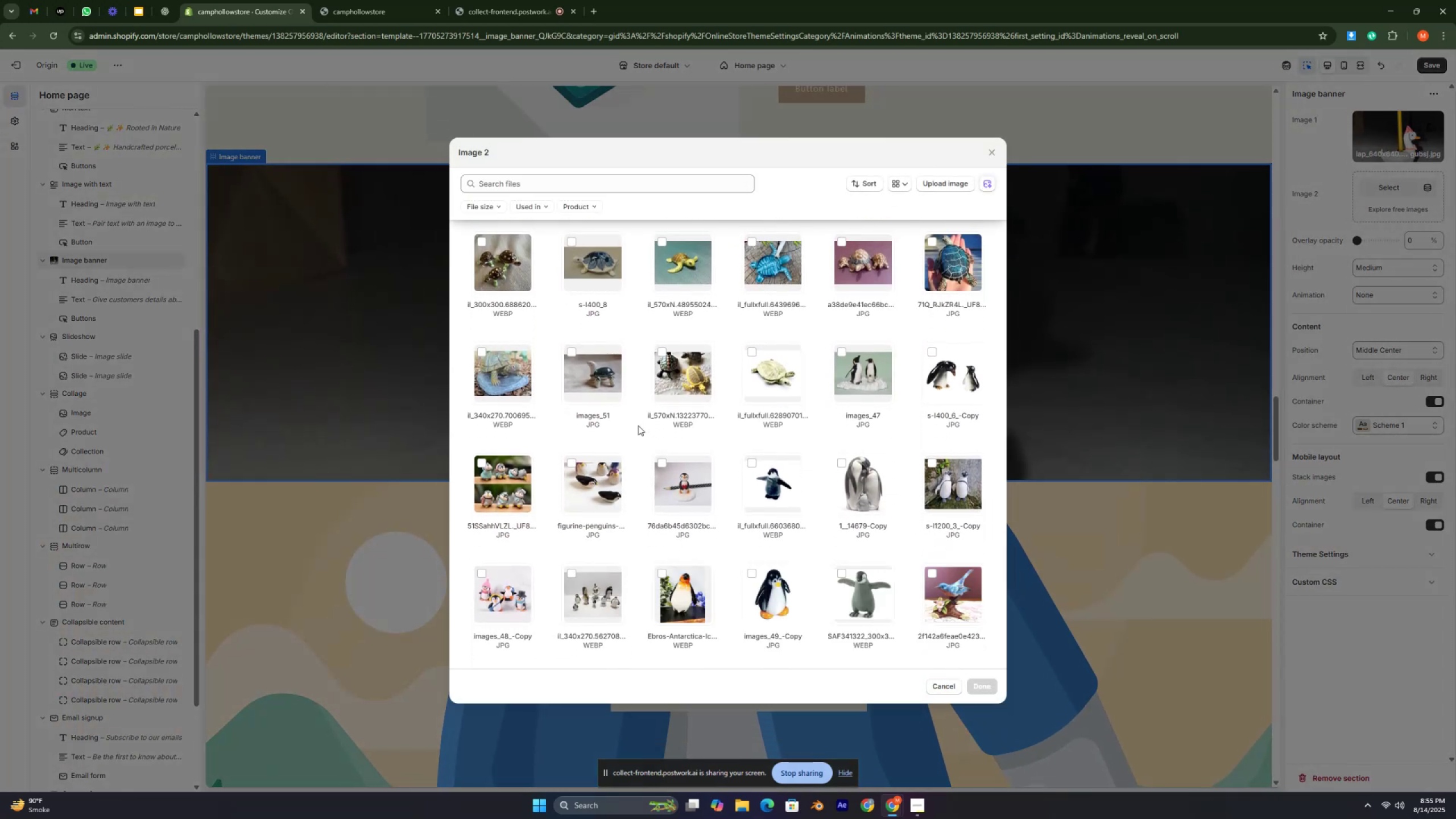 
scroll: coordinate [640, 424], scroll_direction: down, amount: 2.0
 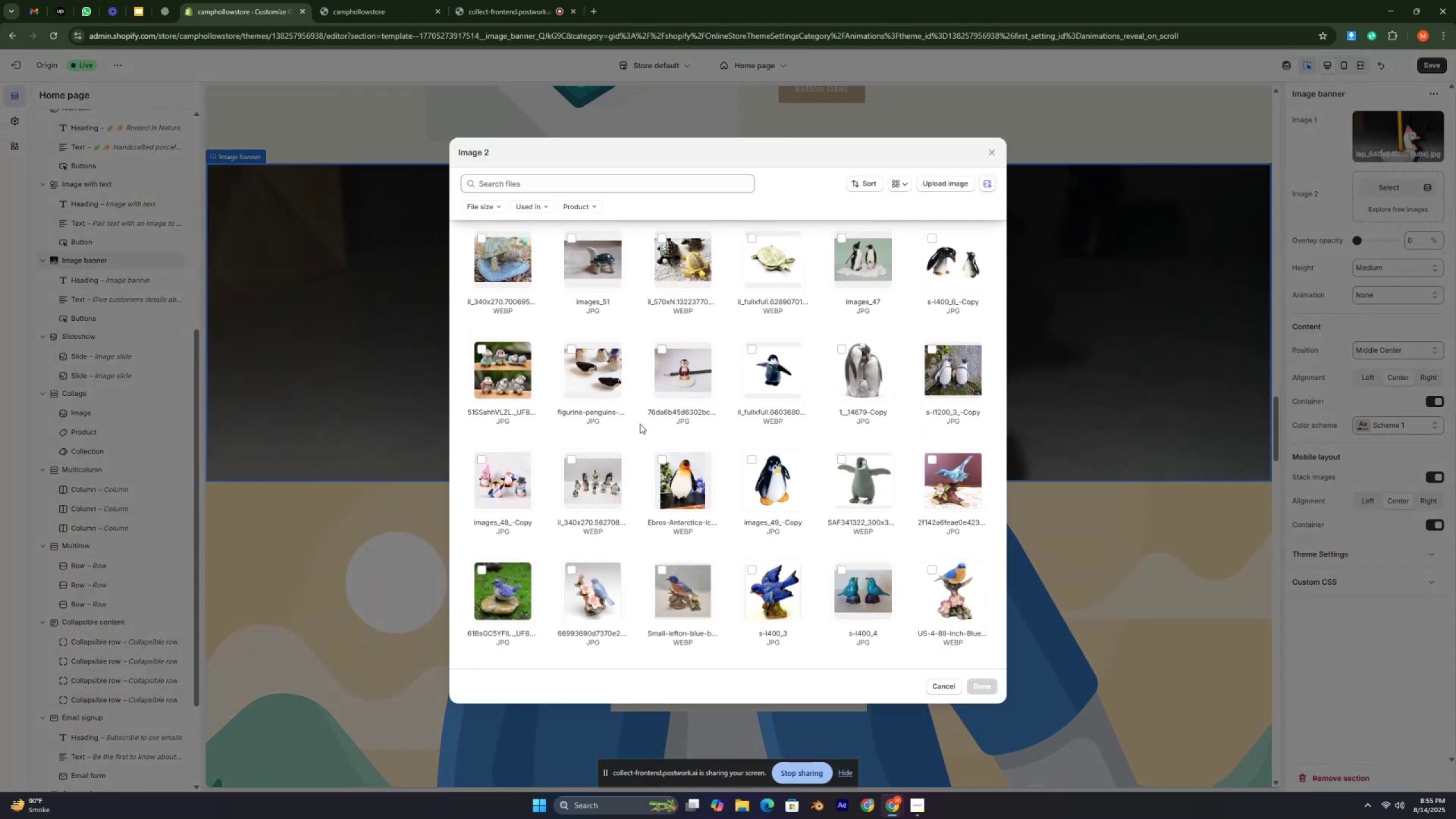 
key(Control+ControlLeft)
 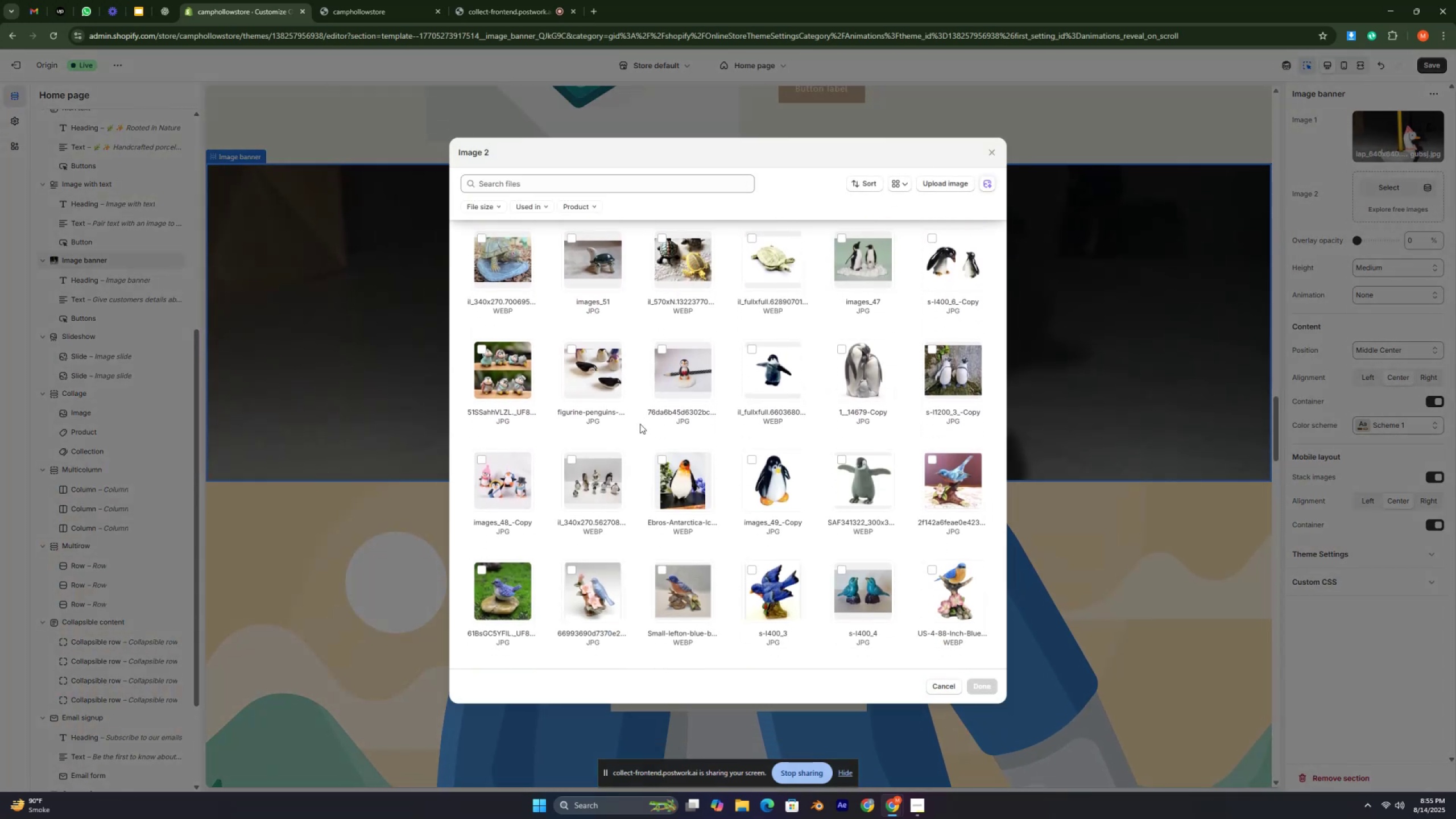 
key(Control+ControlLeft)
 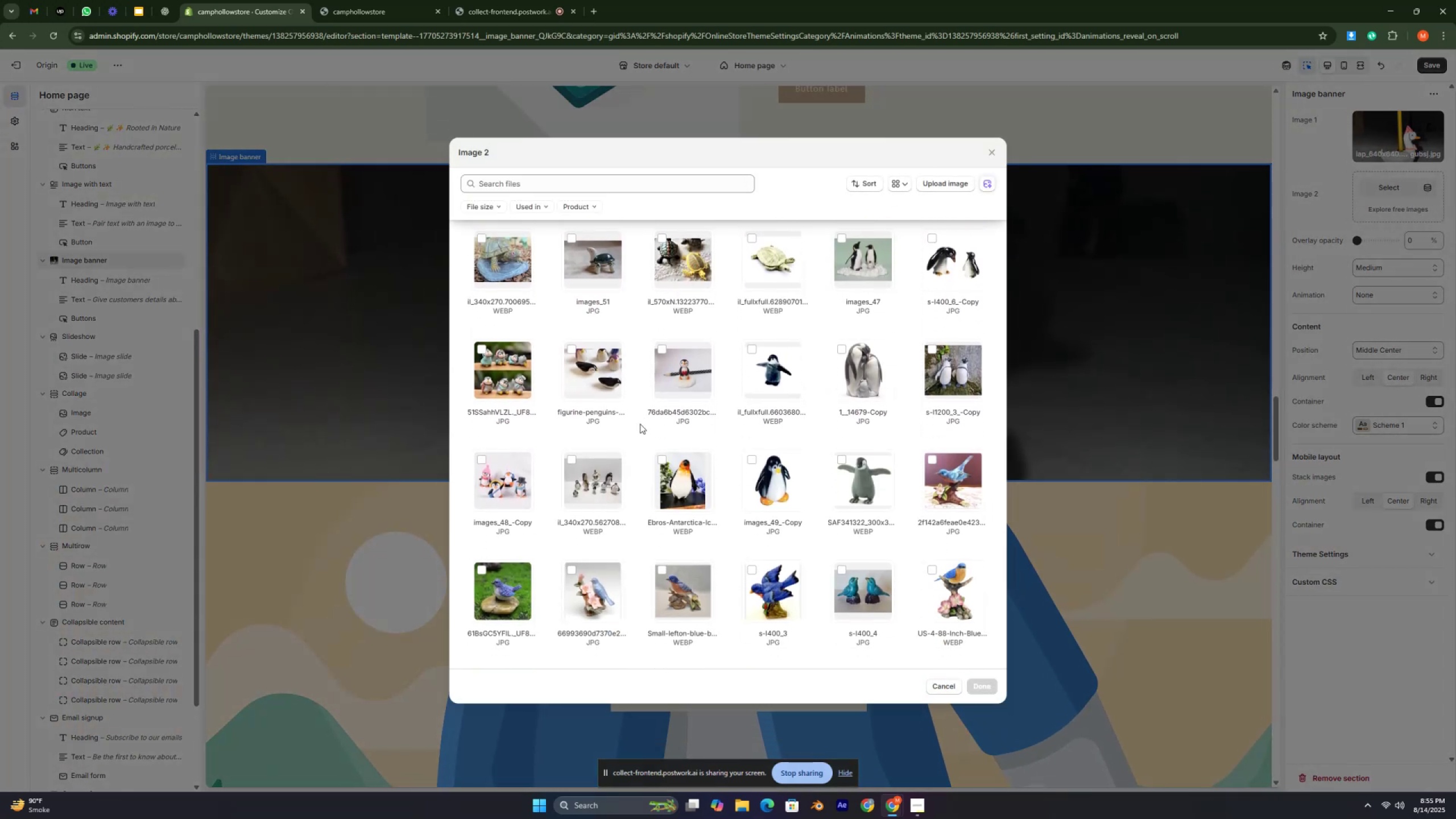 
scroll: coordinate [745, 508], scroll_direction: down, amount: 11.0
 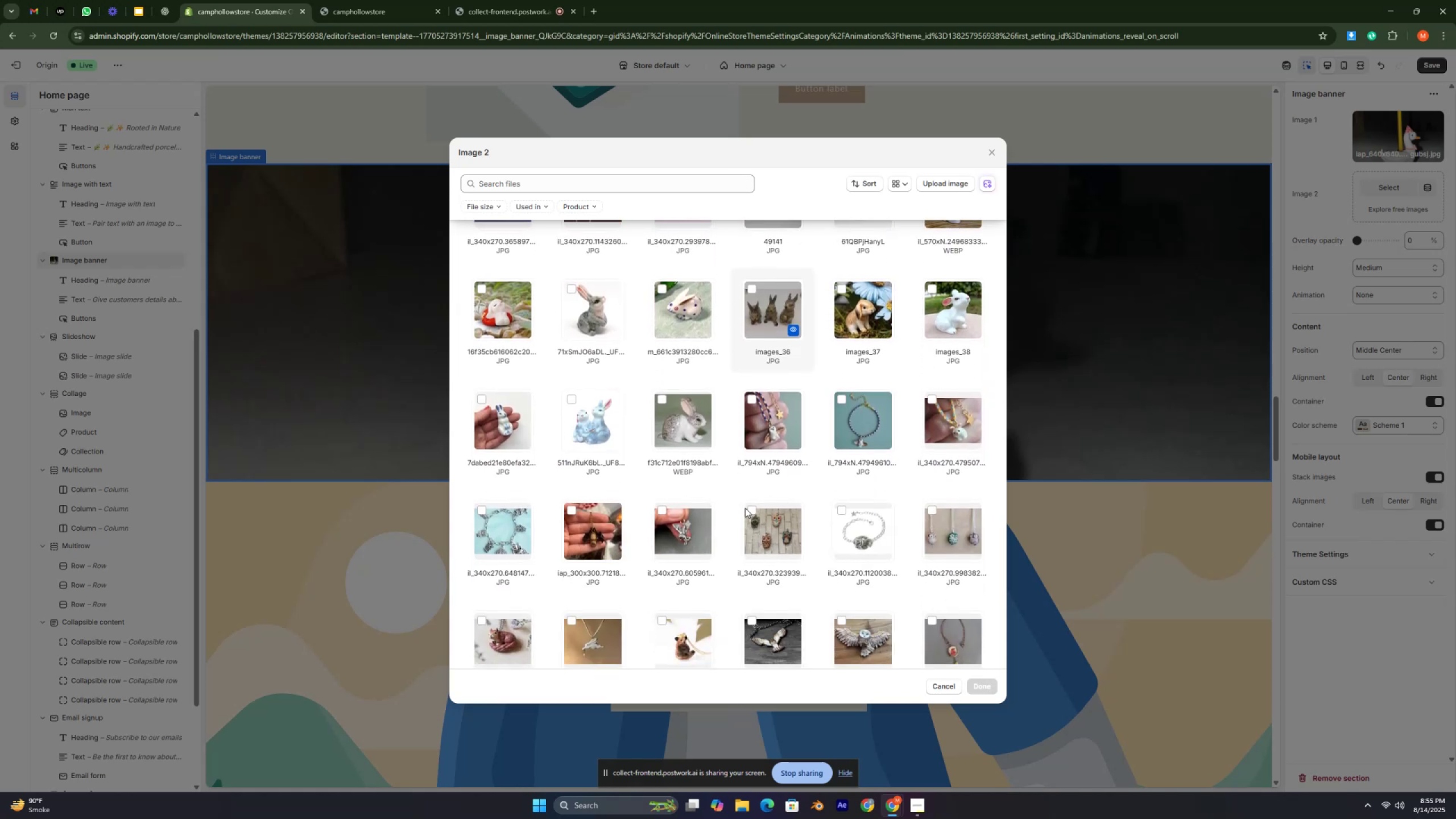 
key(Control+ControlLeft)
 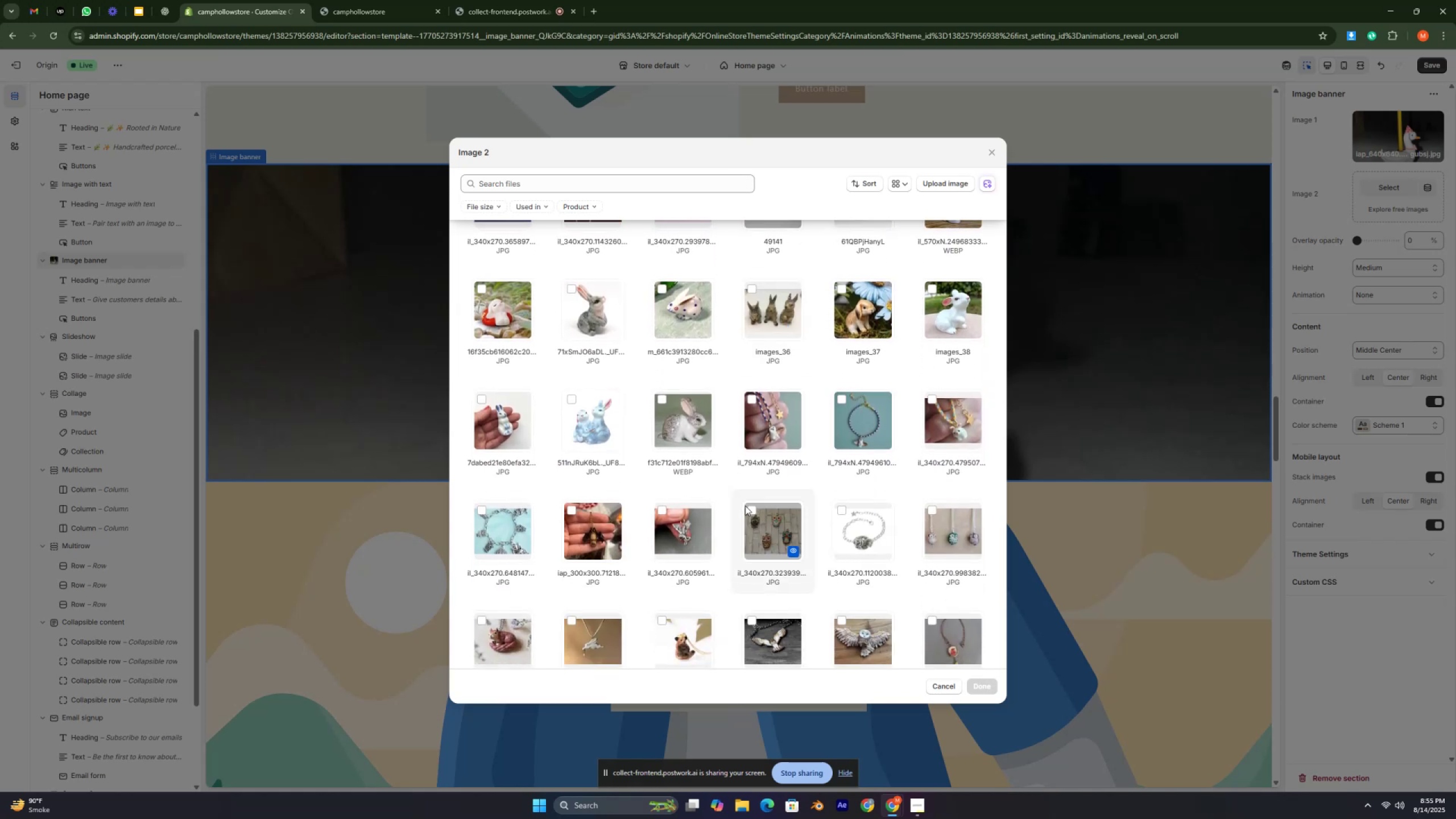 
key(Control+ControlLeft)
 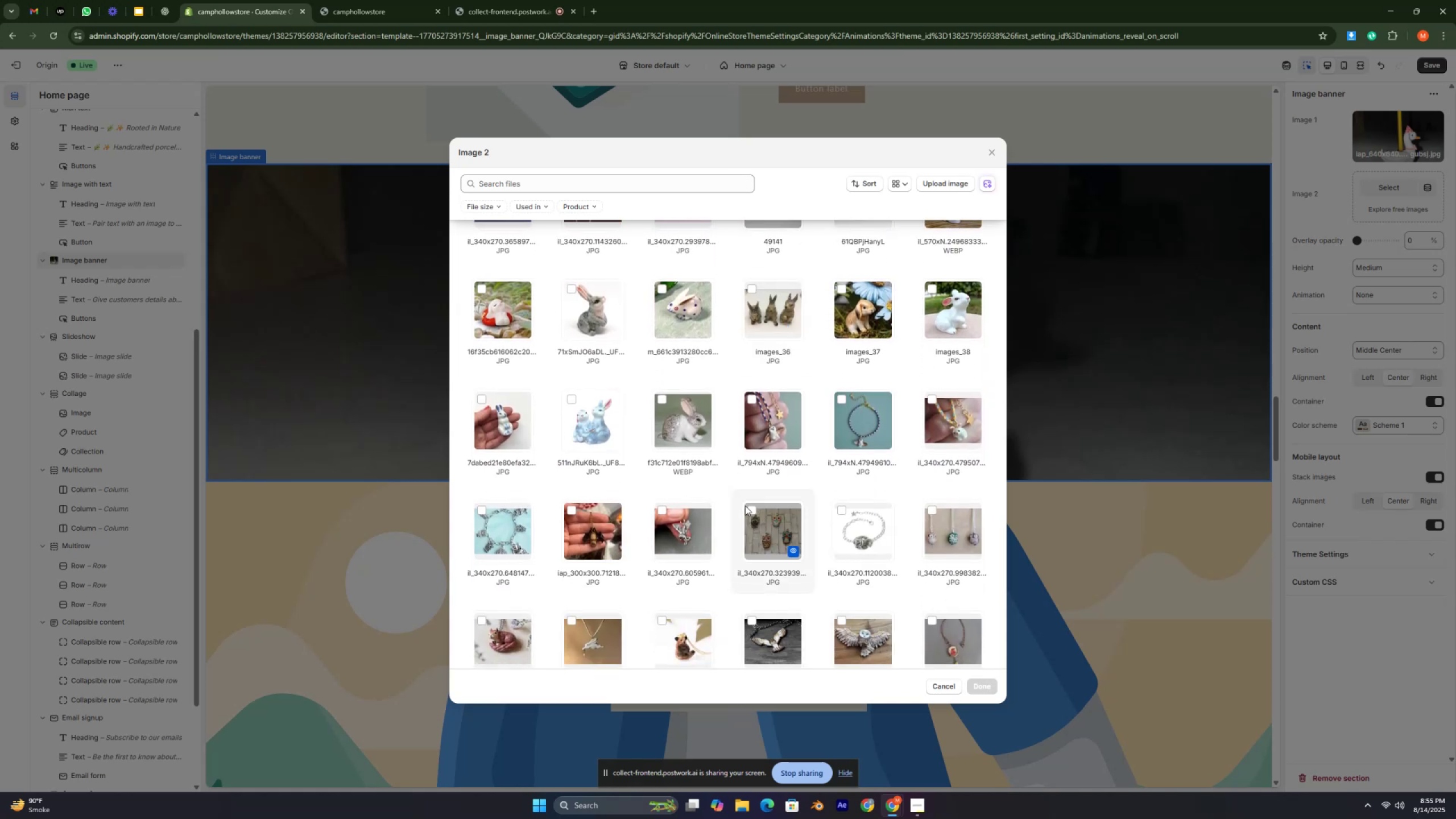 
scroll: coordinate [745, 506], scroll_direction: down, amount: 1.0
 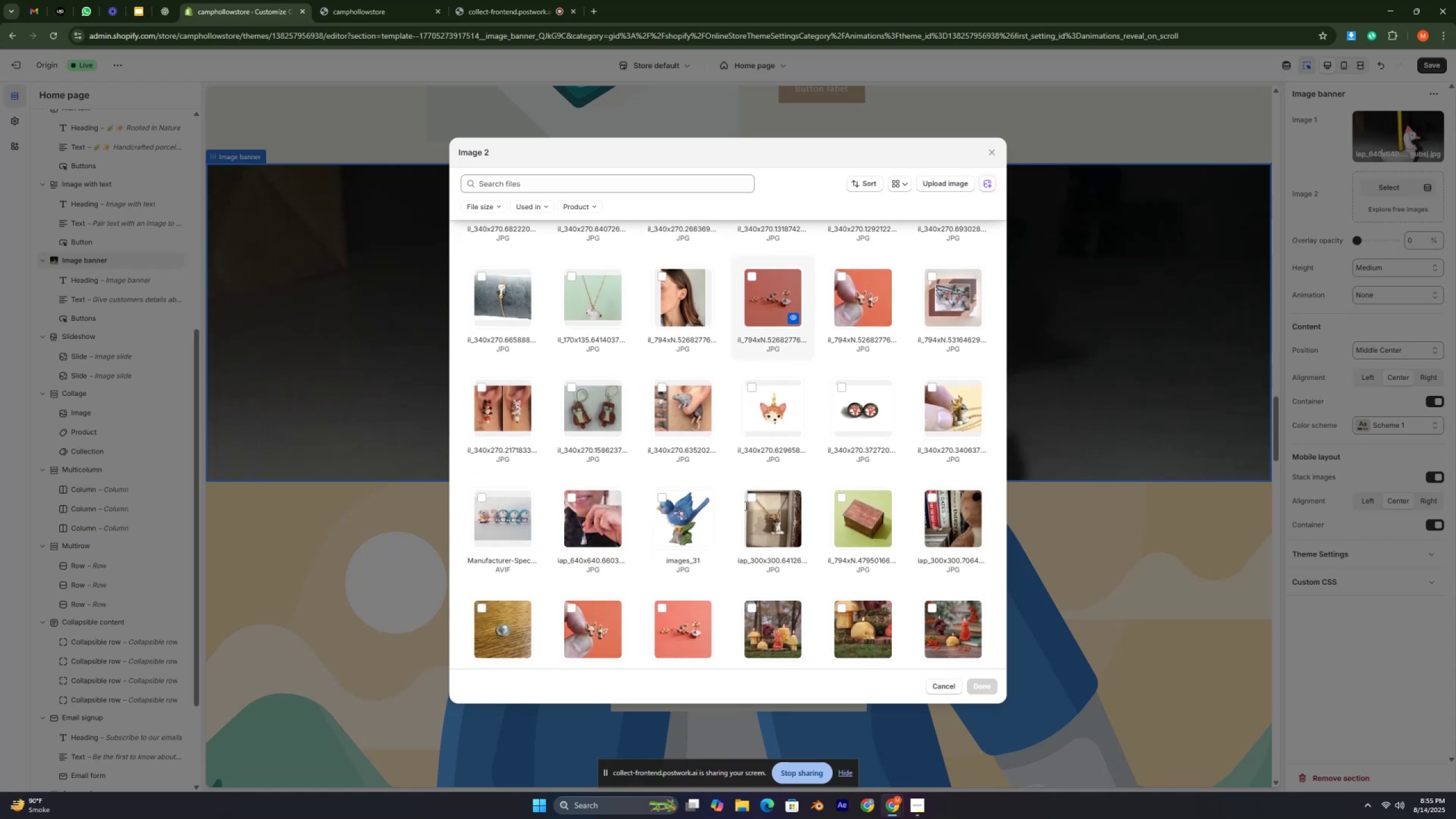 
key(Control+ControlLeft)
 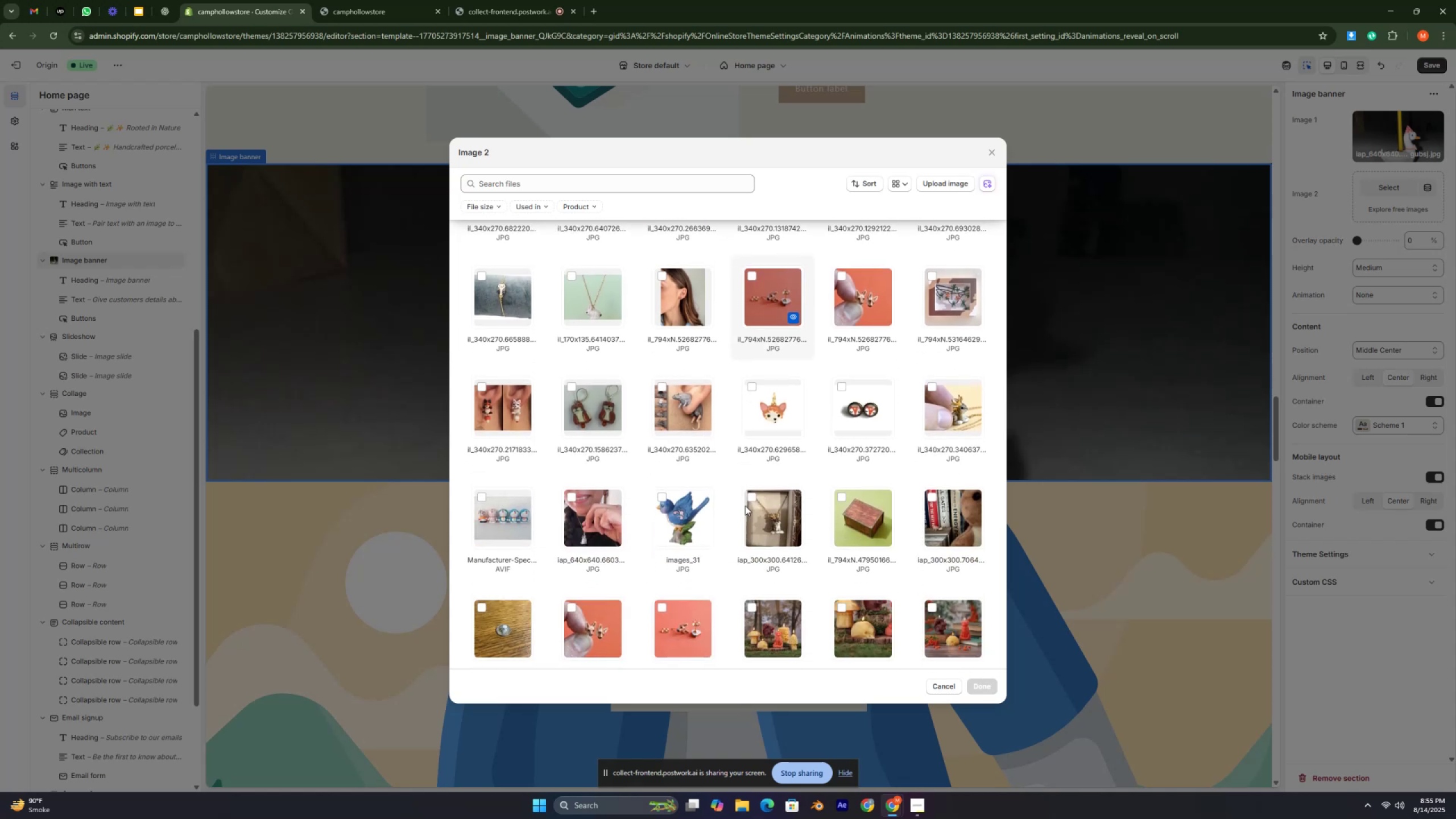 
key(Control+ControlLeft)
 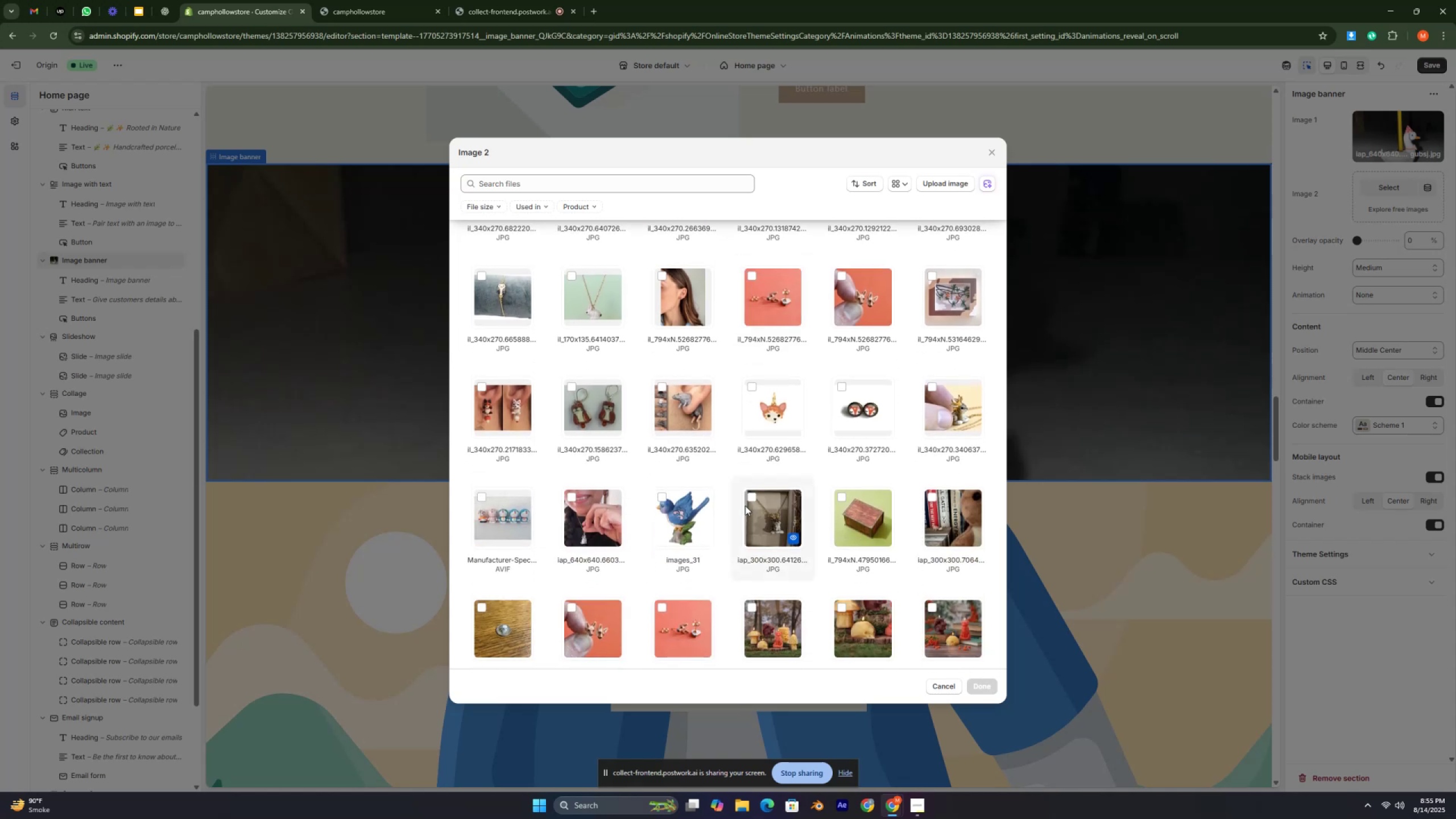 
scroll: coordinate [745, 506], scroll_direction: down, amount: 5.0
 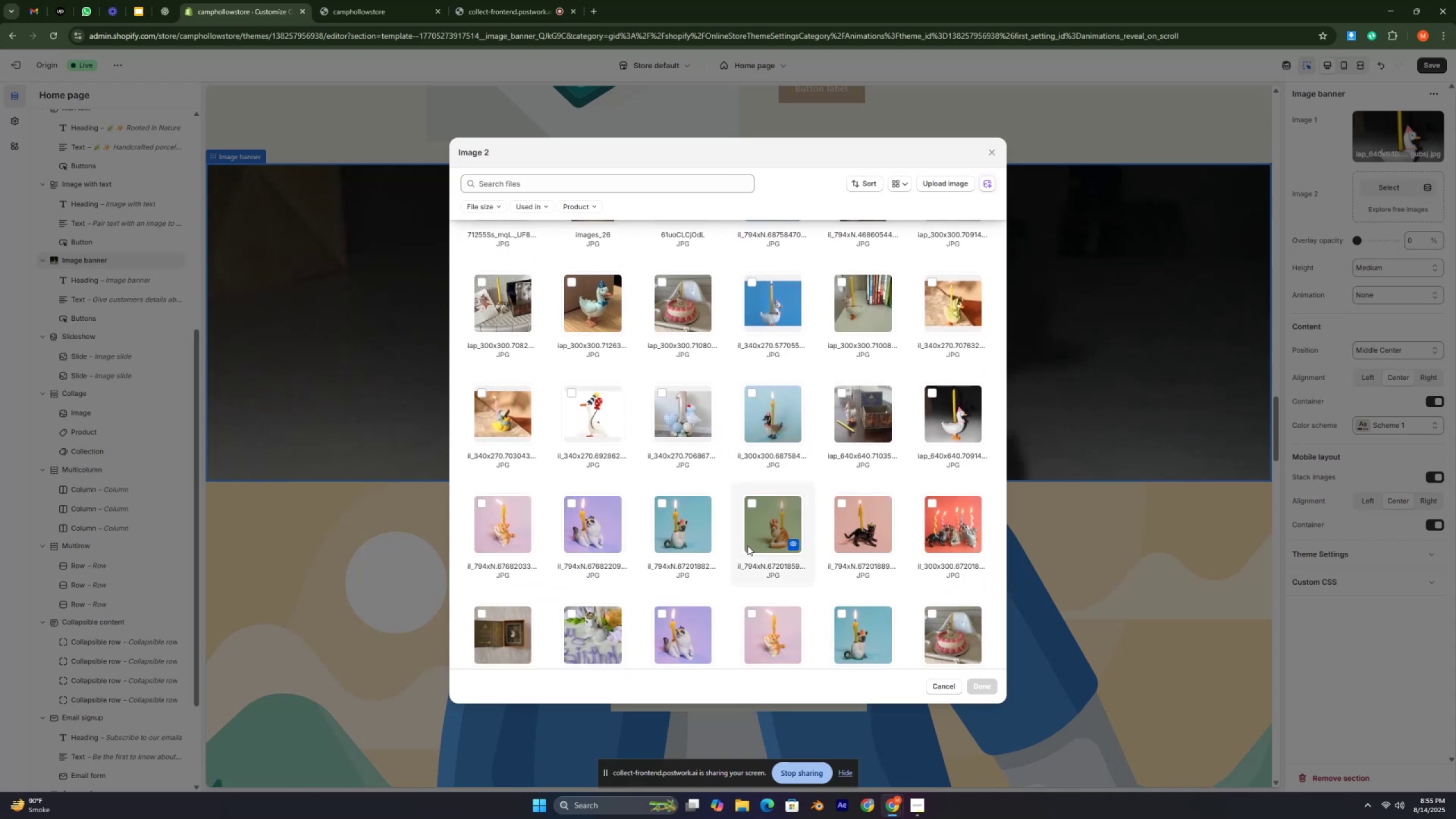 
wait(5.09)
 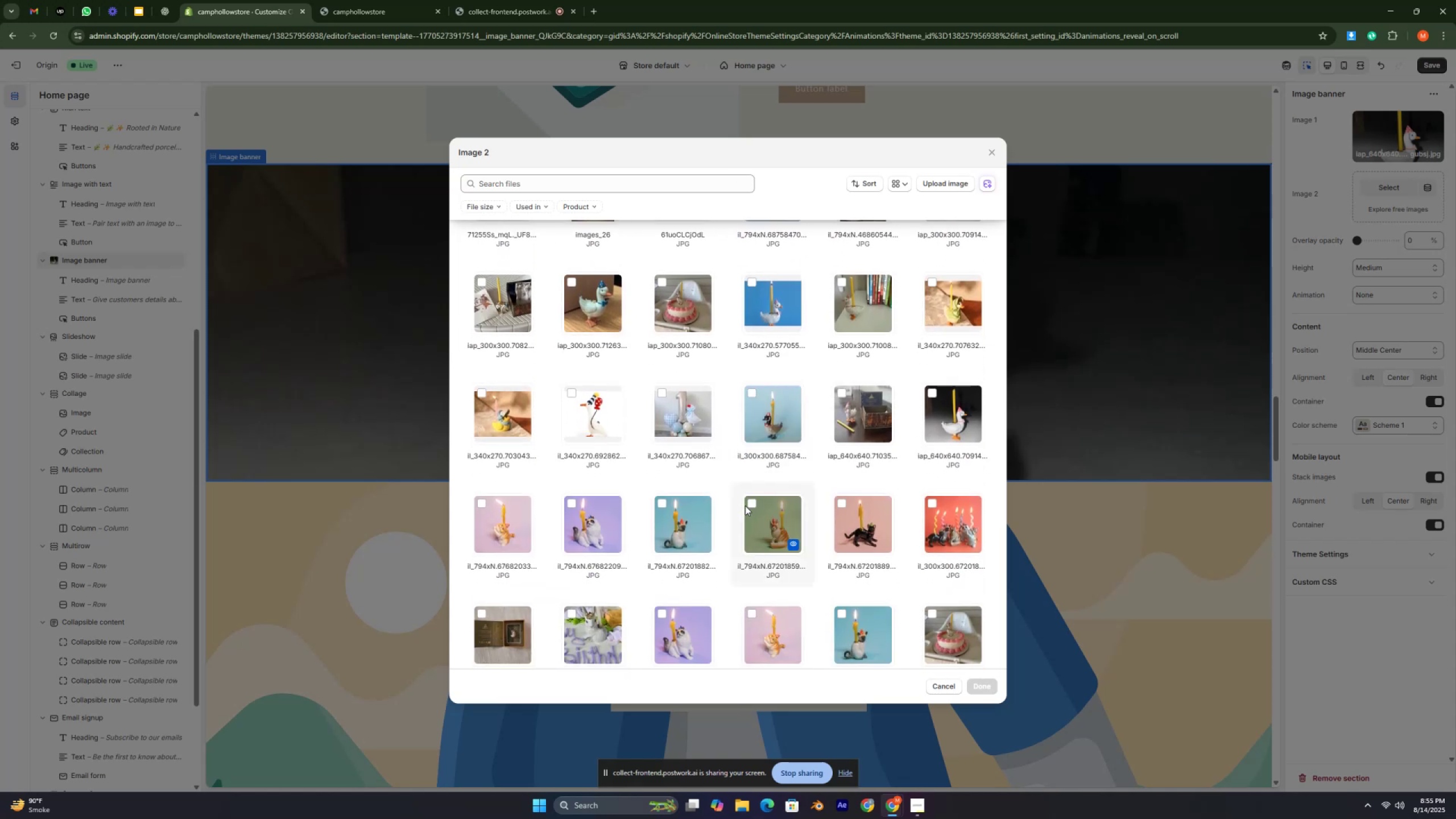 
left_click([751, 505])
 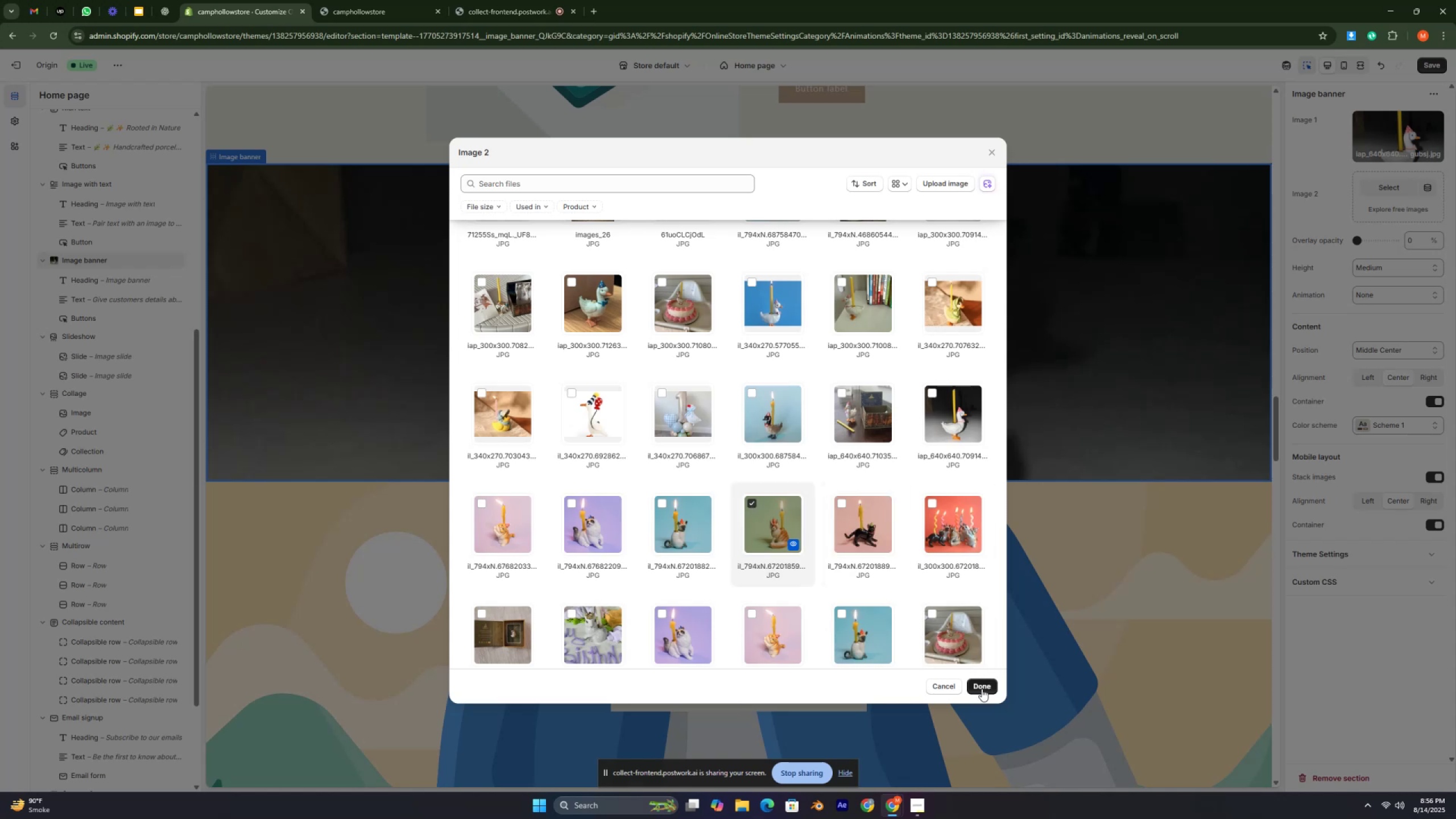 
key(Control+ControlLeft)
 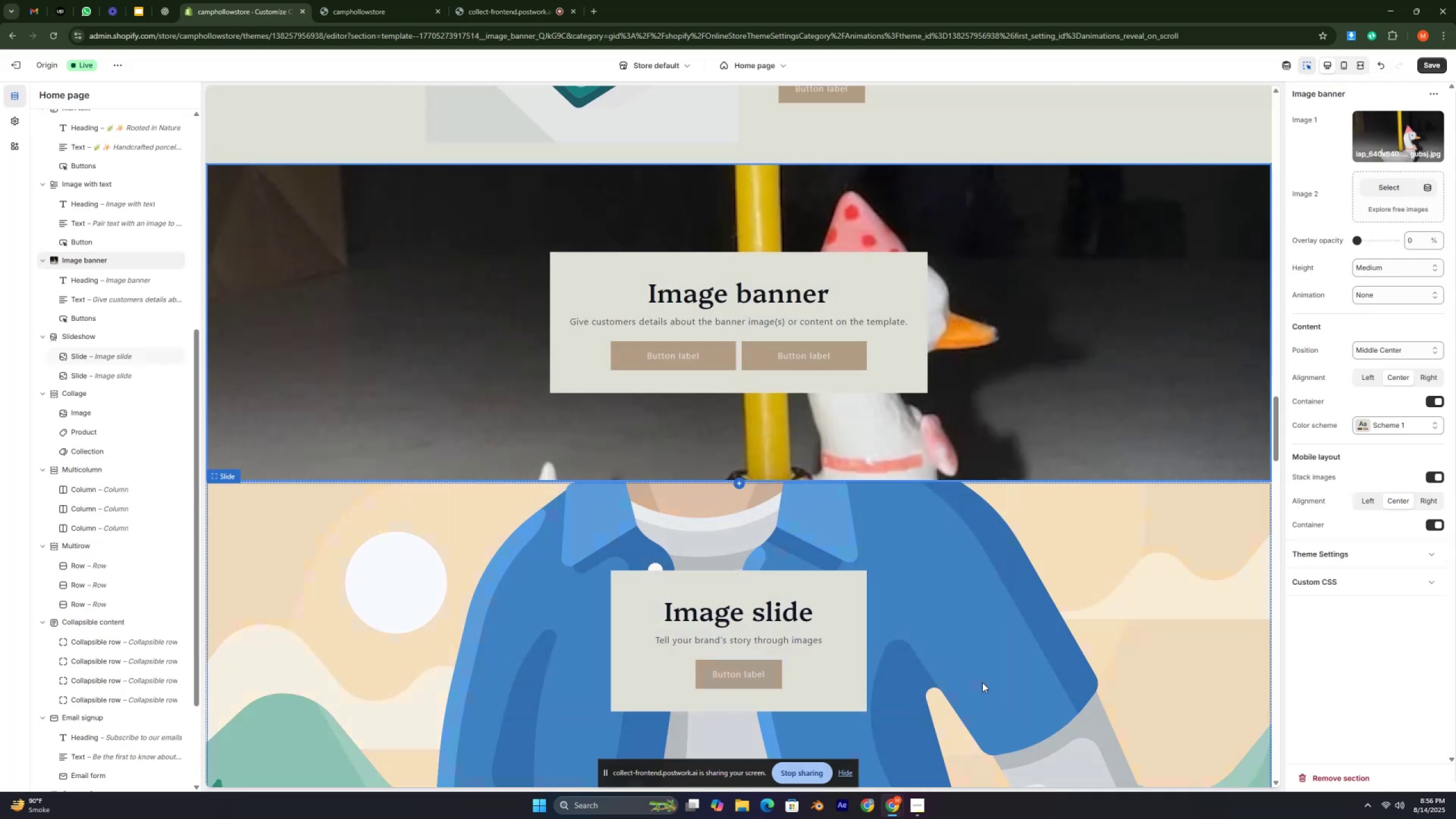 
key(Control+ControlLeft)
 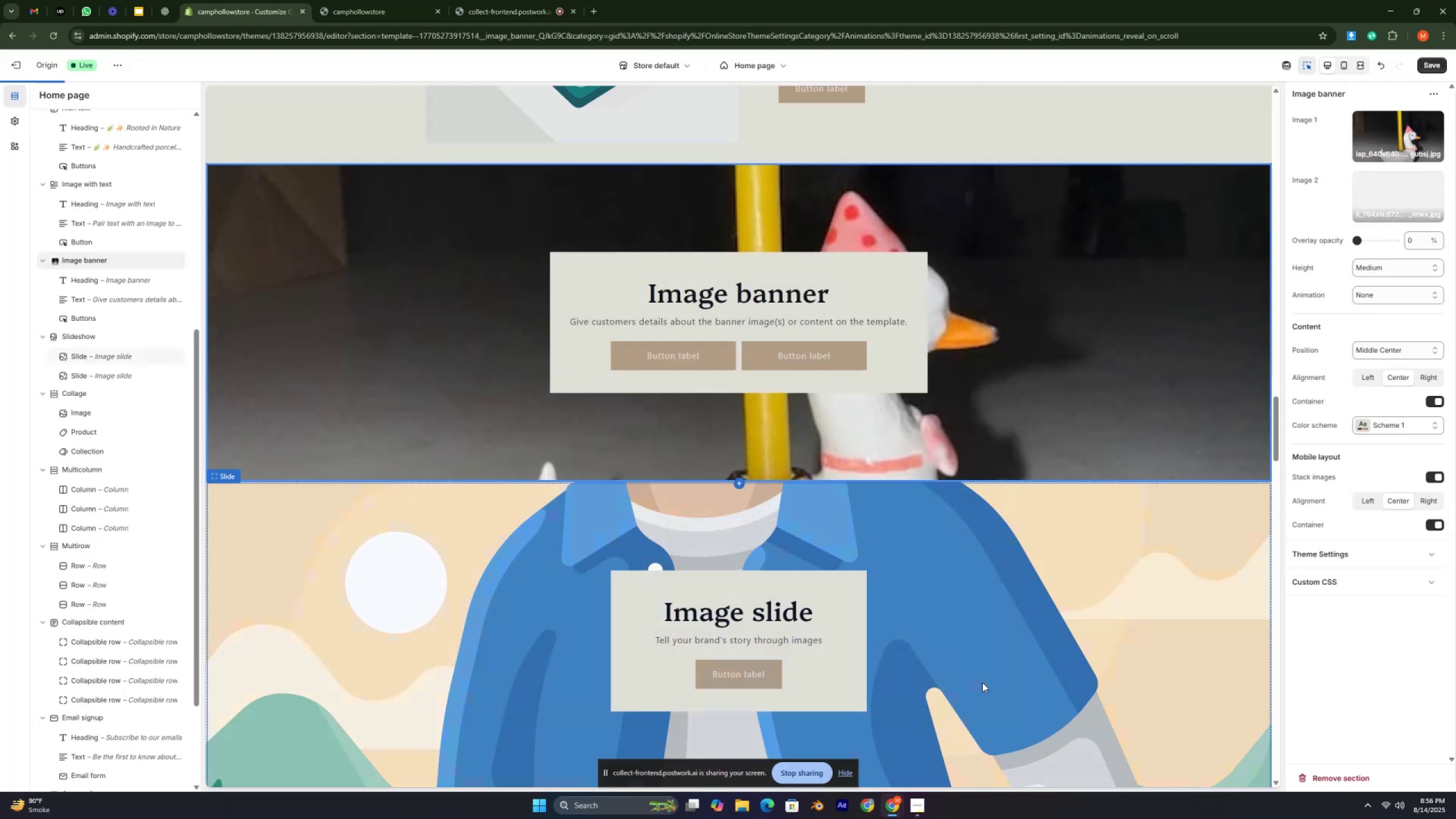 
key(Control+ControlLeft)
 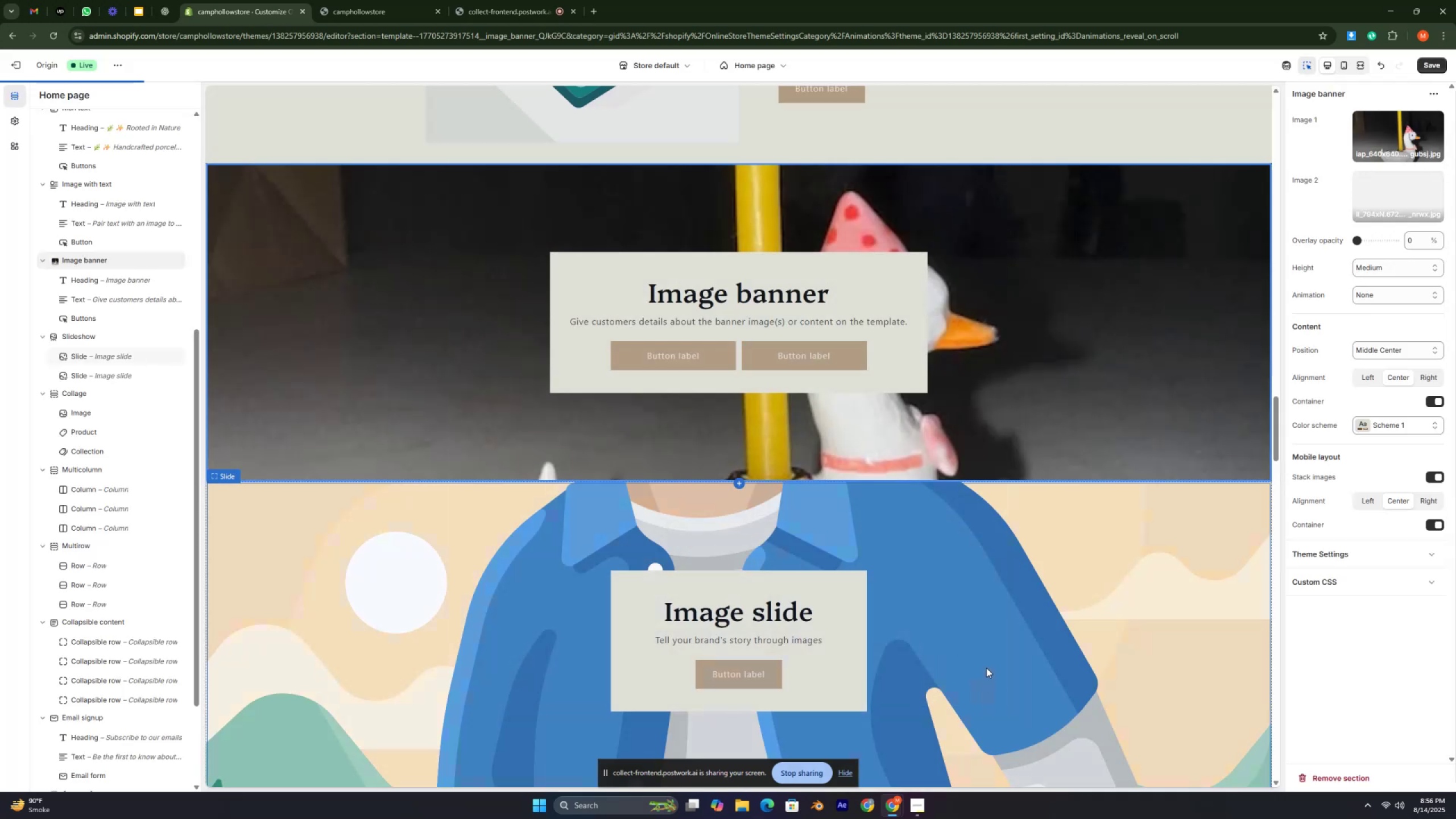 
key(Control+ControlLeft)
 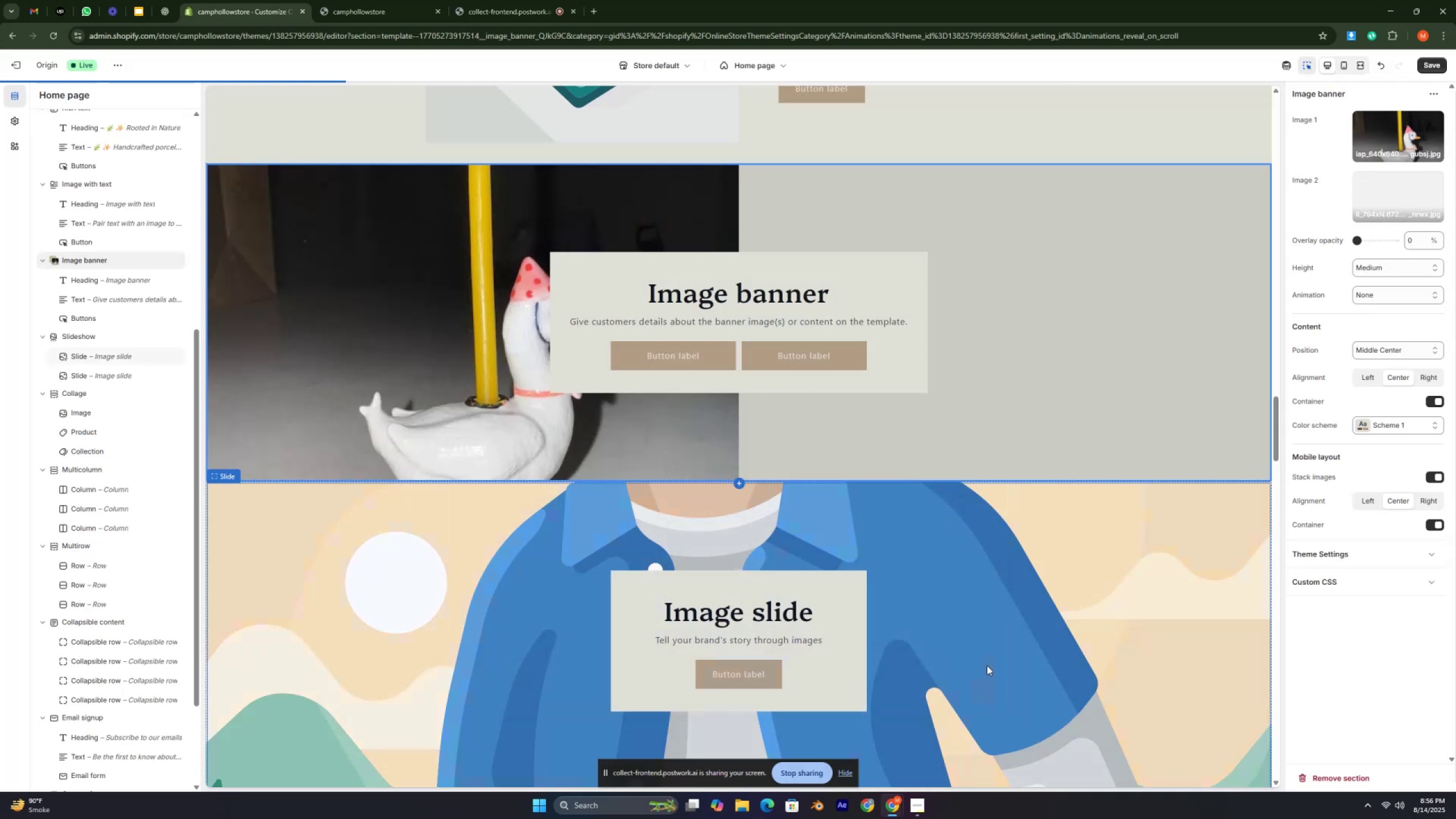 
key(Control+ControlLeft)
 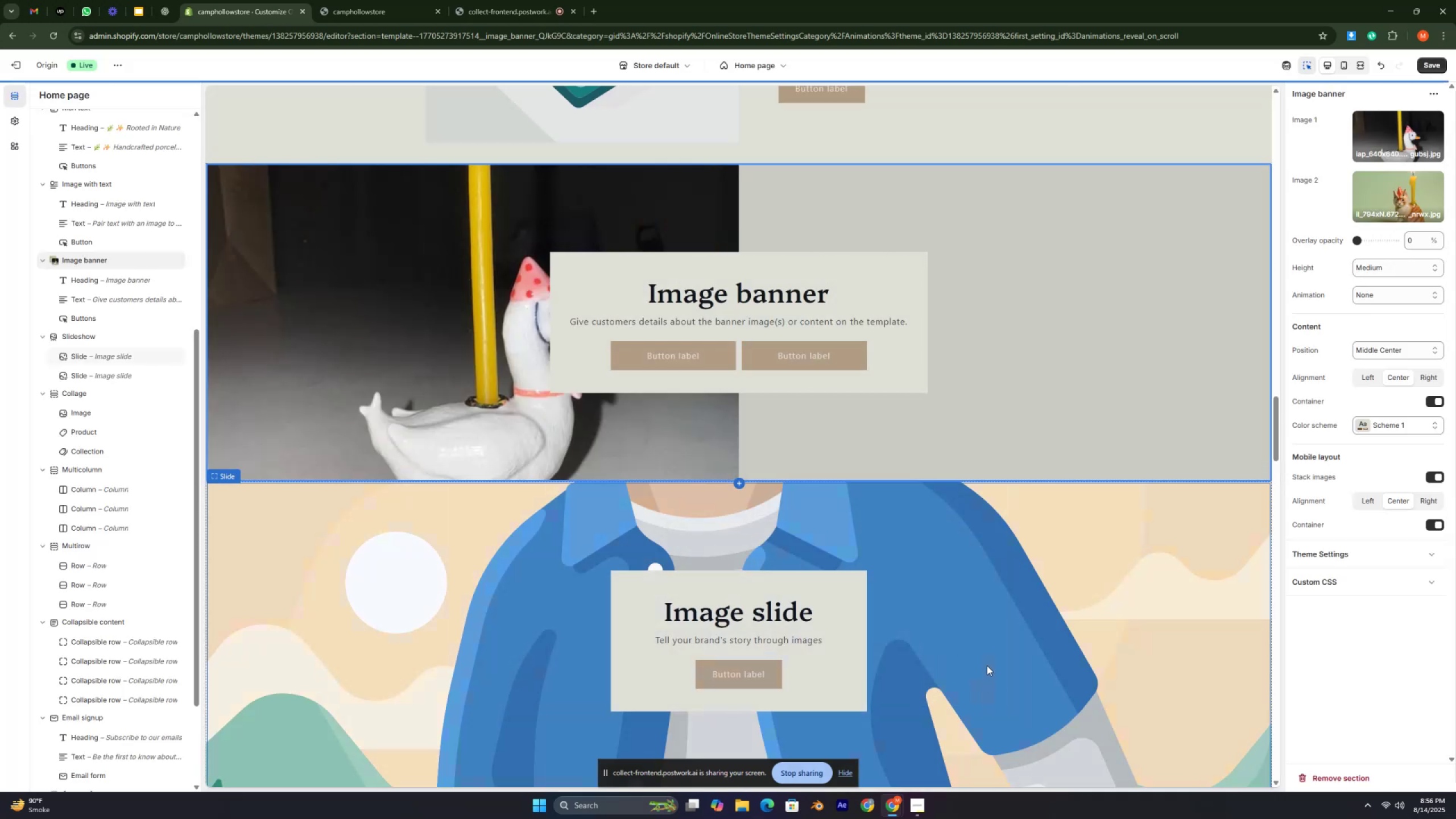 
key(Control+ControlLeft)
 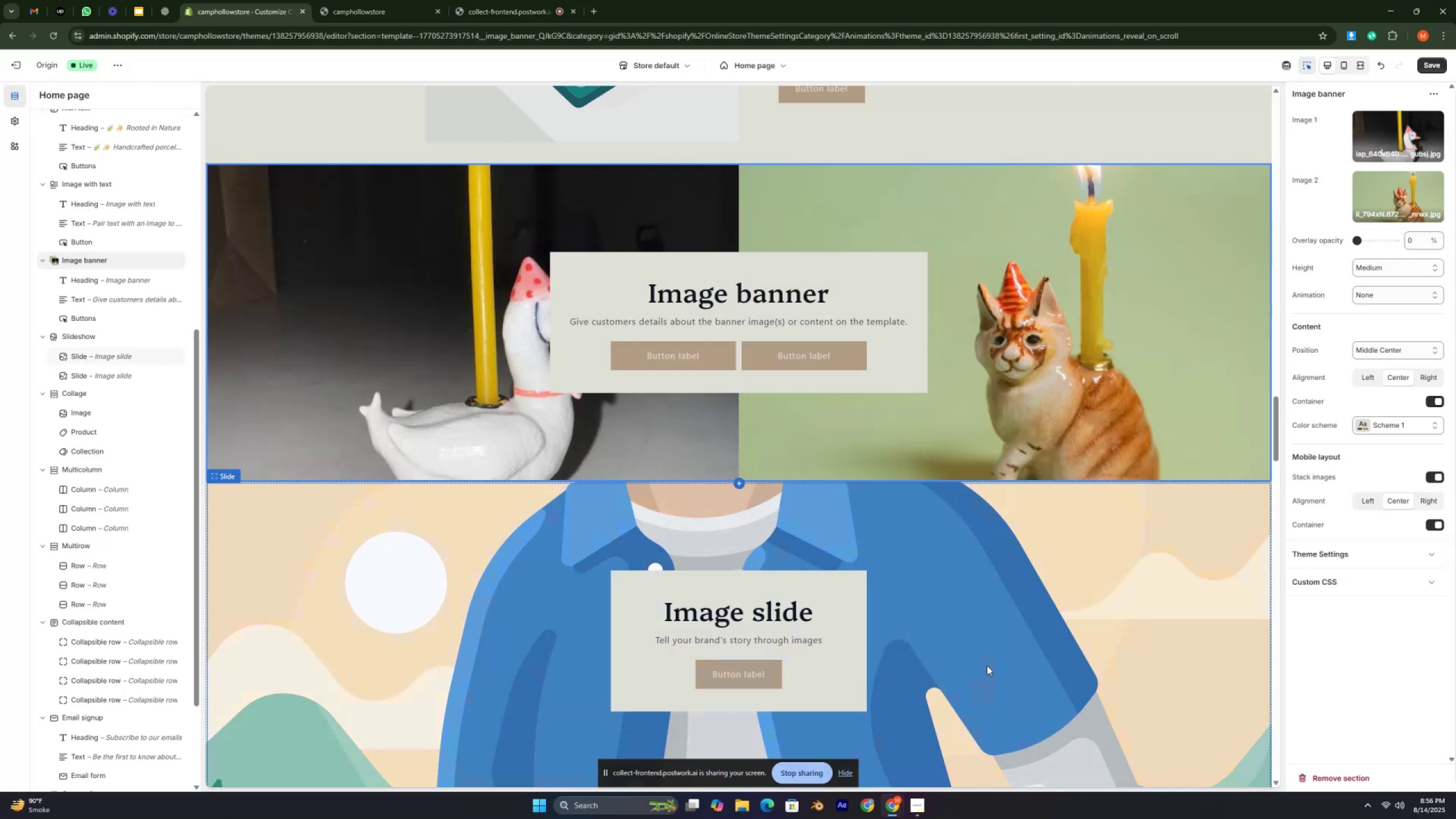 
key(Control+ControlLeft)
 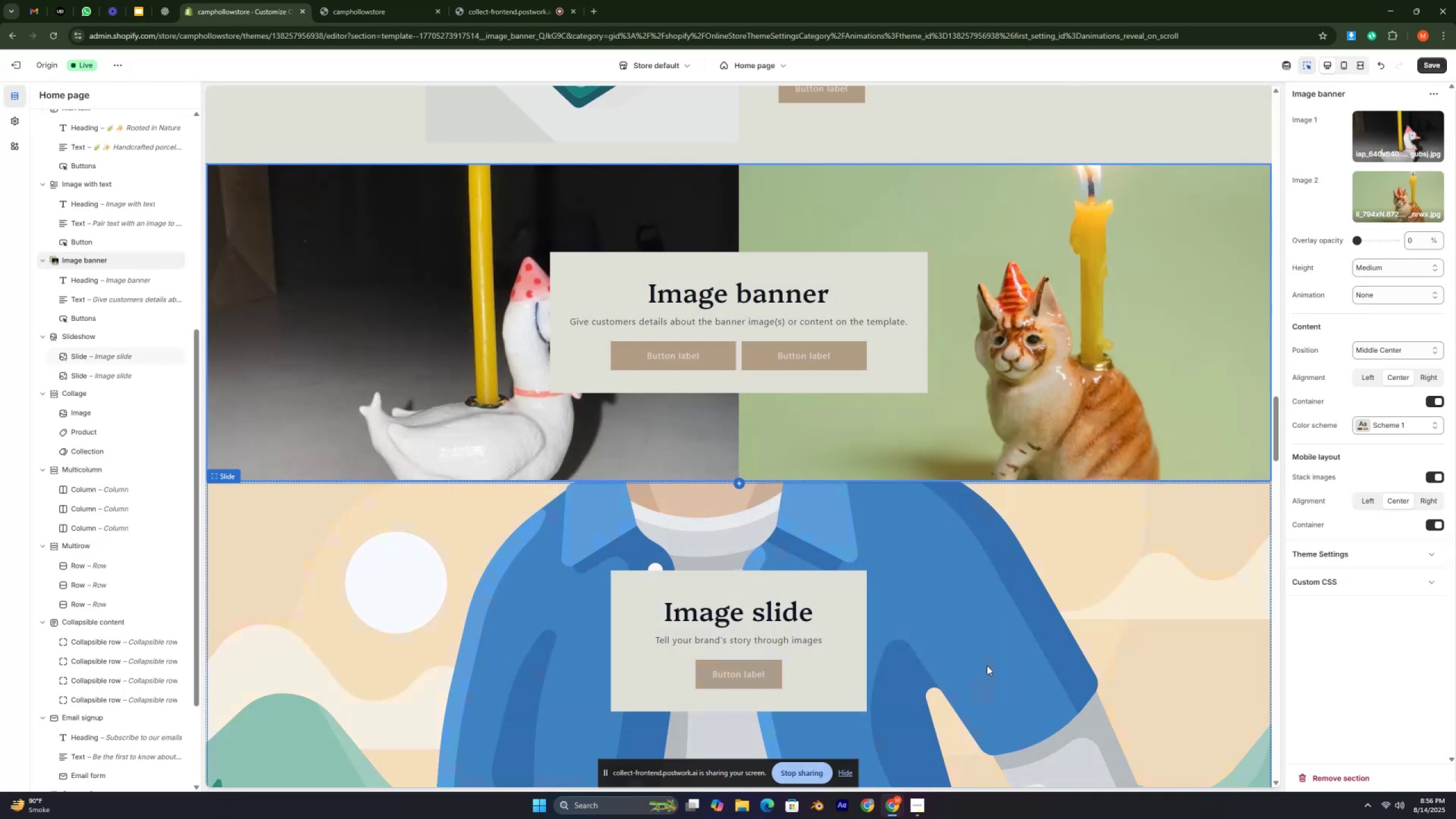 
key(Control+ControlLeft)
 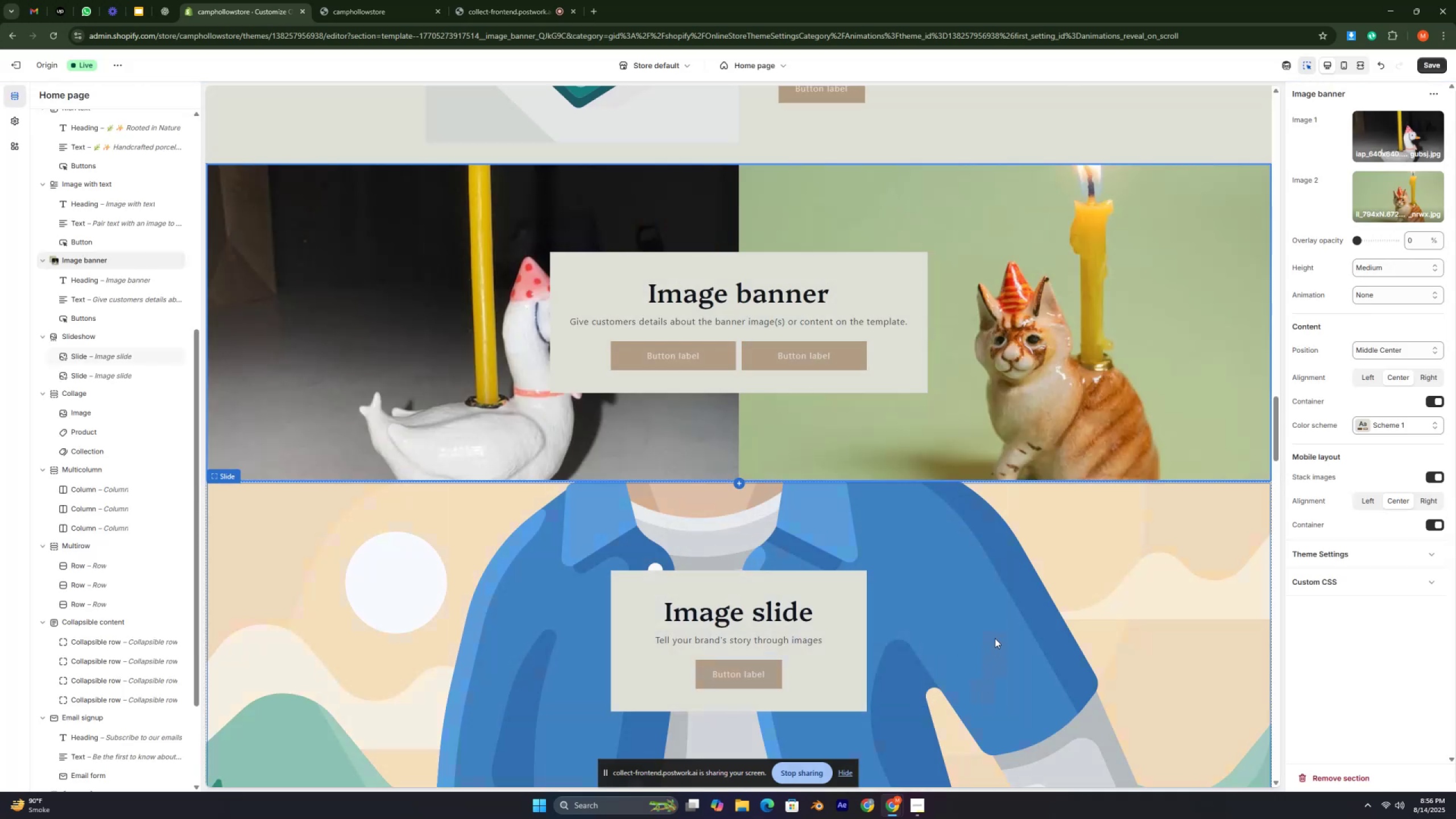 
key(Control+ControlLeft)
 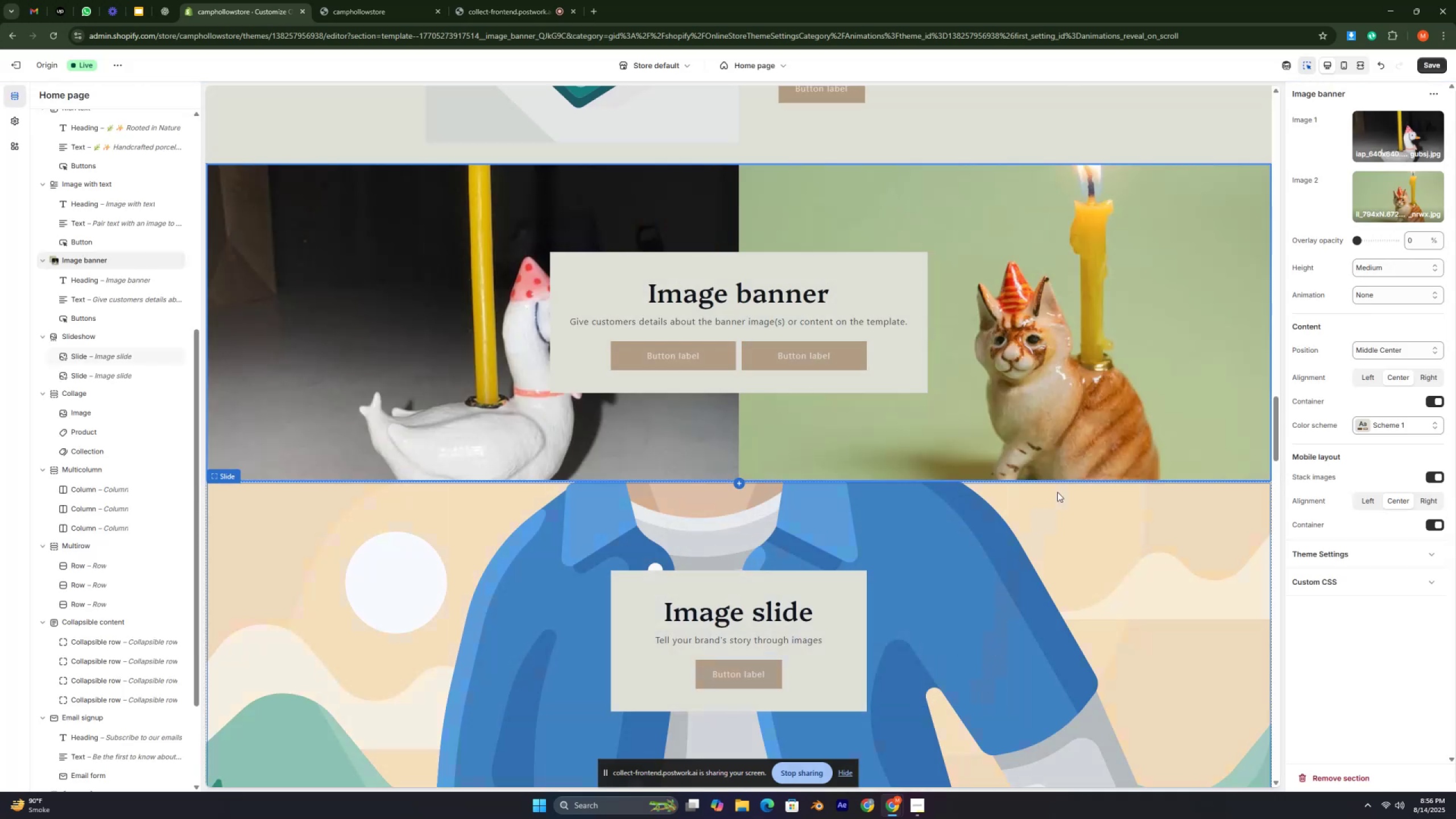 
key(Control+ControlLeft)
 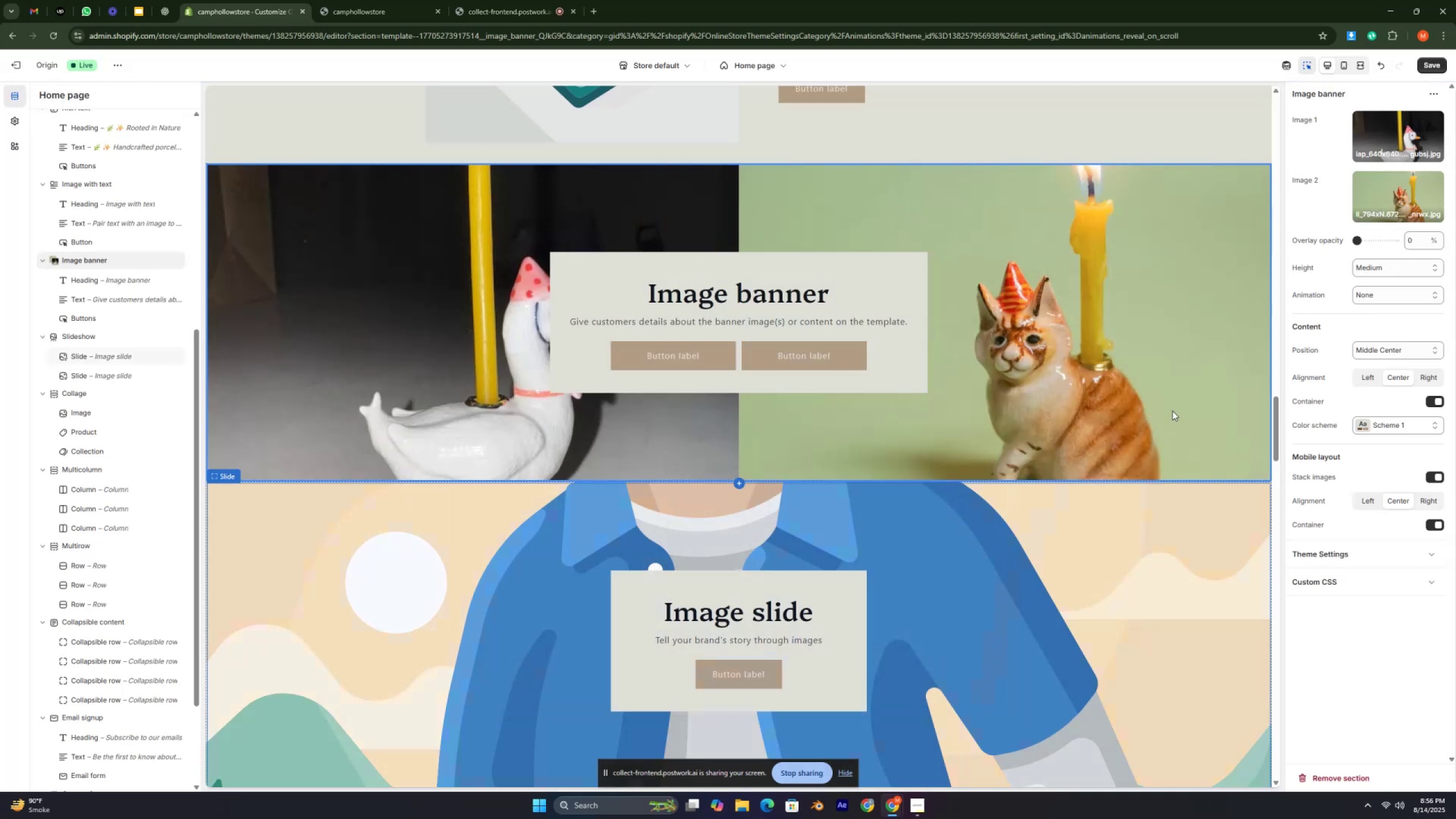 
key(Control+ControlLeft)
 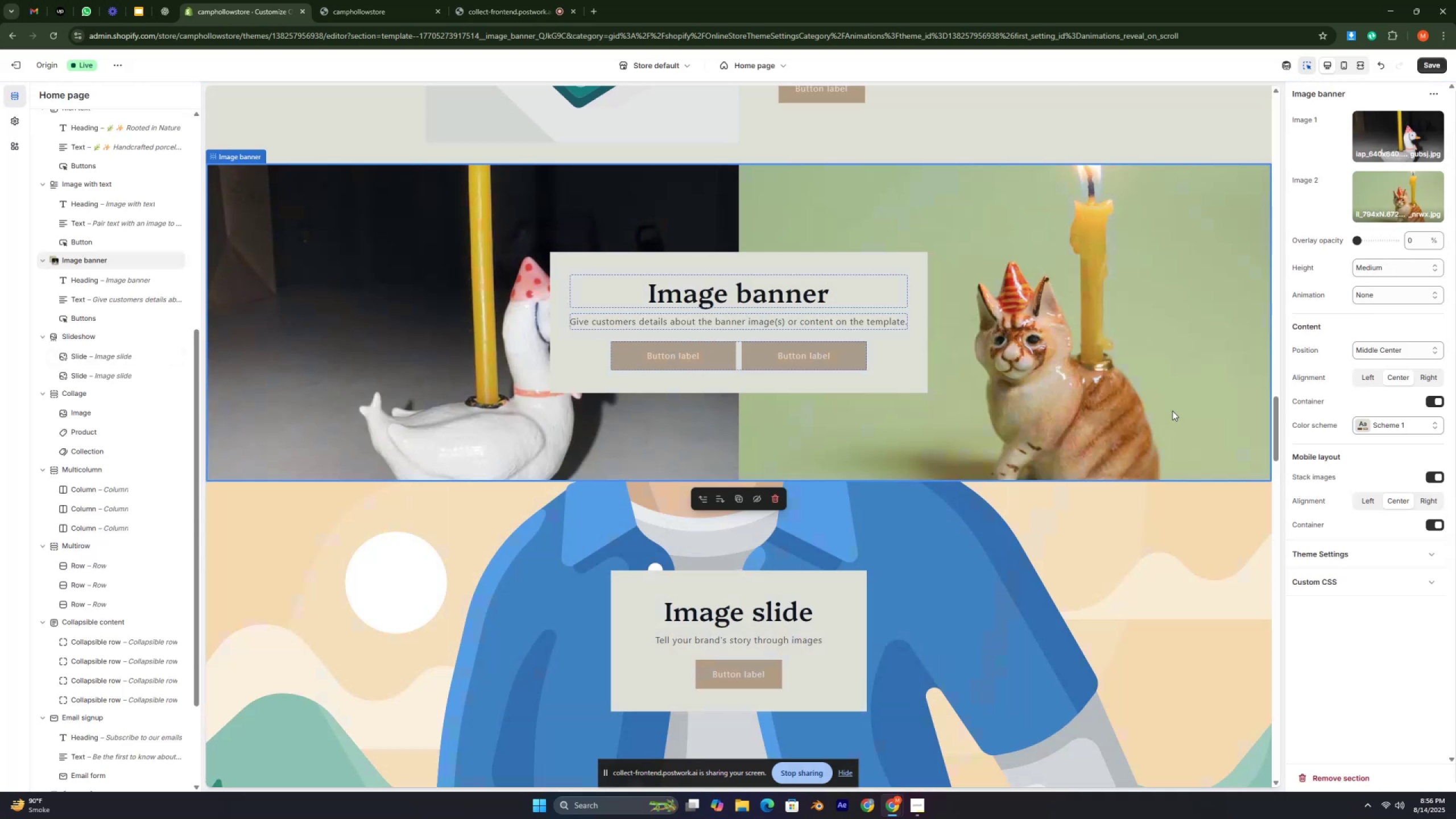 
key(Control+ControlLeft)
 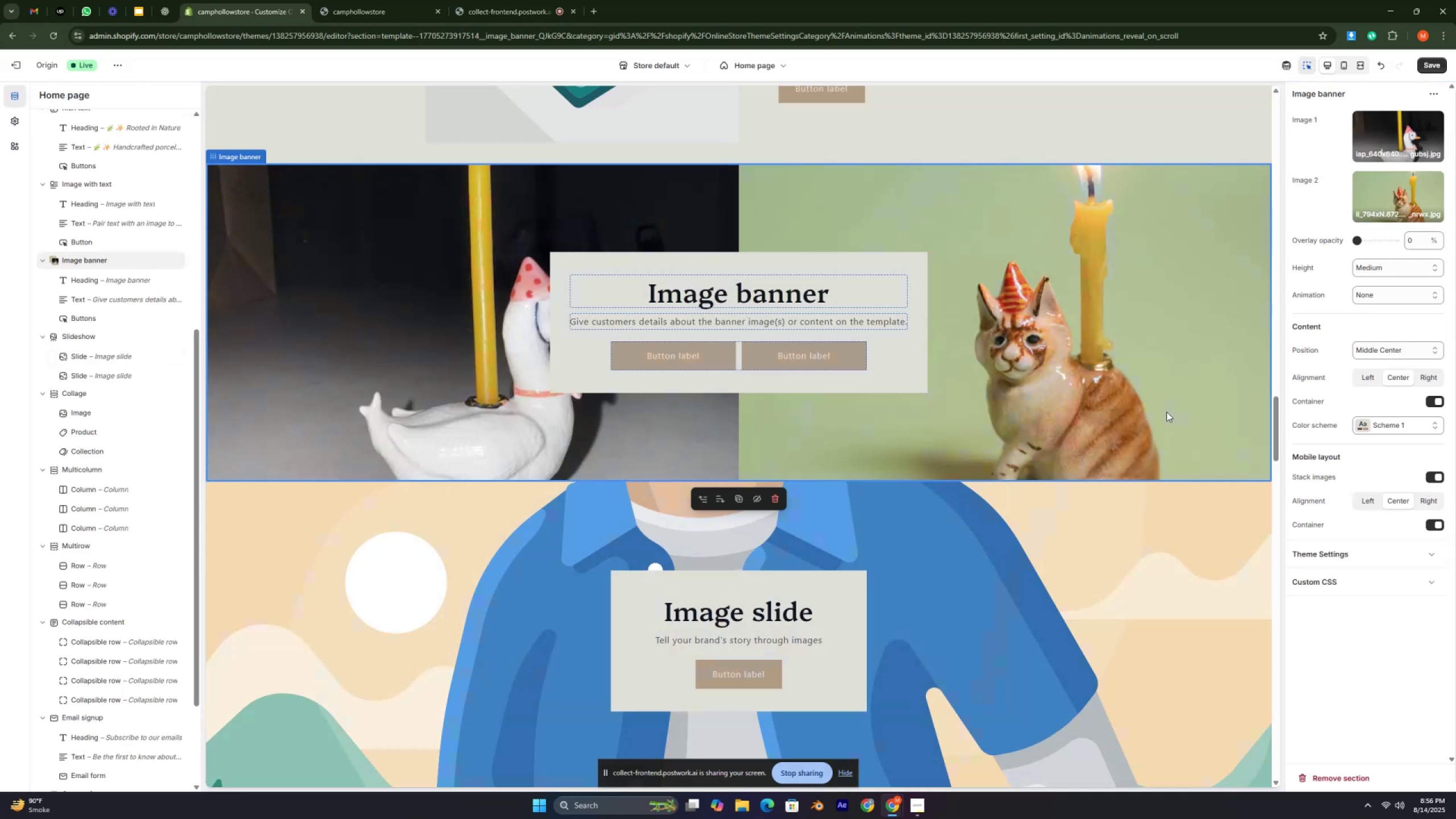 
key(Control+ControlLeft)
 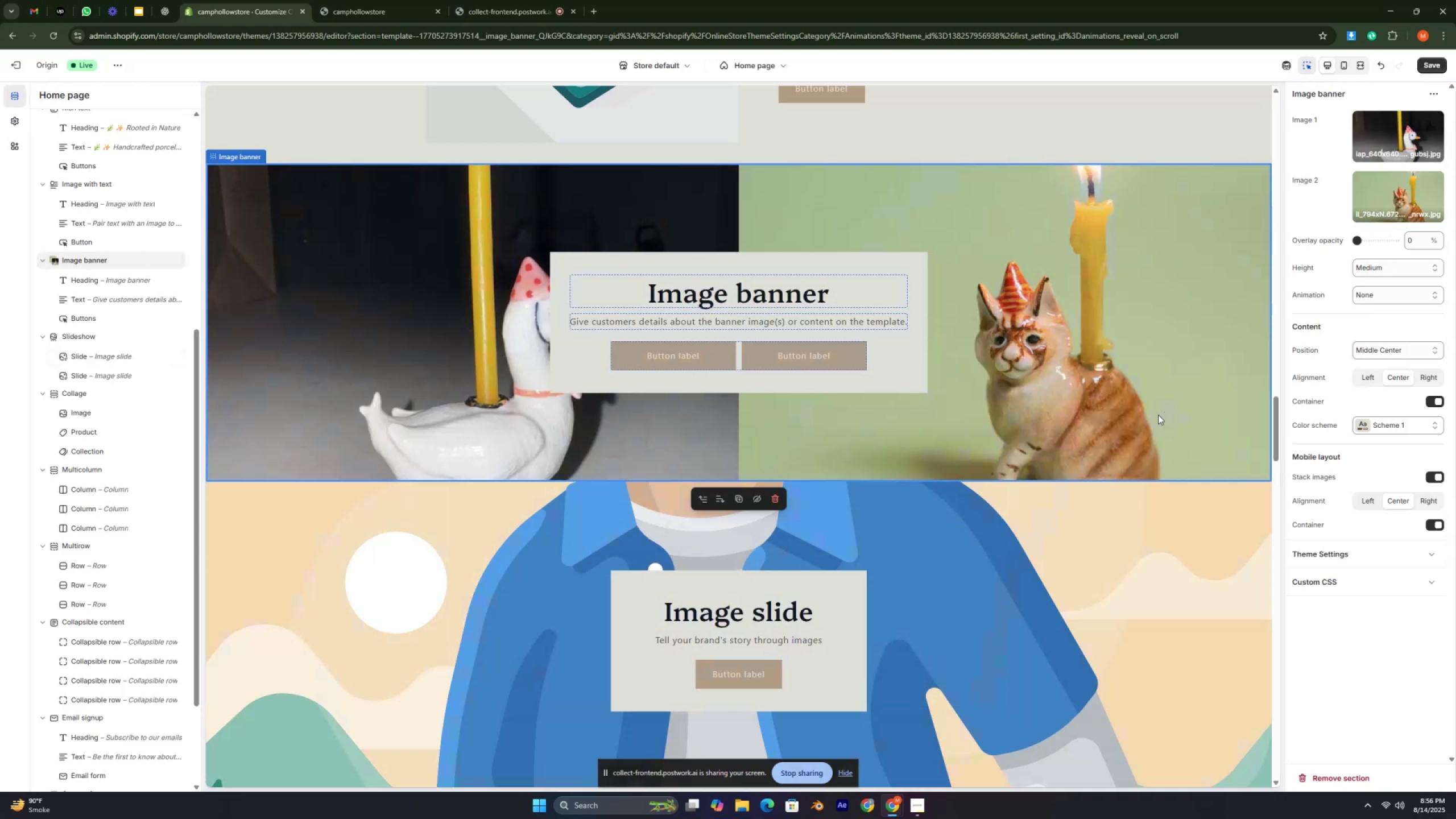 
key(Control+ControlLeft)
 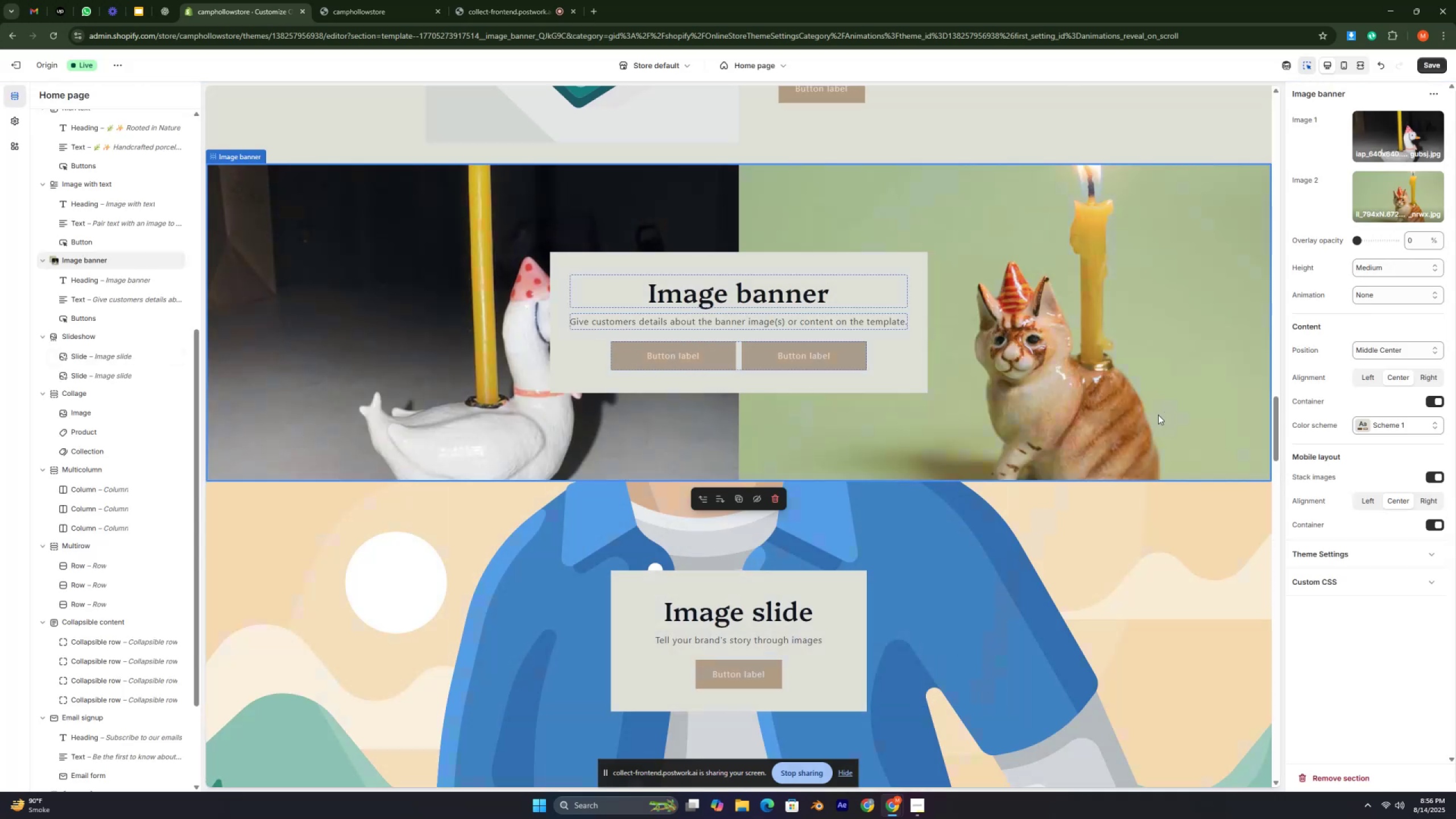 
key(Control+ControlLeft)
 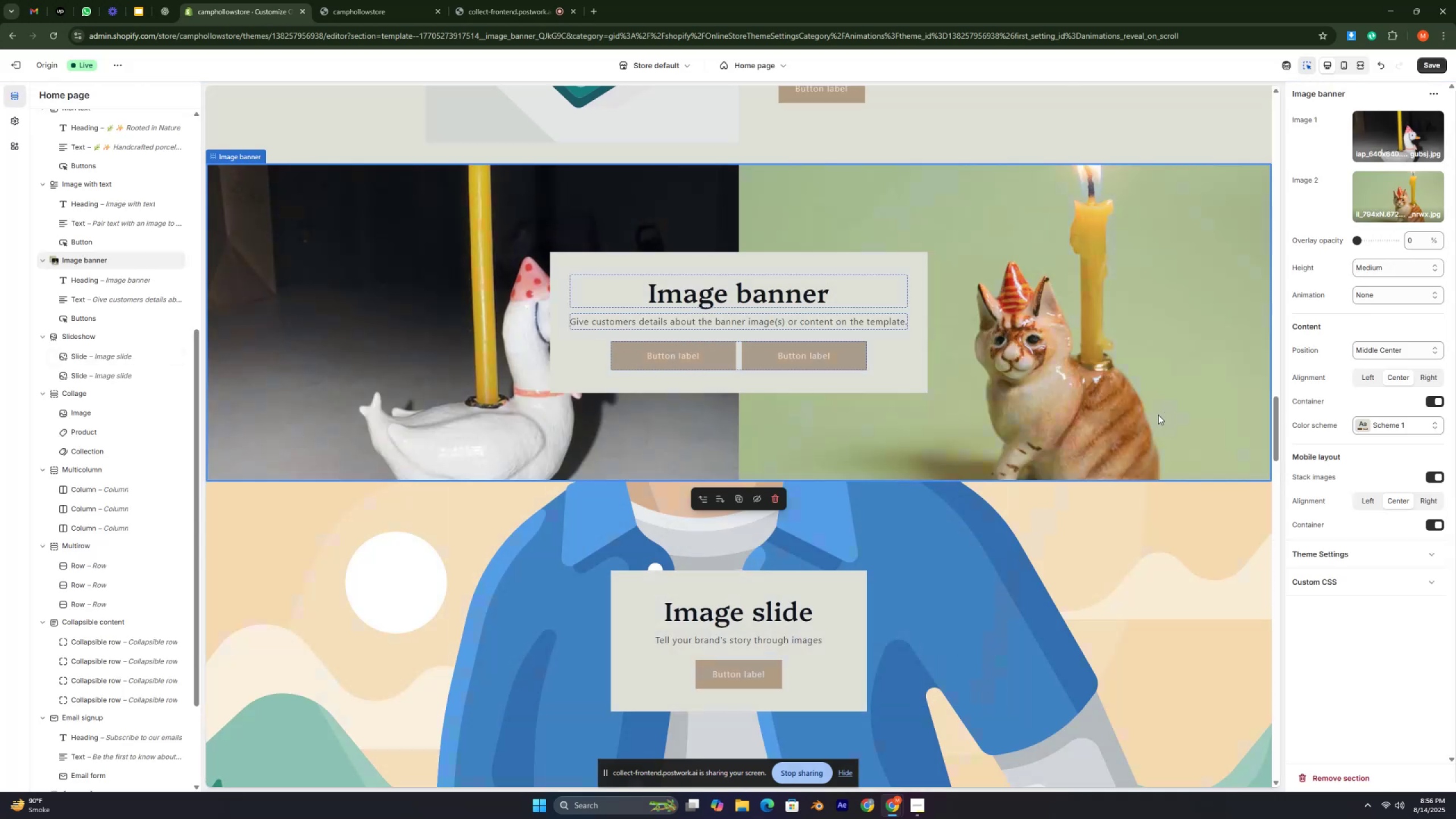 
key(Control+ControlLeft)
 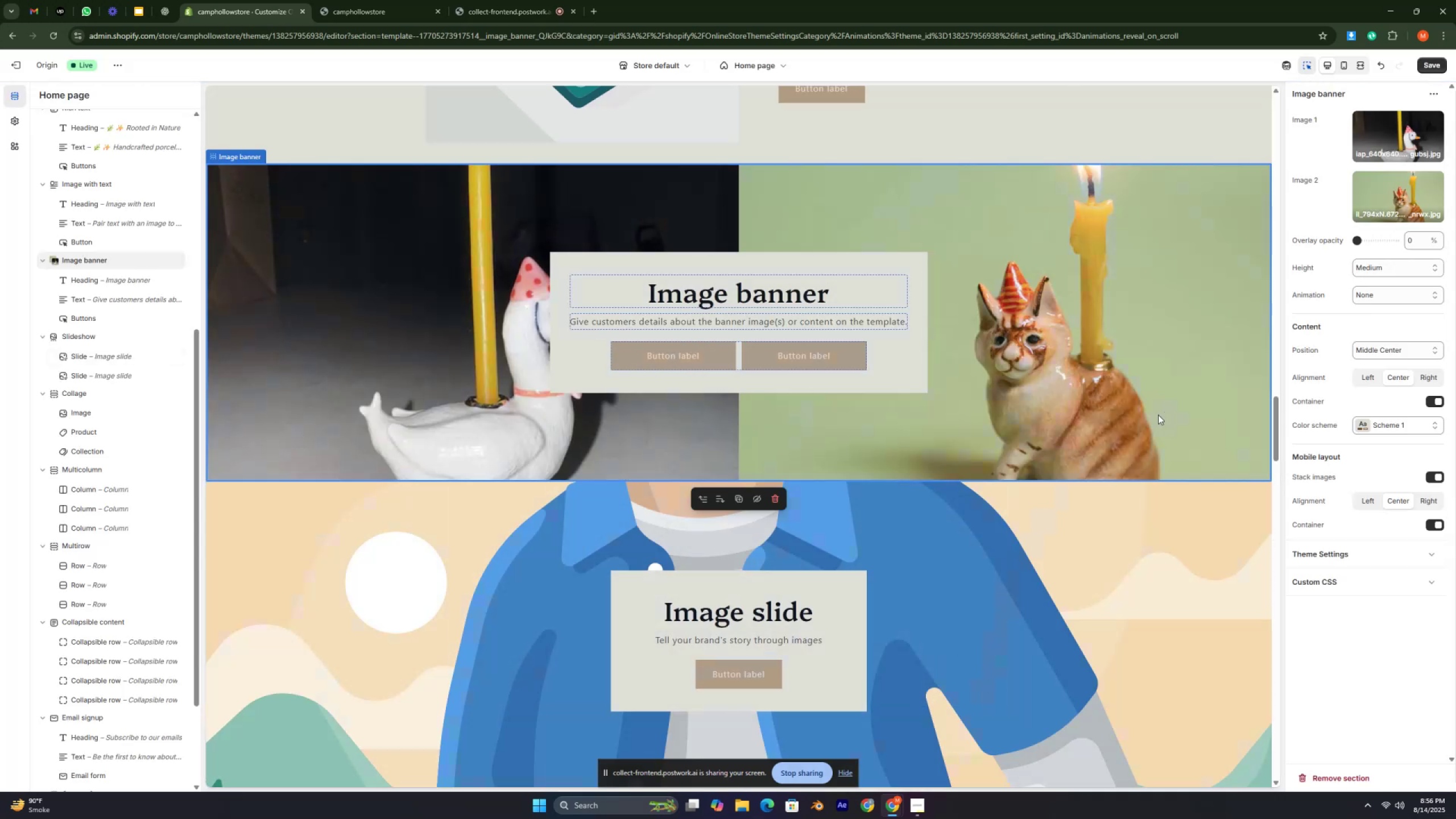 
key(Control+ControlLeft)
 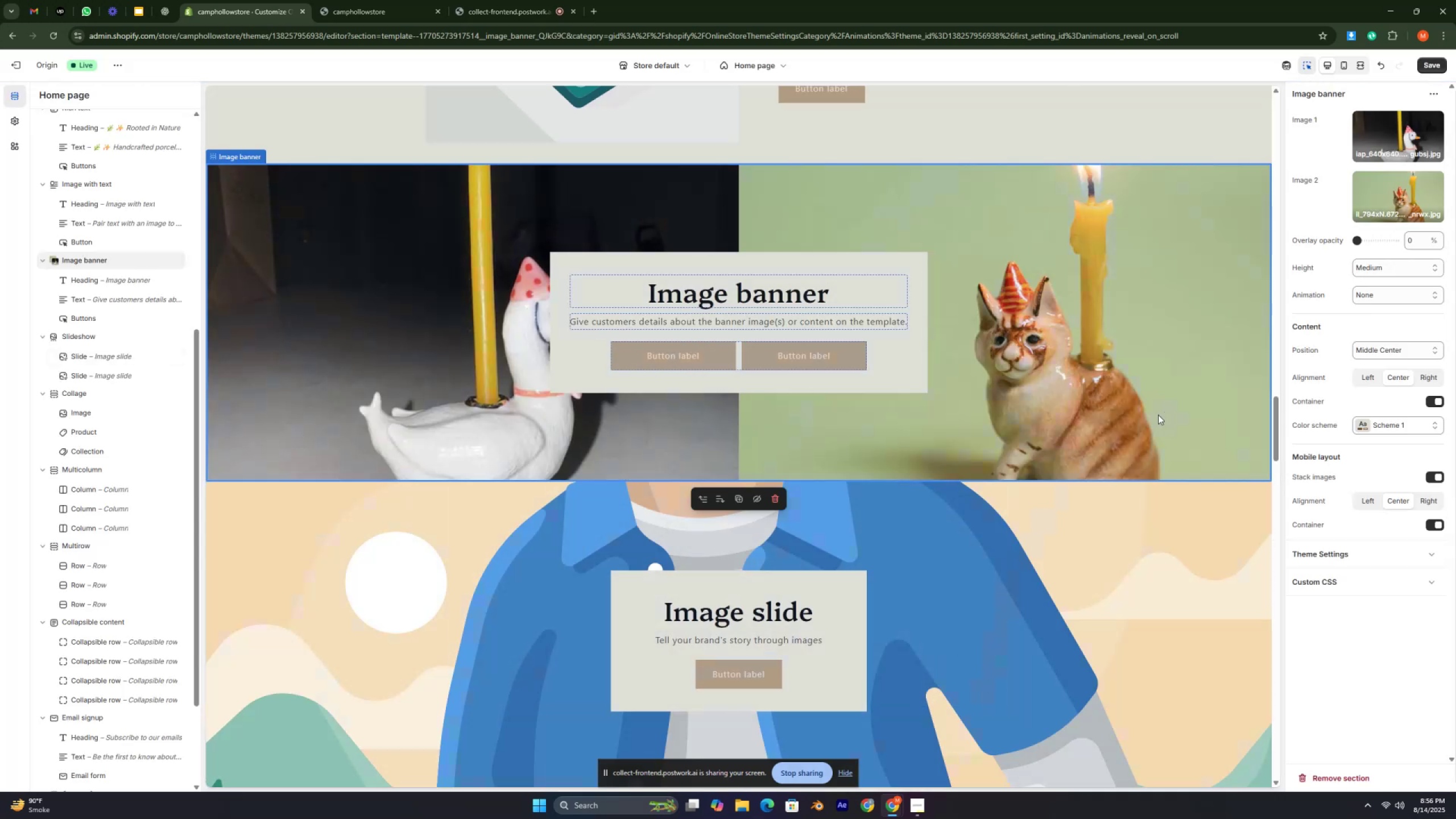 
key(Control+ControlLeft)
 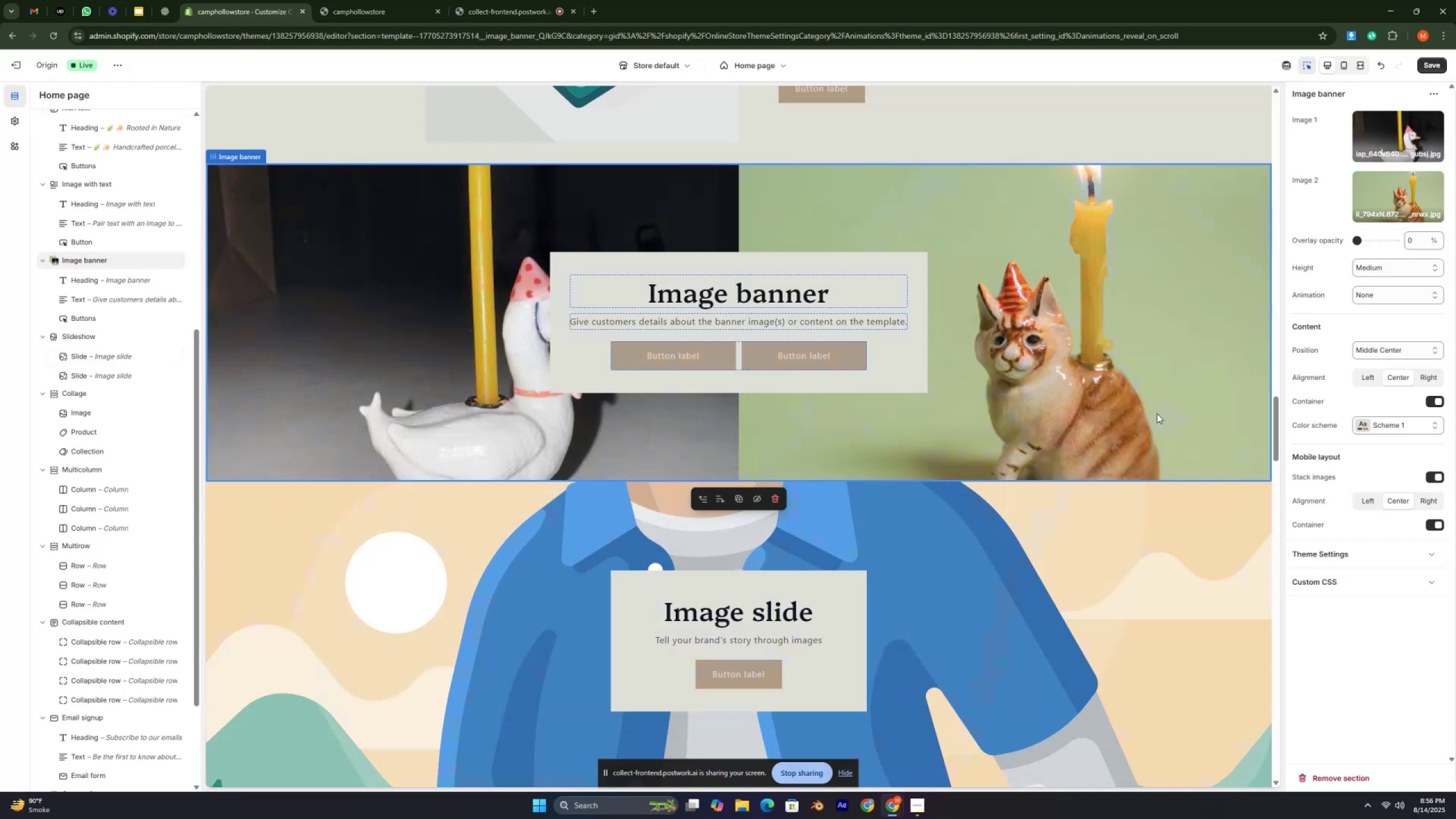 
key(Control+ControlLeft)
 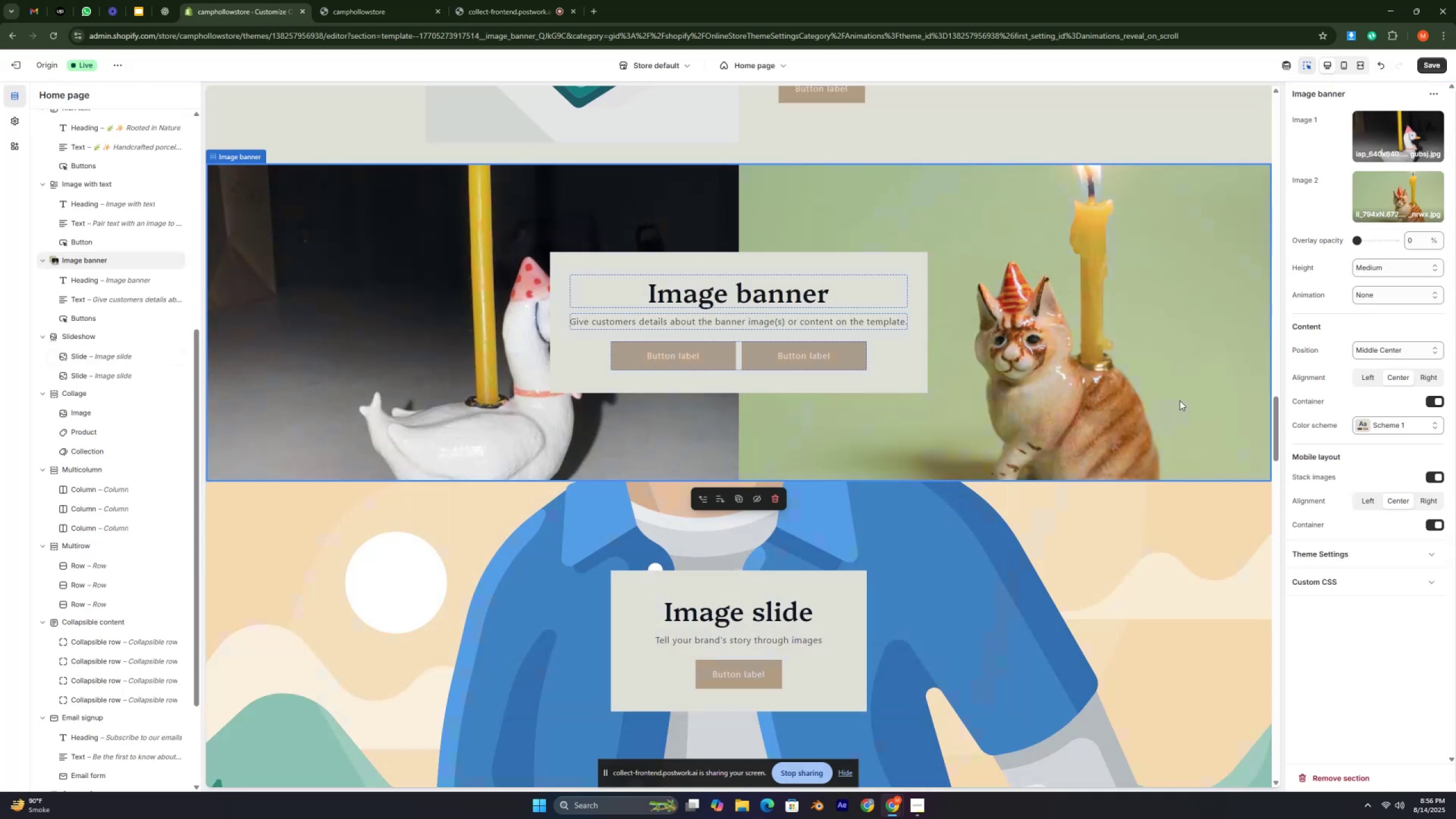 
key(Control+ControlLeft)
 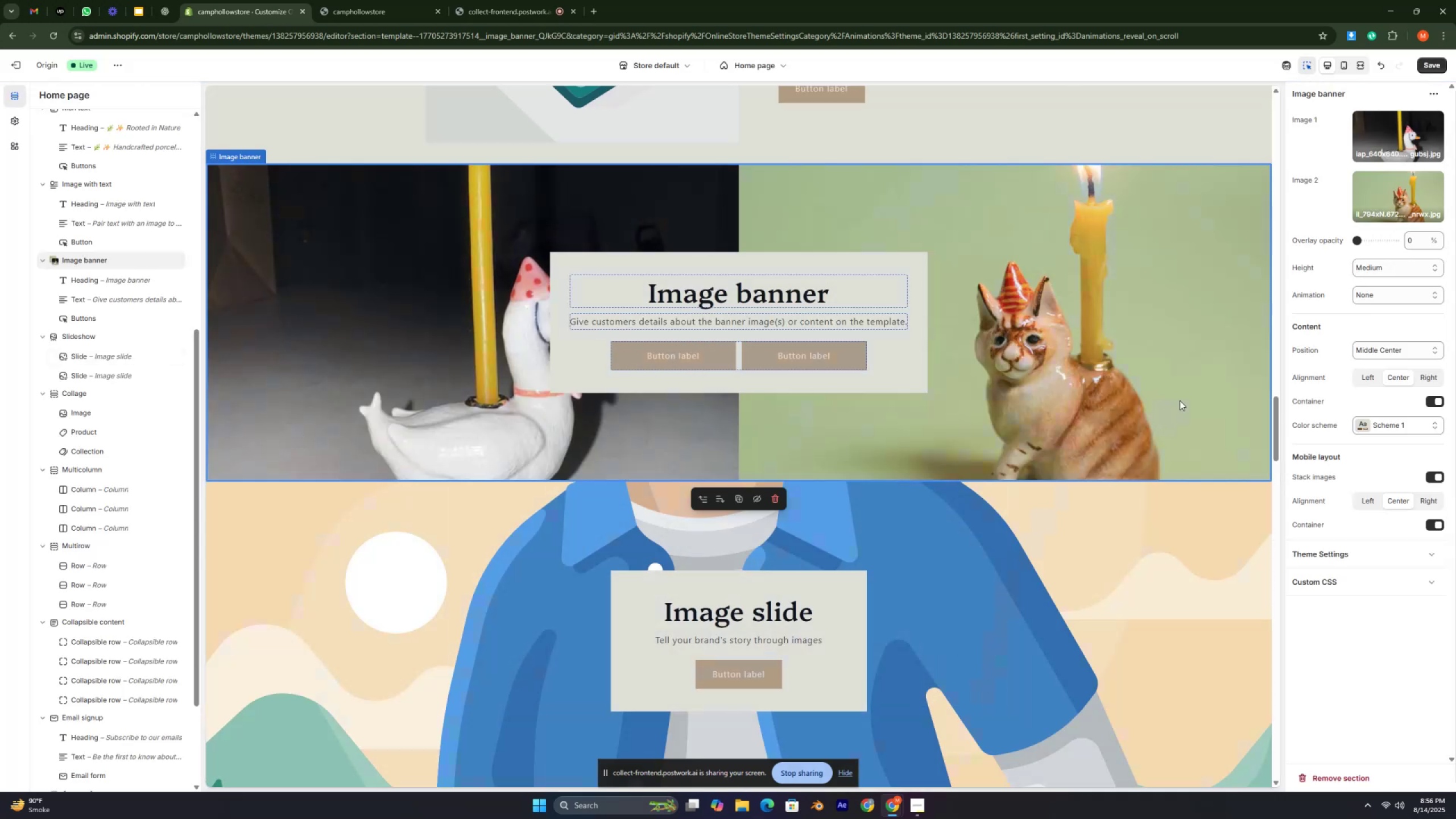 
key(Control+ControlLeft)
 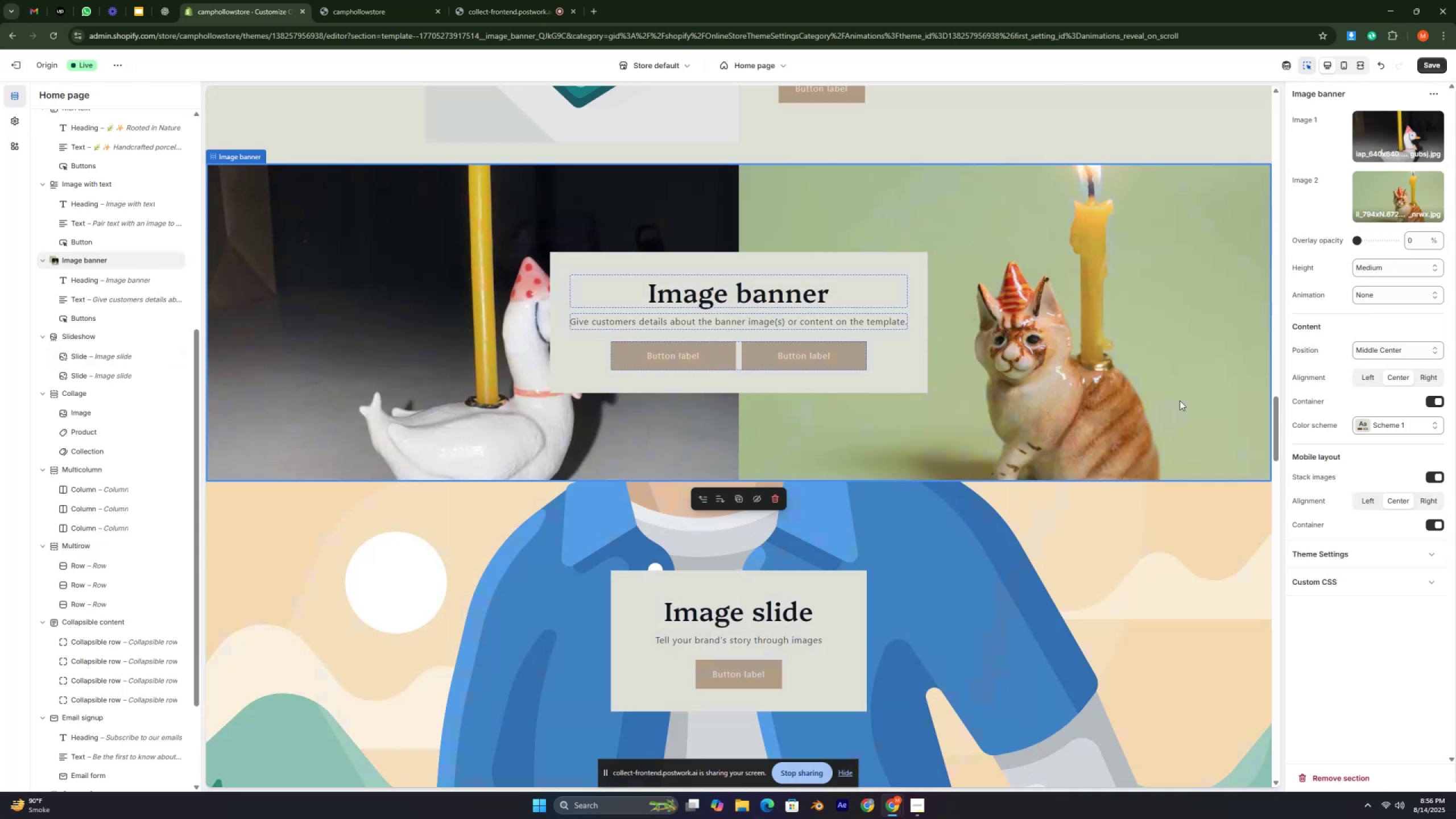 
key(Control+ControlLeft)
 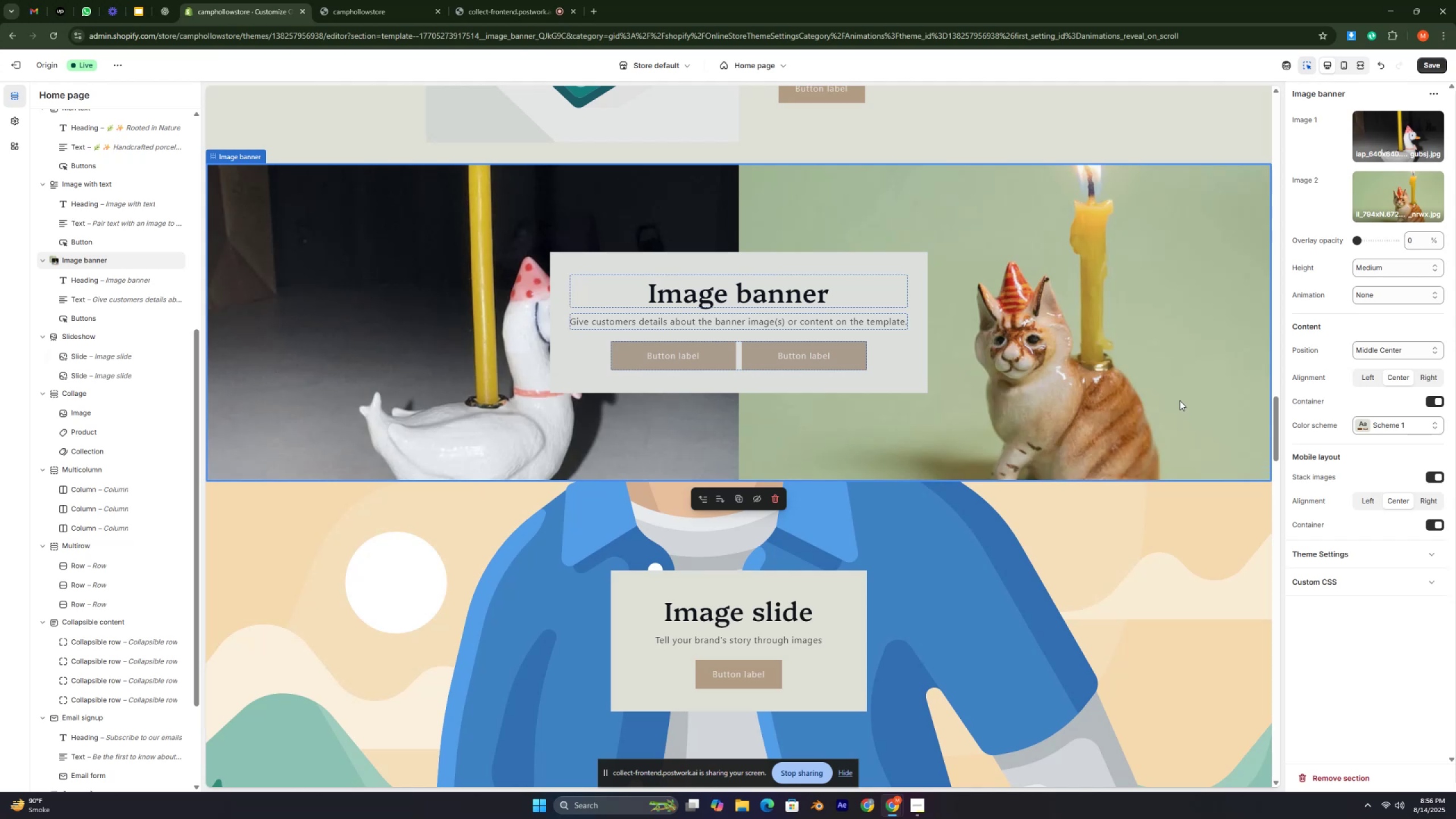 
key(Control+ControlLeft)
 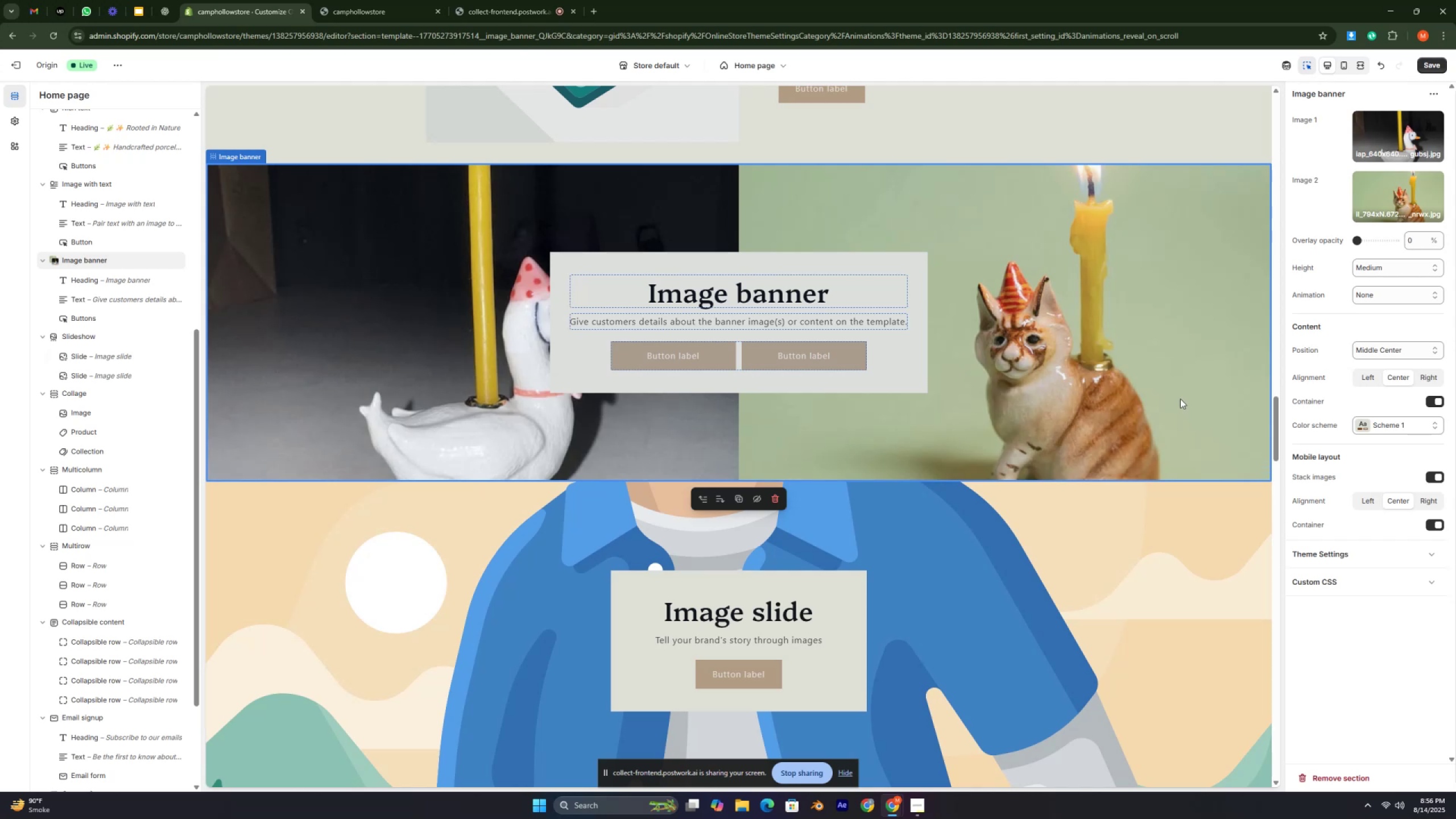 
key(Control+ControlLeft)
 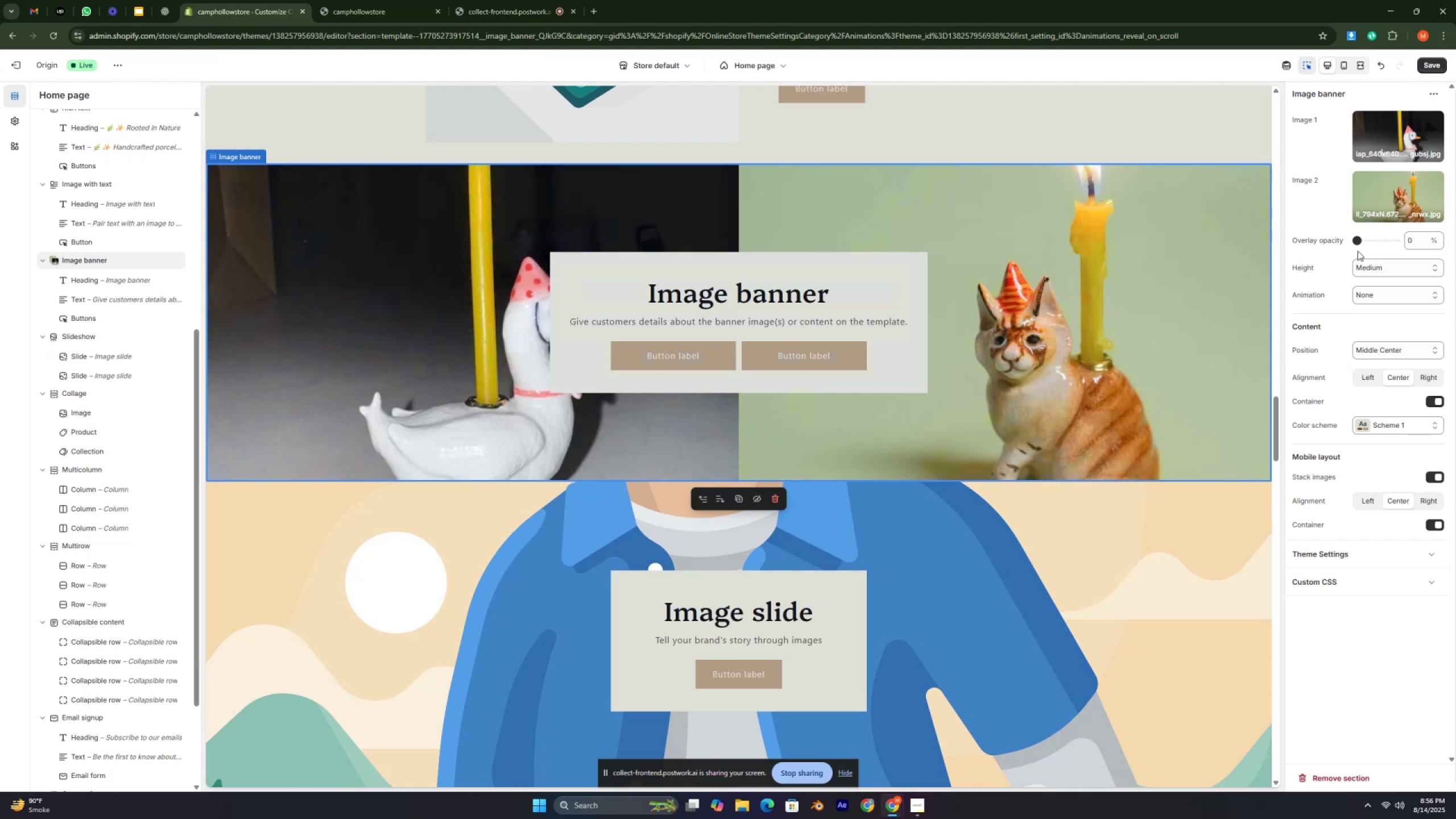 
left_click_drag(start_coordinate=[1358, 239], to_coordinate=[1440, 231])
 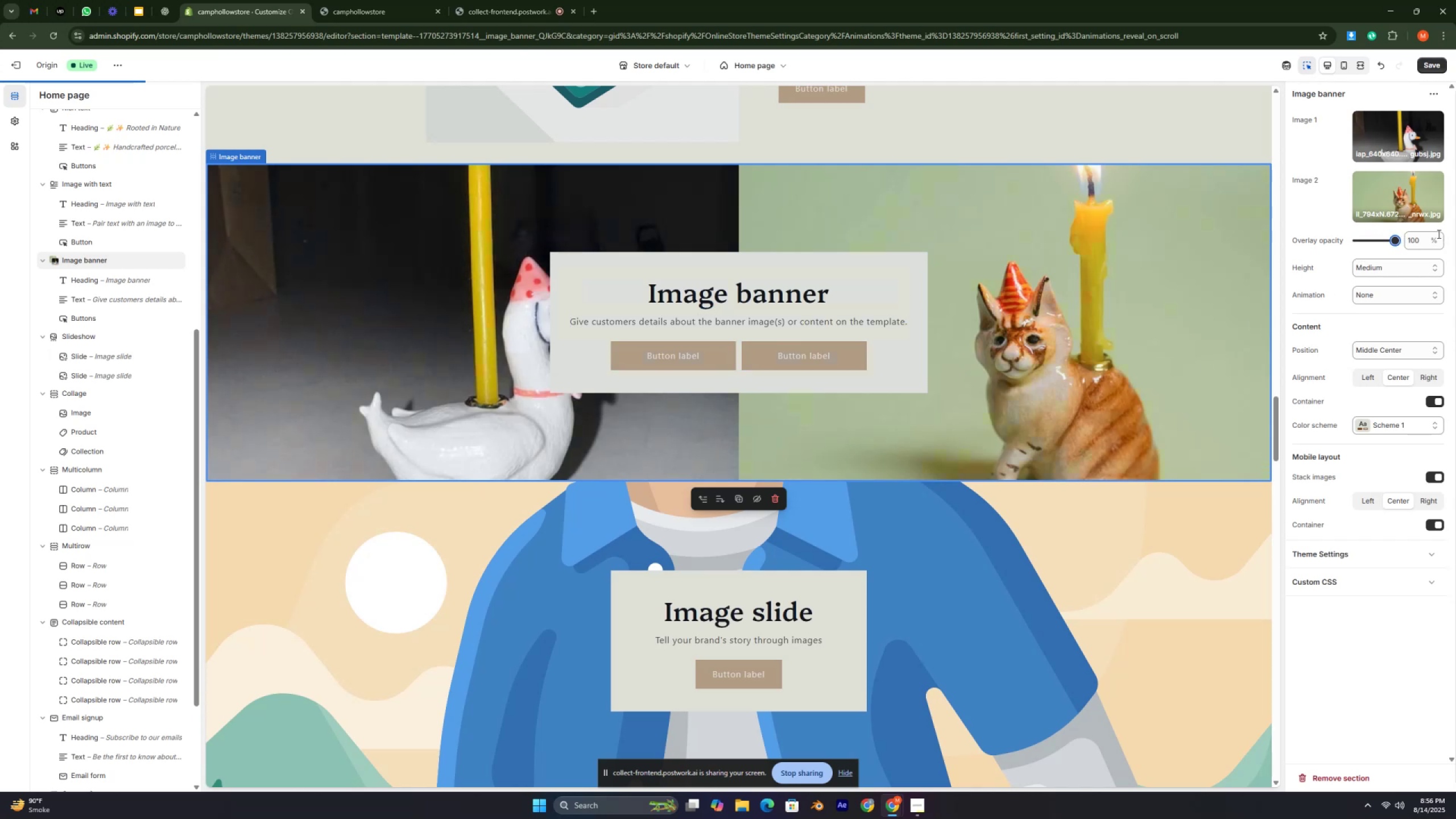 
key(Control+ControlLeft)
 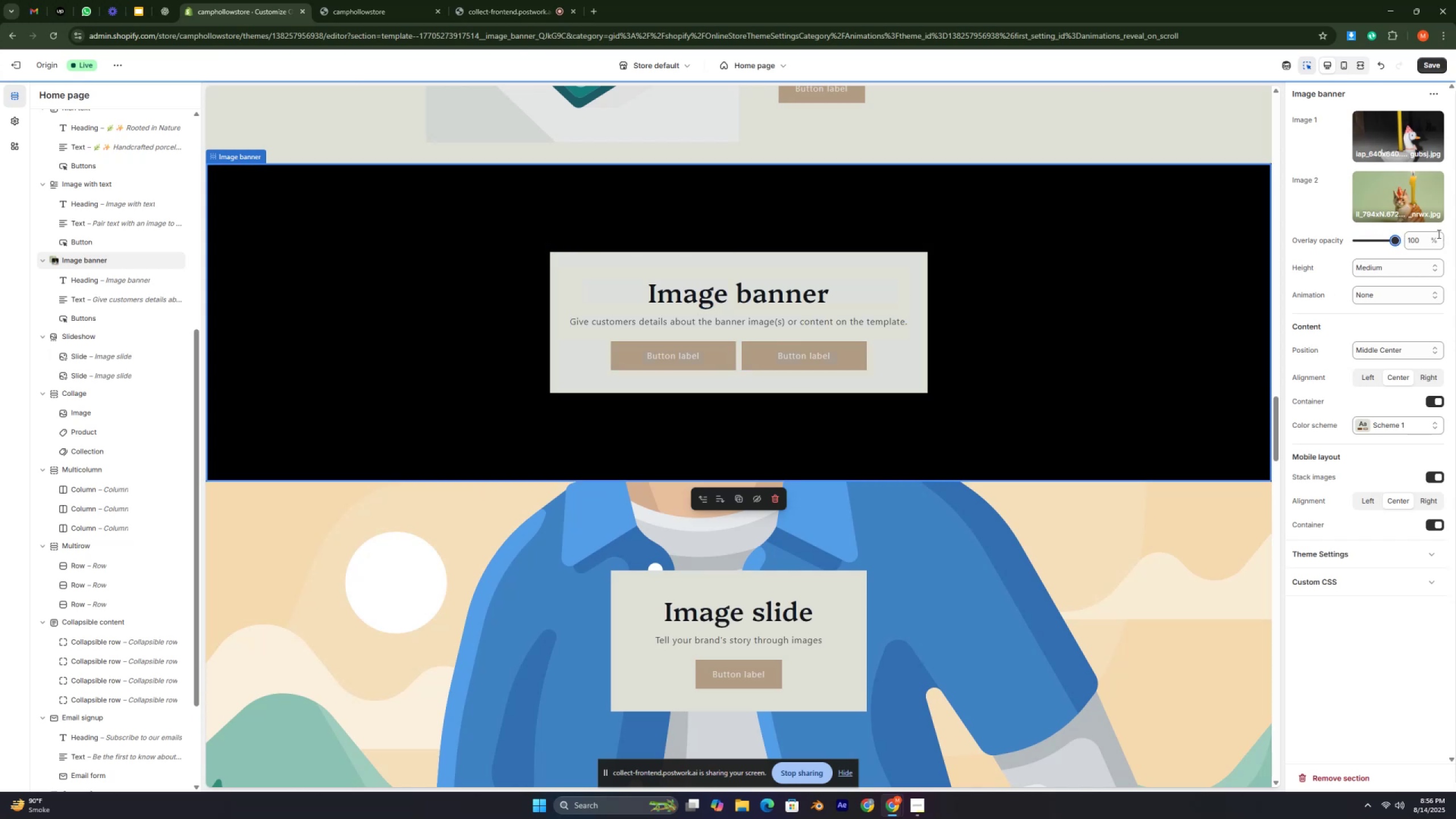 
key(Control+ControlLeft)
 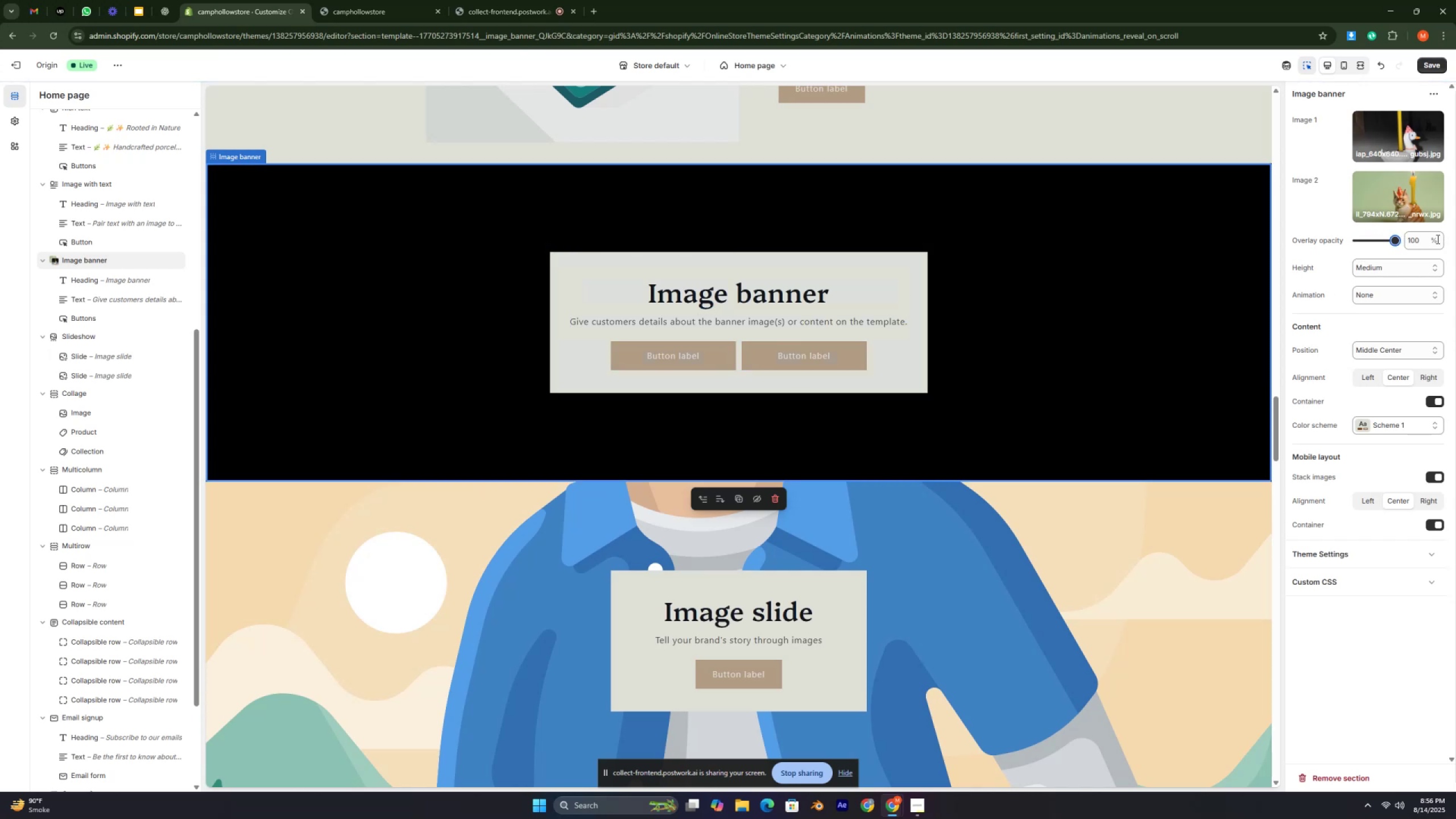 
key(Control+ControlLeft)
 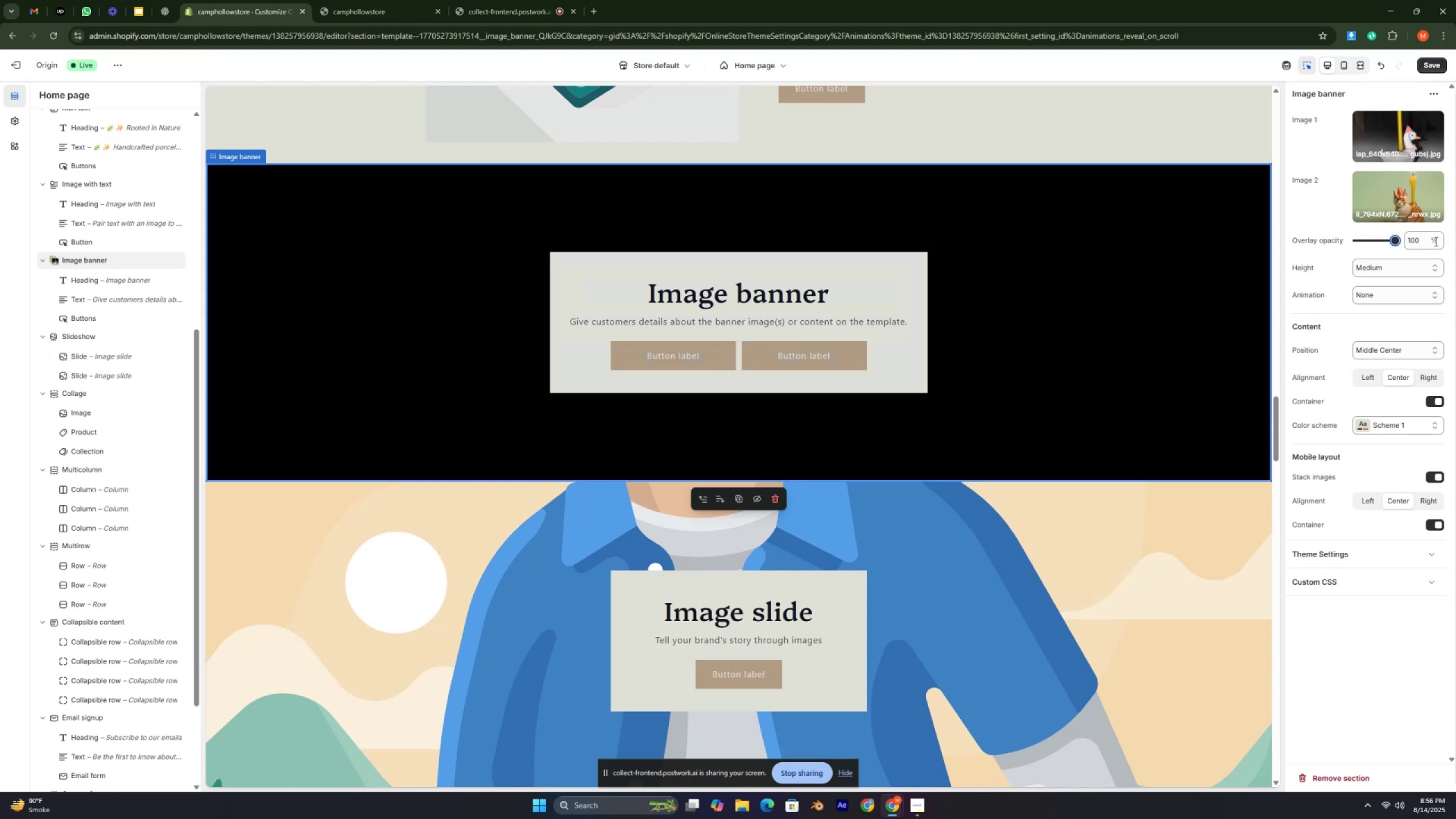 
key(Control+ControlLeft)
 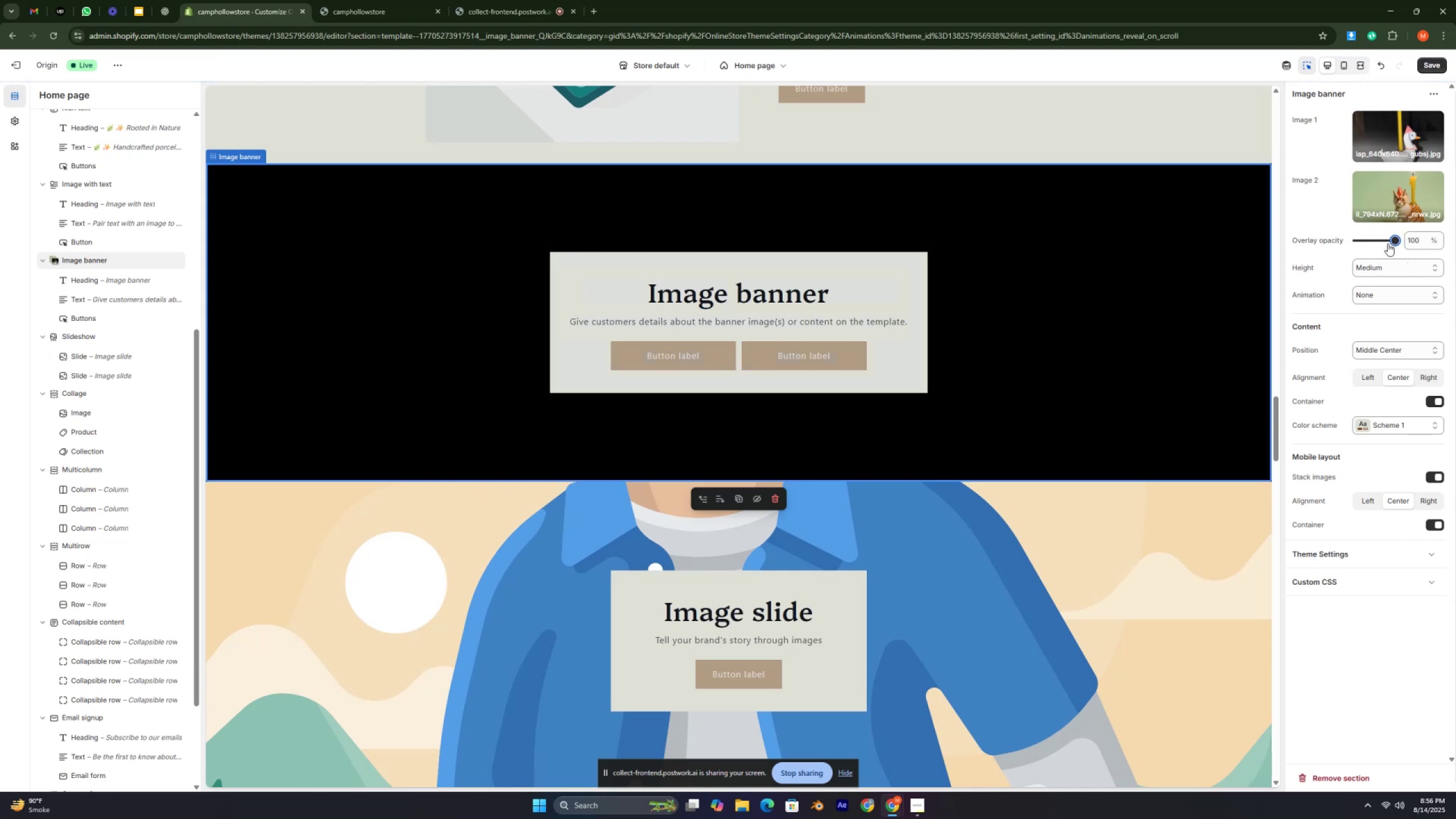 
left_click_drag(start_coordinate=[1394, 238], to_coordinate=[1318, 261])
 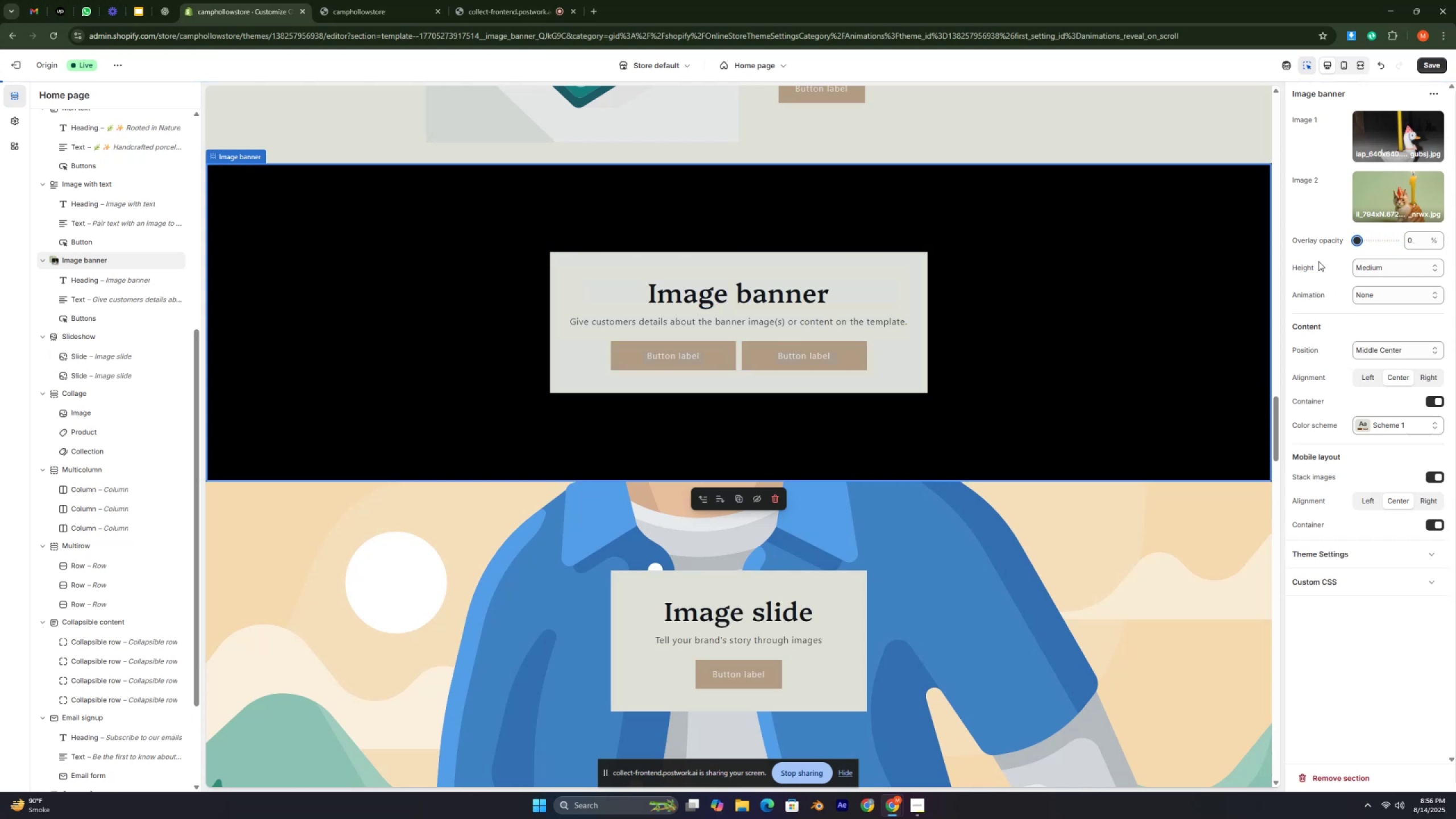 
key(Control+ControlLeft)
 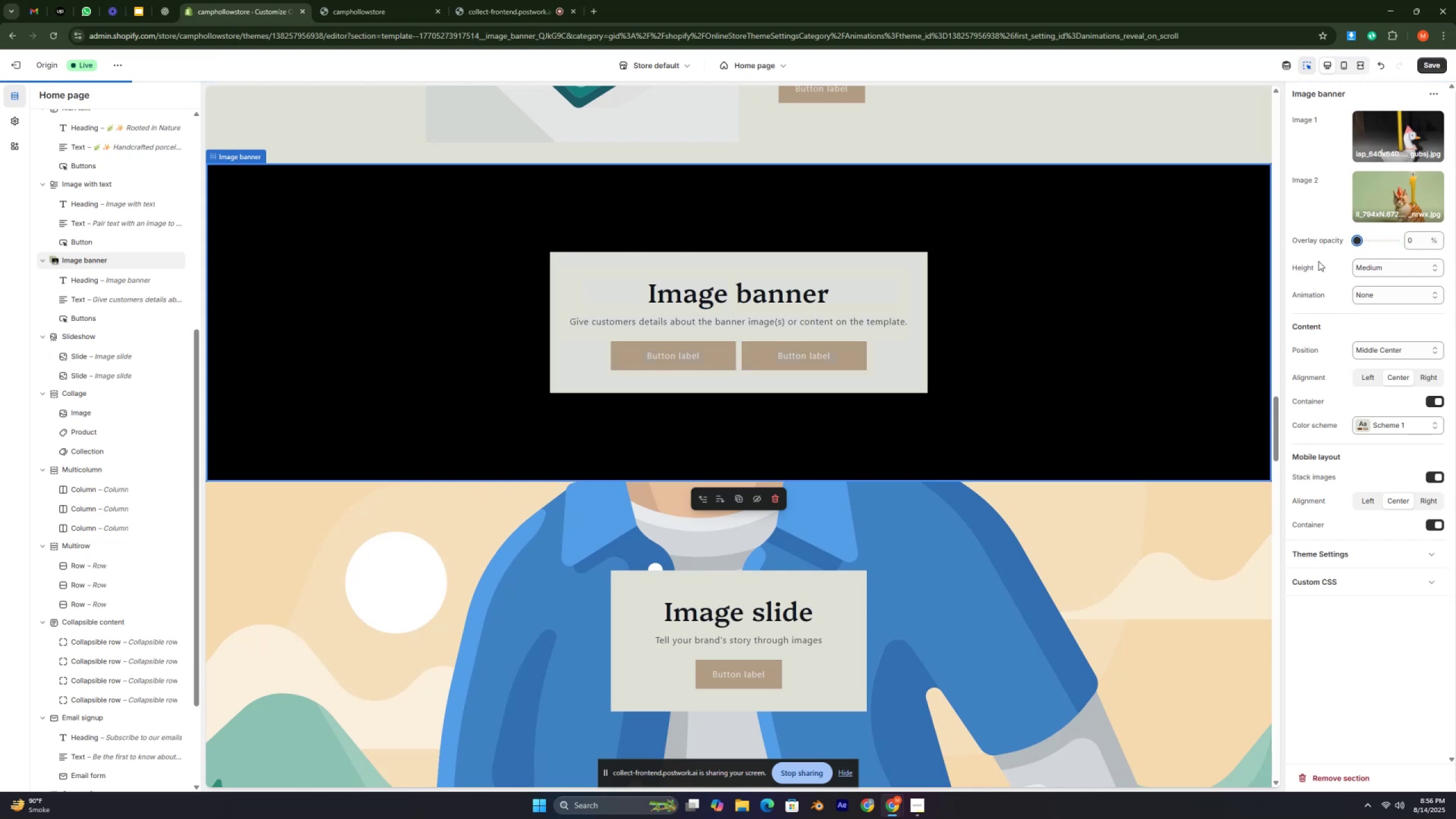 
key(Control+ControlLeft)
 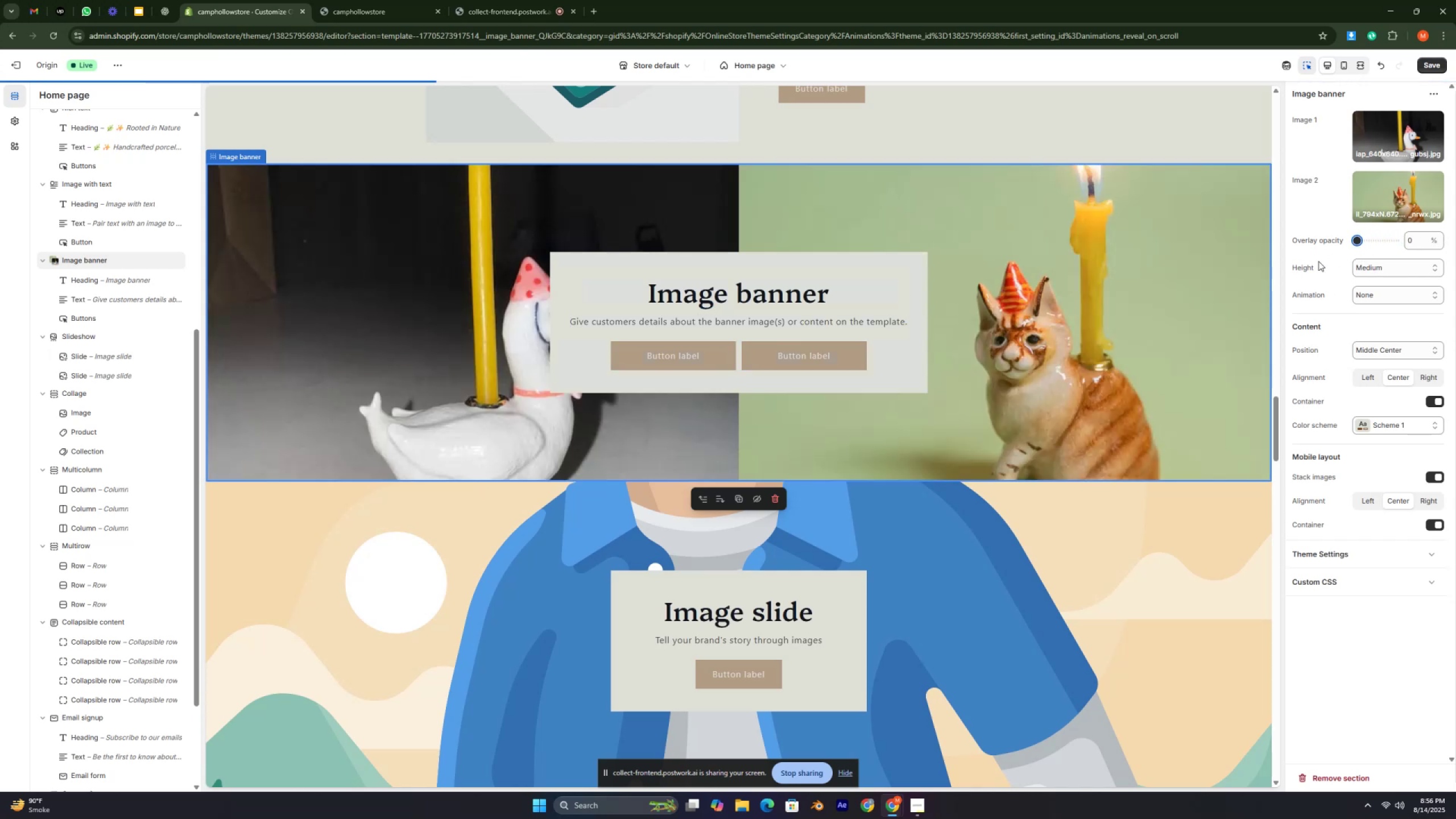 
key(Control+ControlLeft)
 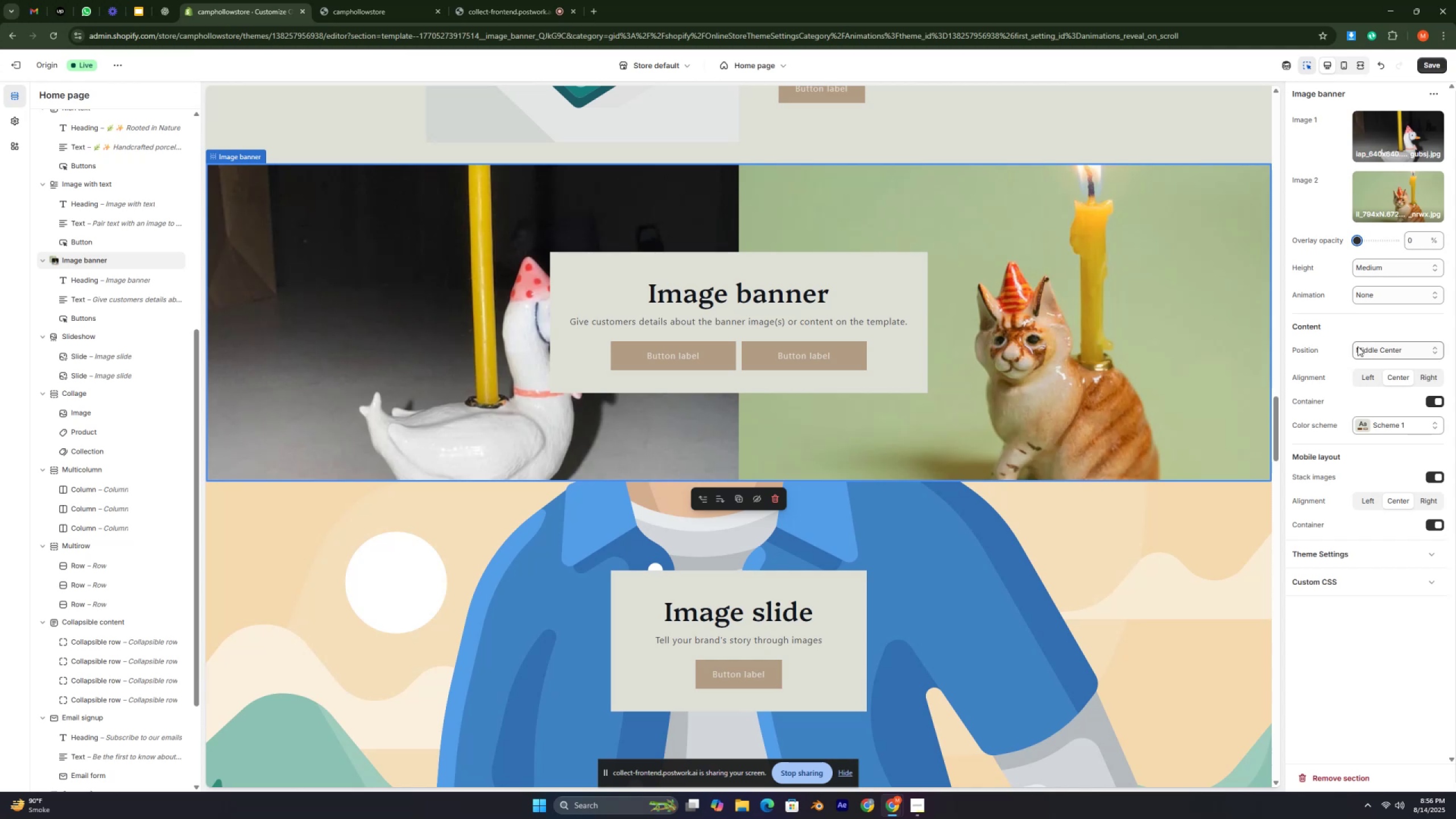 
key(Control+ControlLeft)
 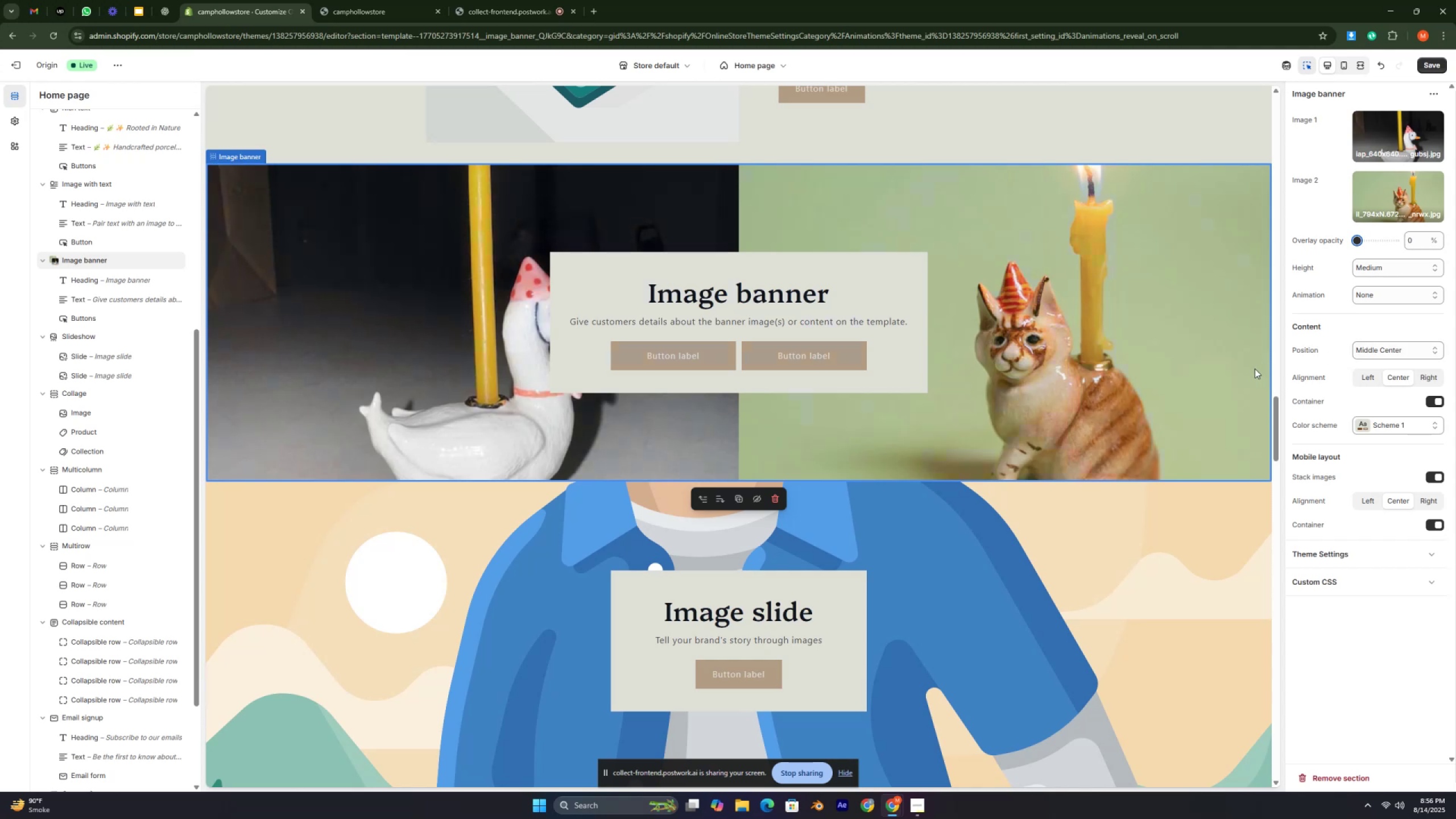 
key(Control+ControlLeft)
 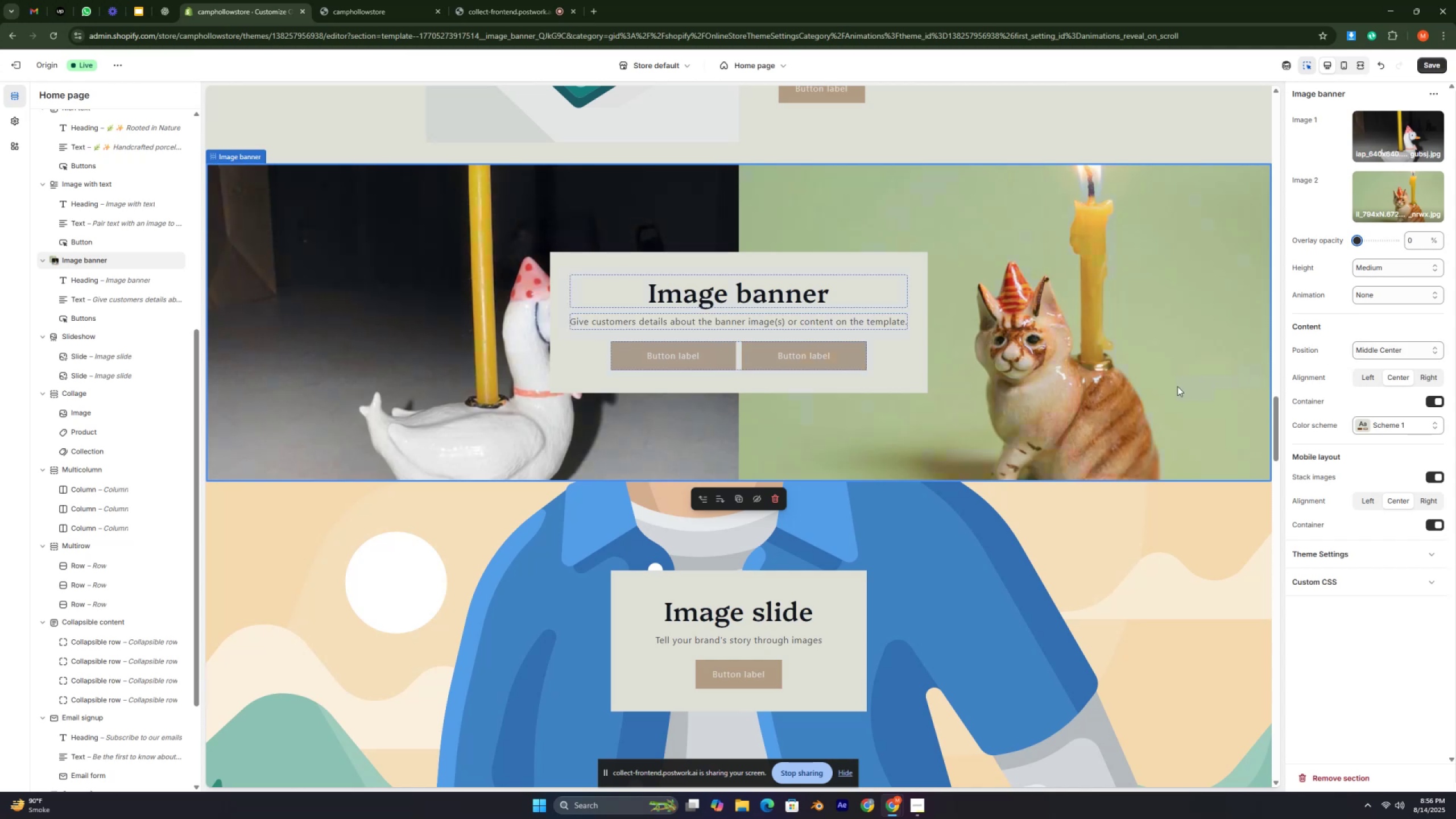 
key(Control+ControlLeft)
 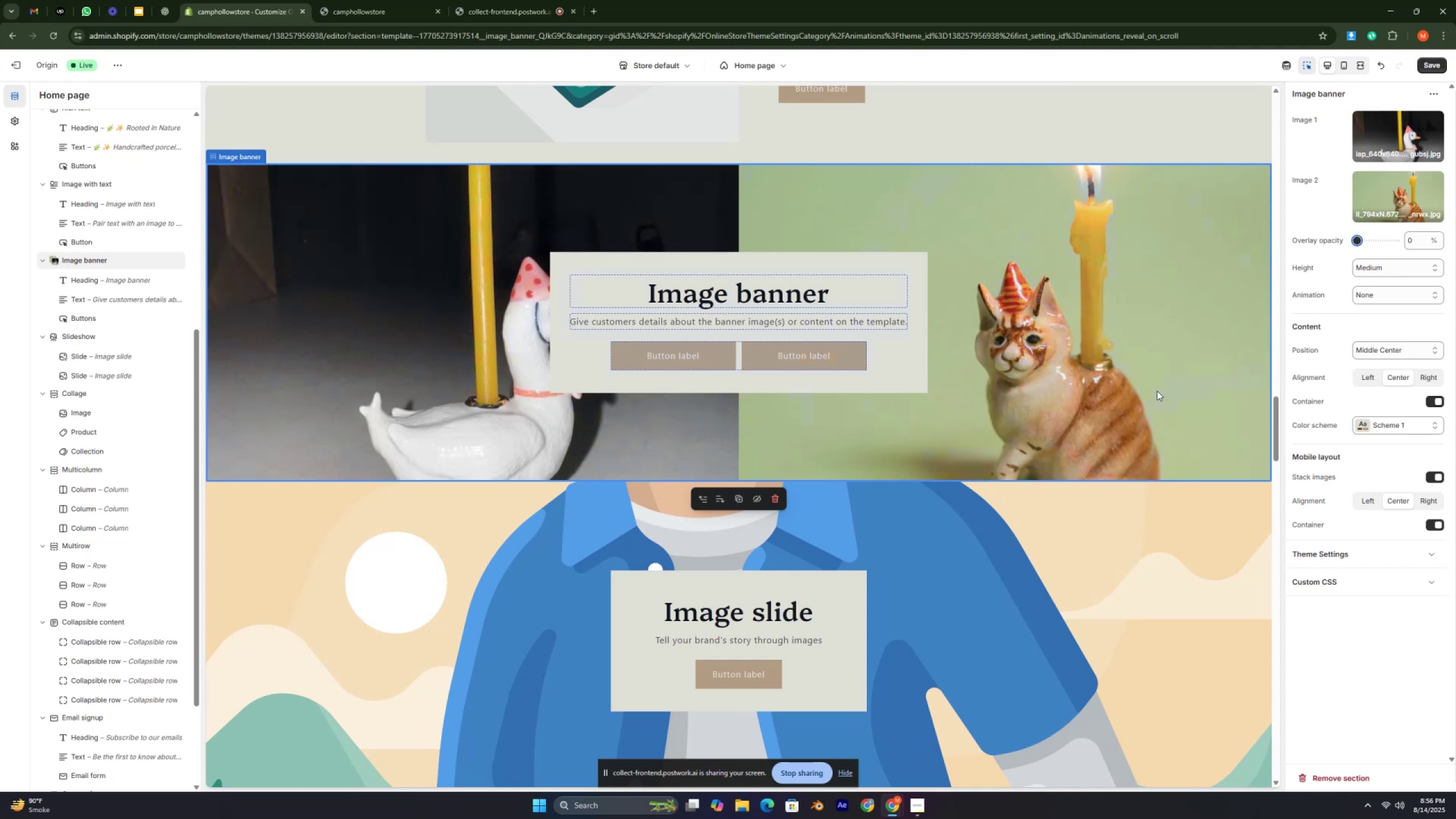 
key(Control+ControlLeft)
 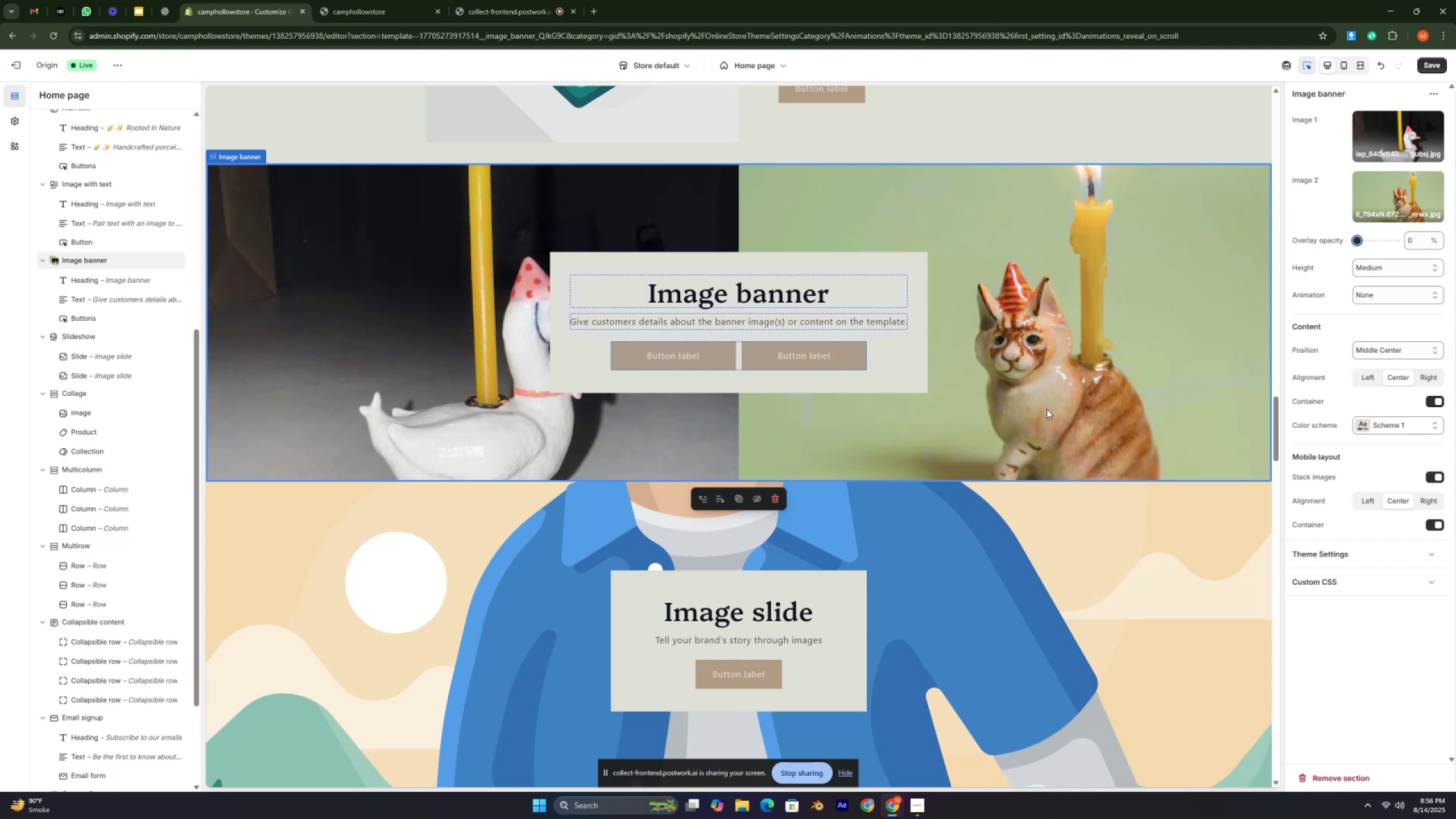 
key(Control+ControlLeft)
 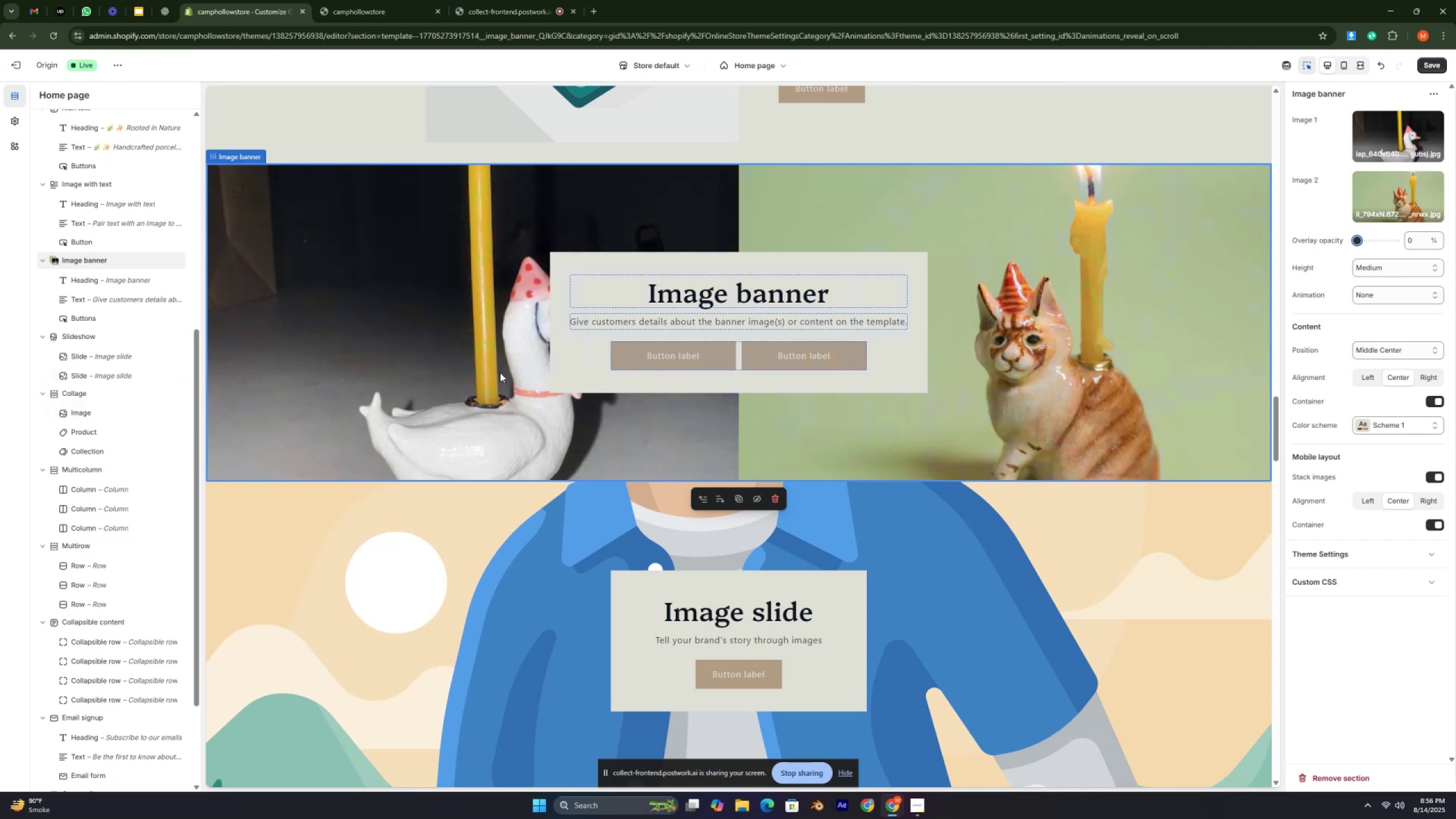 
mouse_move([108, 288])
 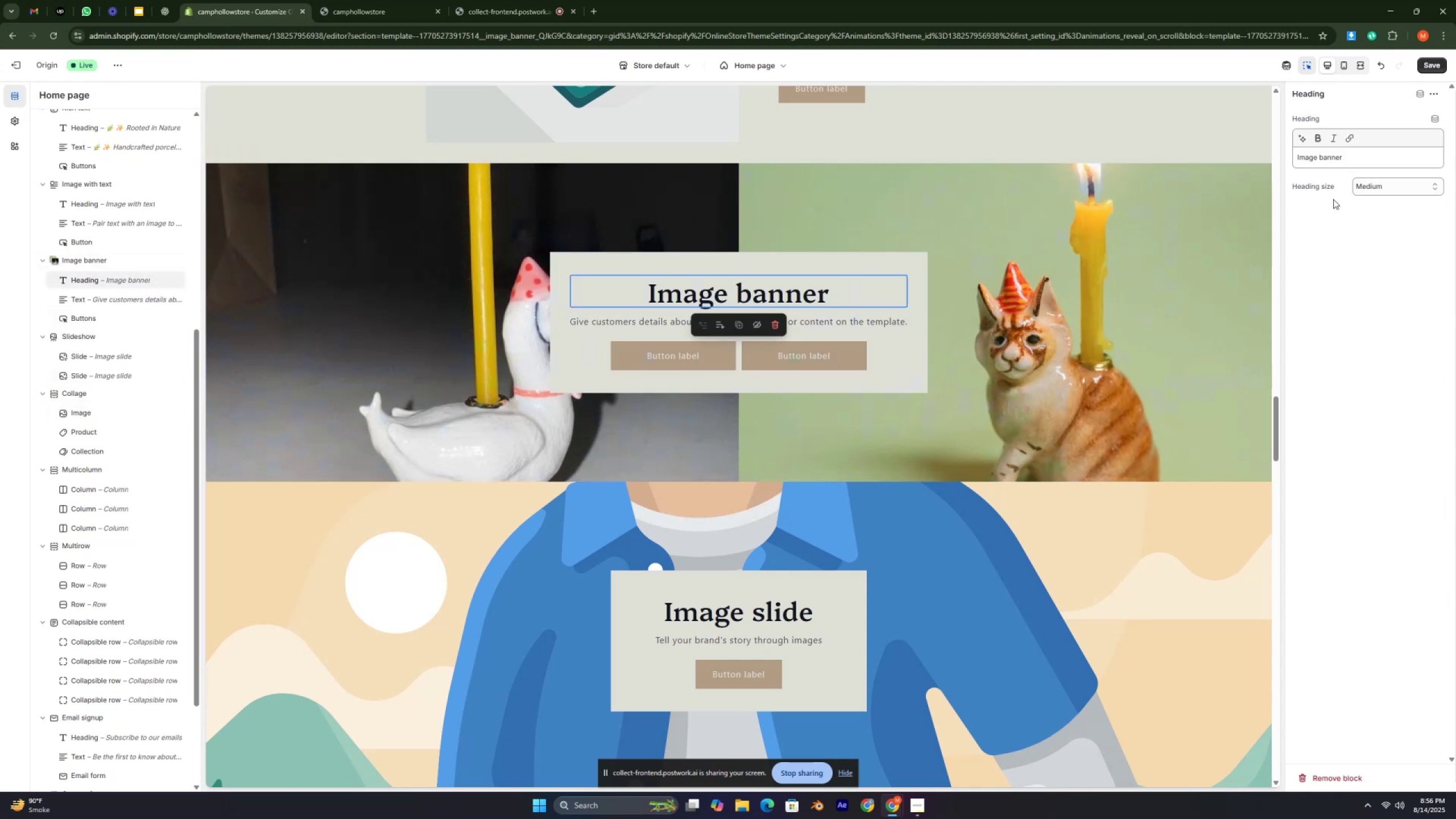 
double_click([1329, 160])
 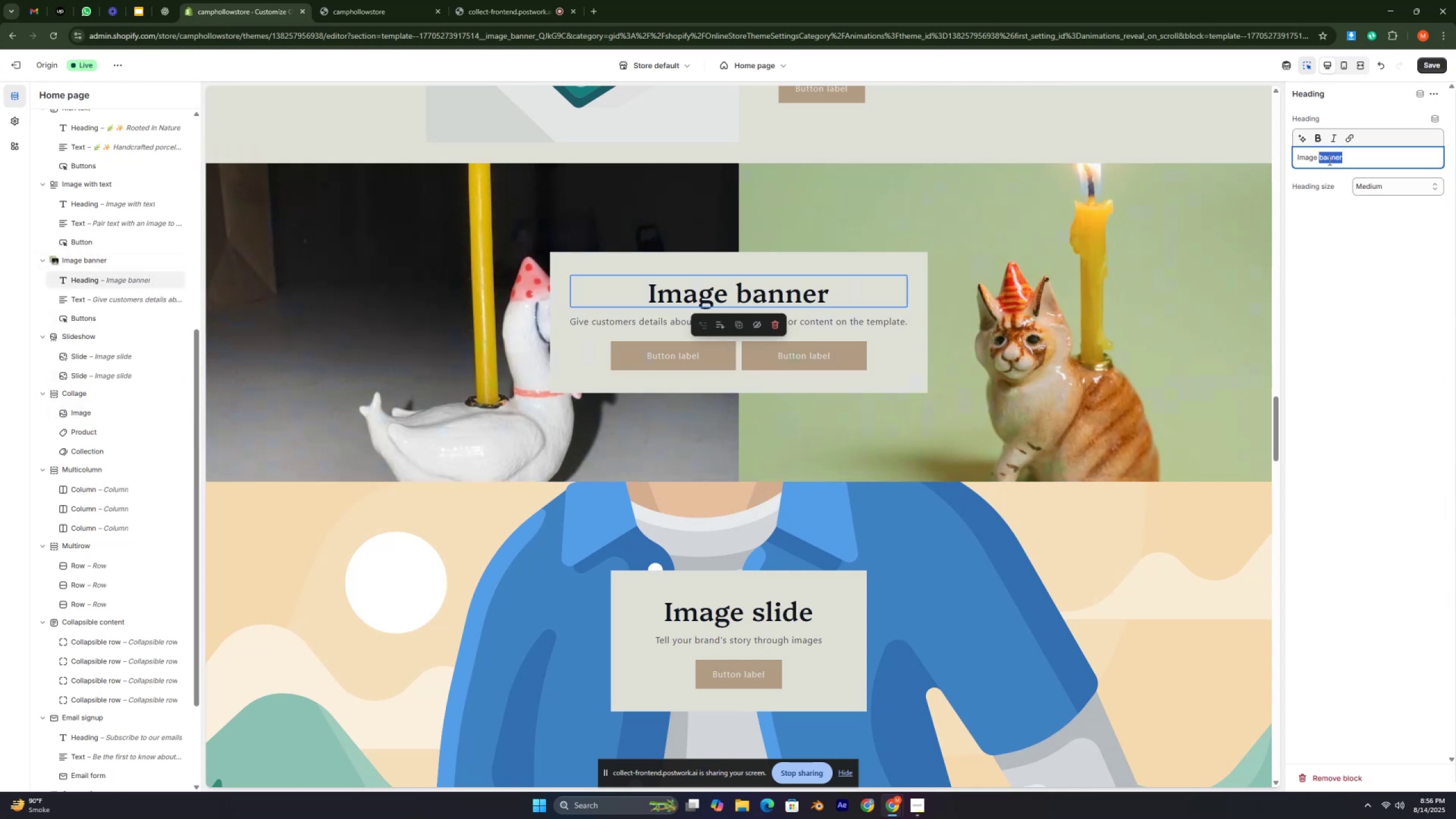 
triple_click([1329, 160])
 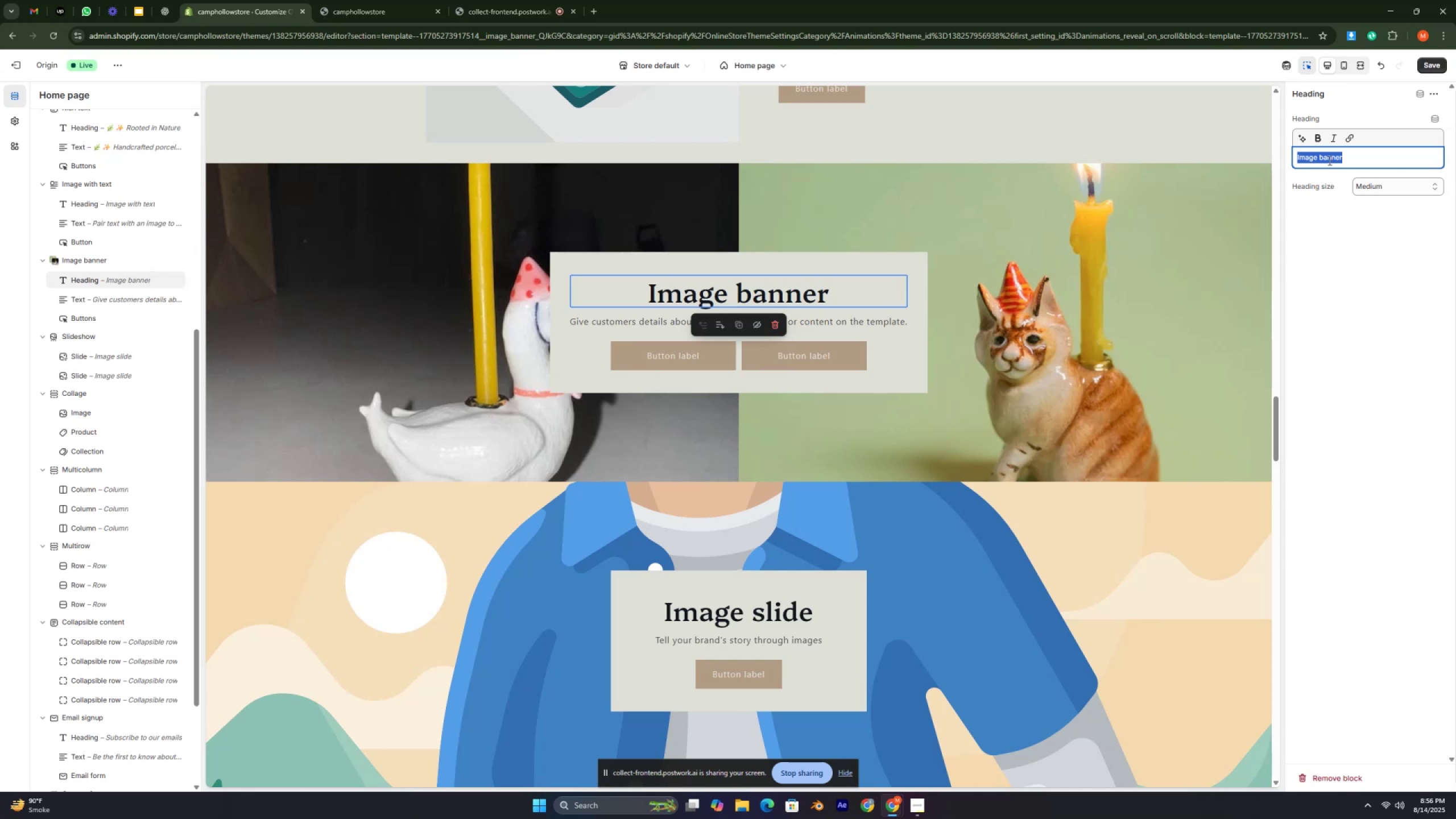 
key(Control+ControlLeft)
 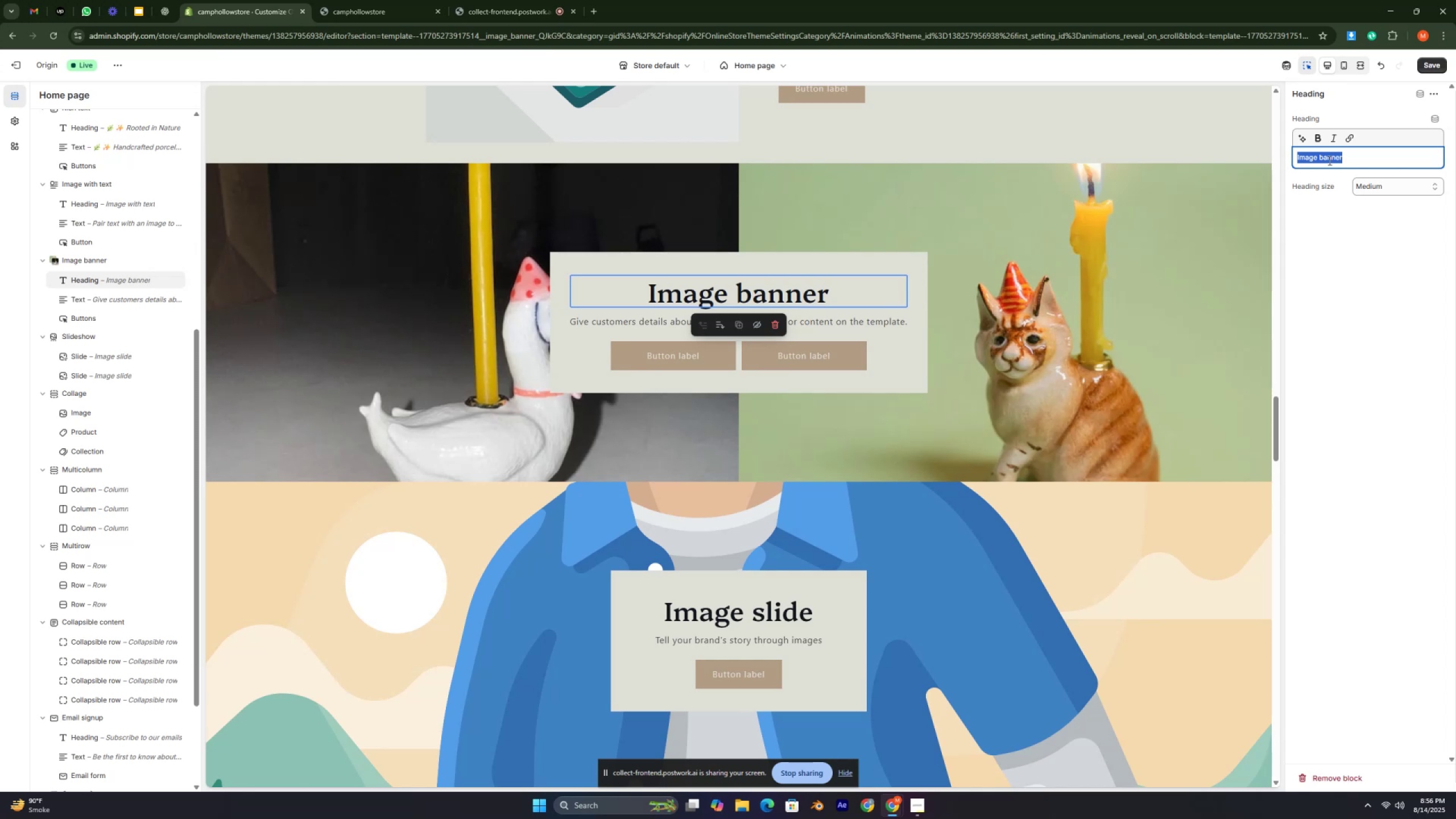 
key(Control+ControlLeft)
 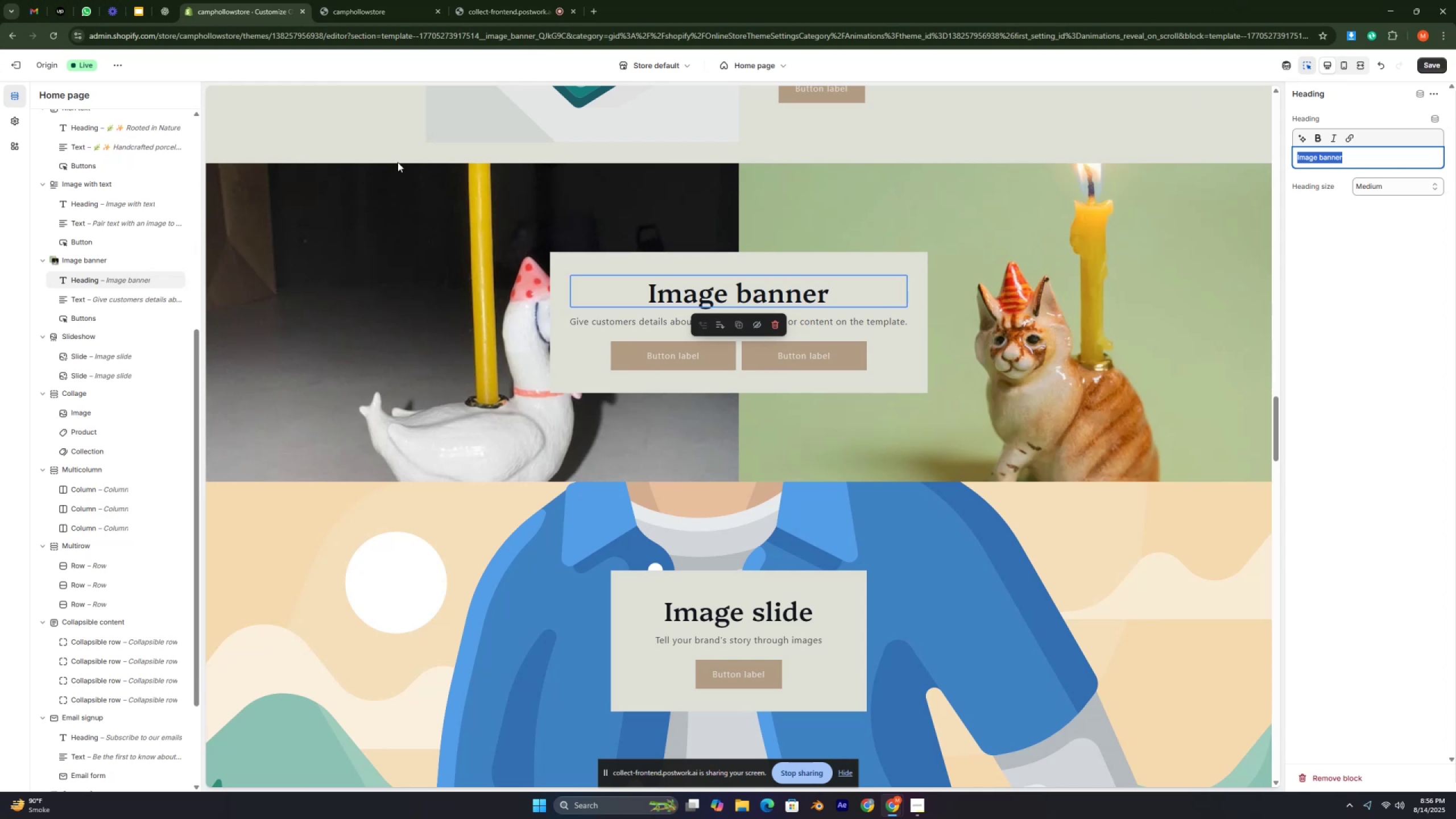 
left_click([489, 7])
 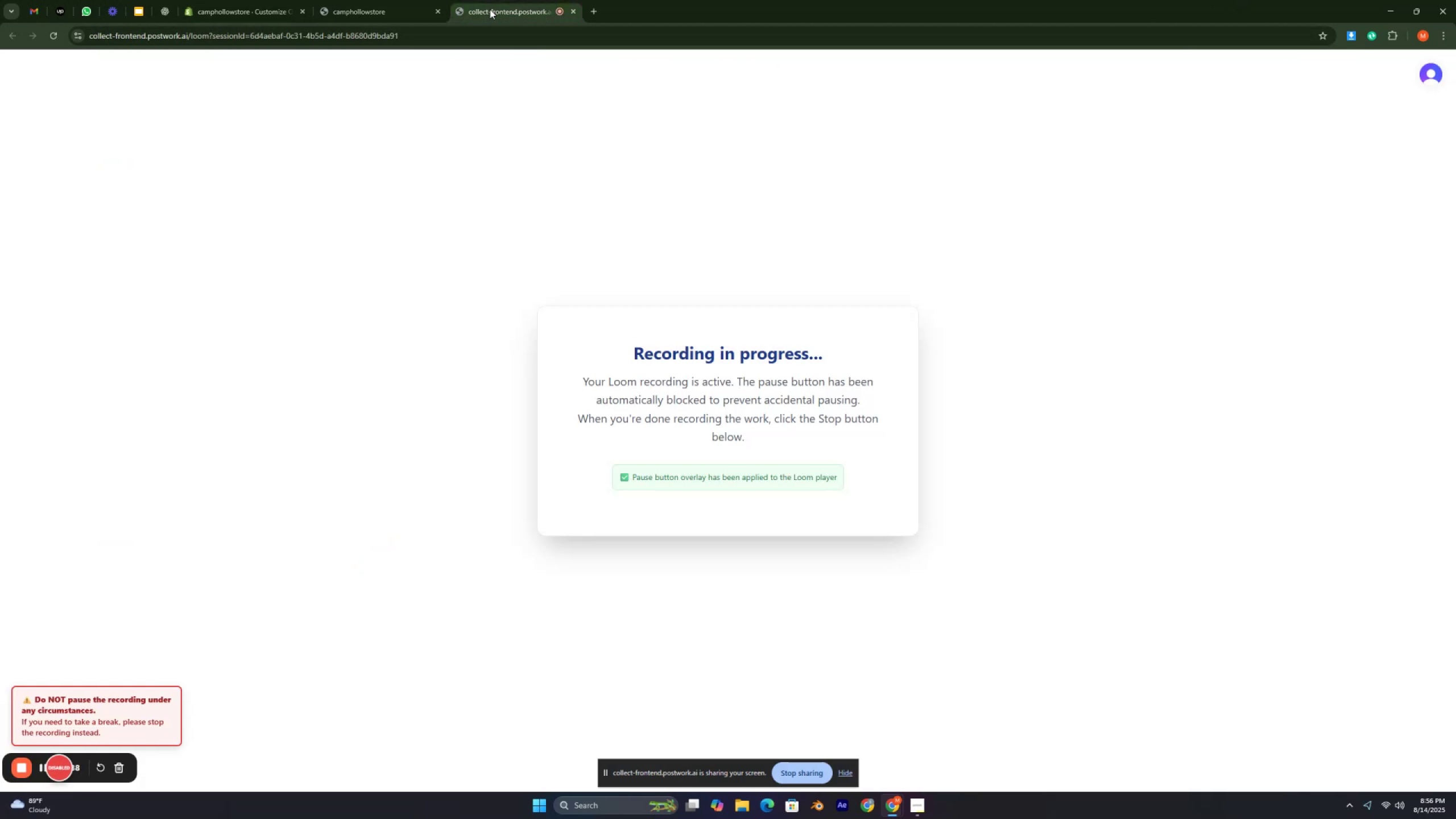 
wait(5.81)
 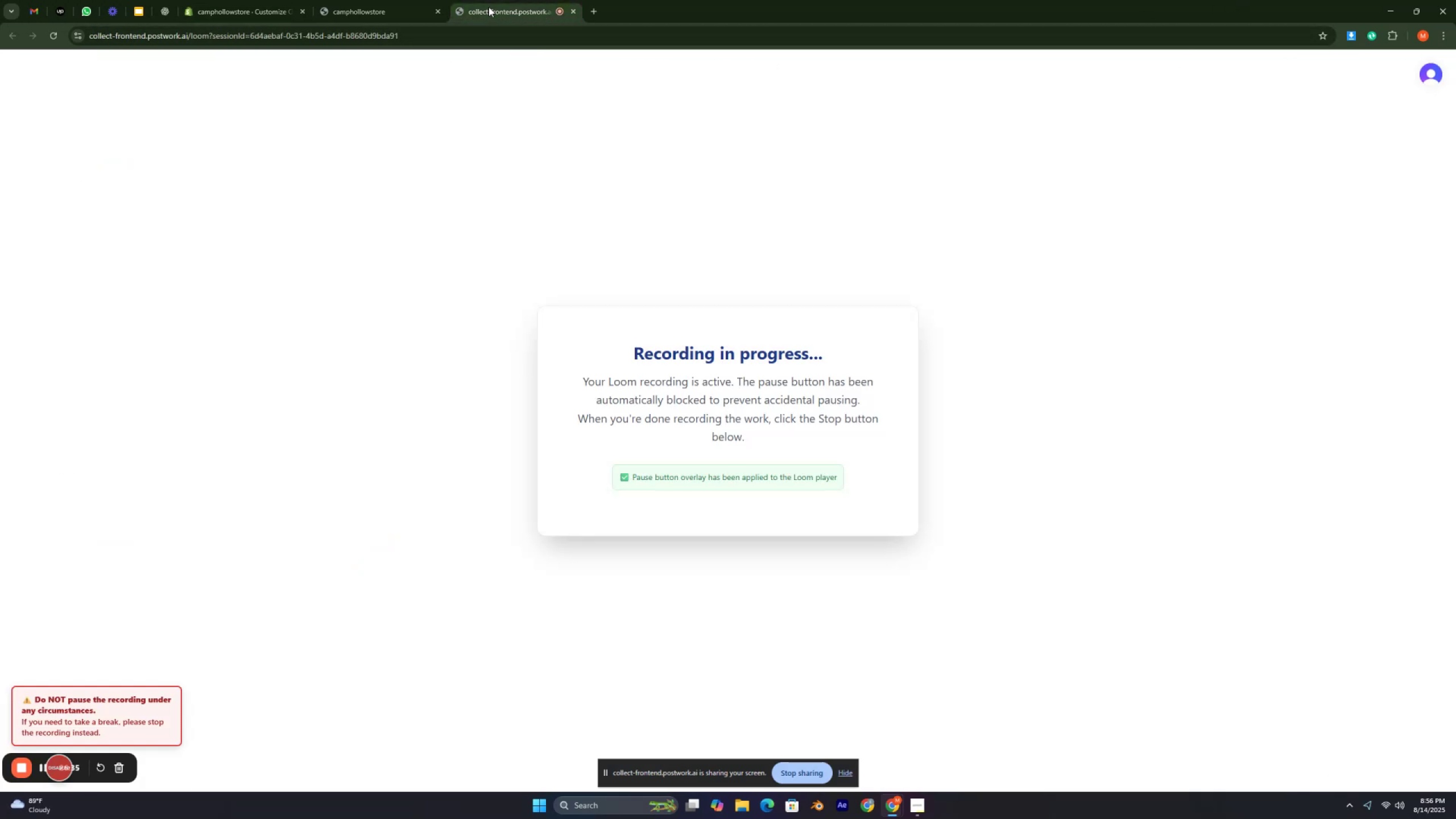 
left_click([348, 10])
 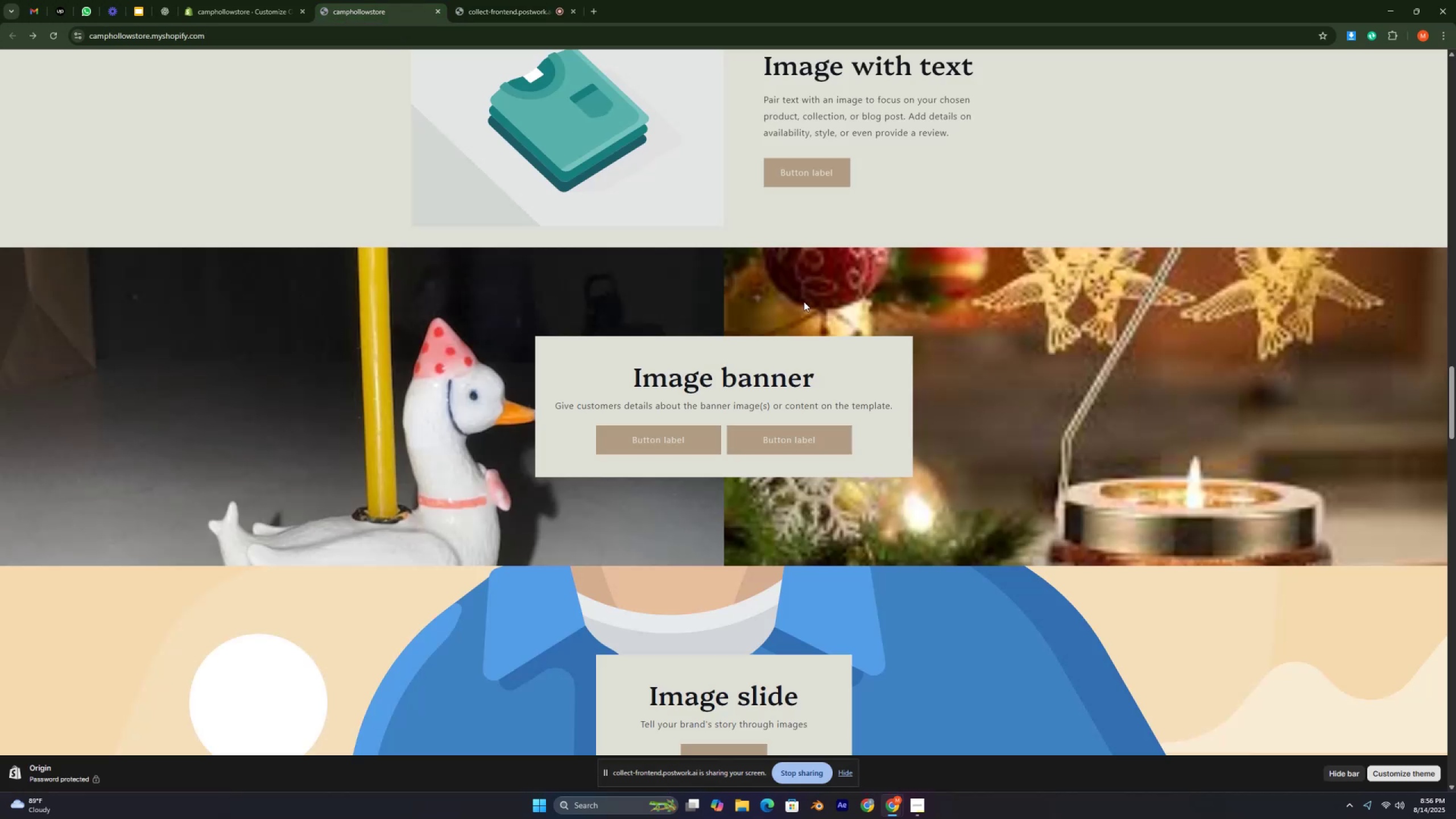 
key(Control+ControlLeft)
 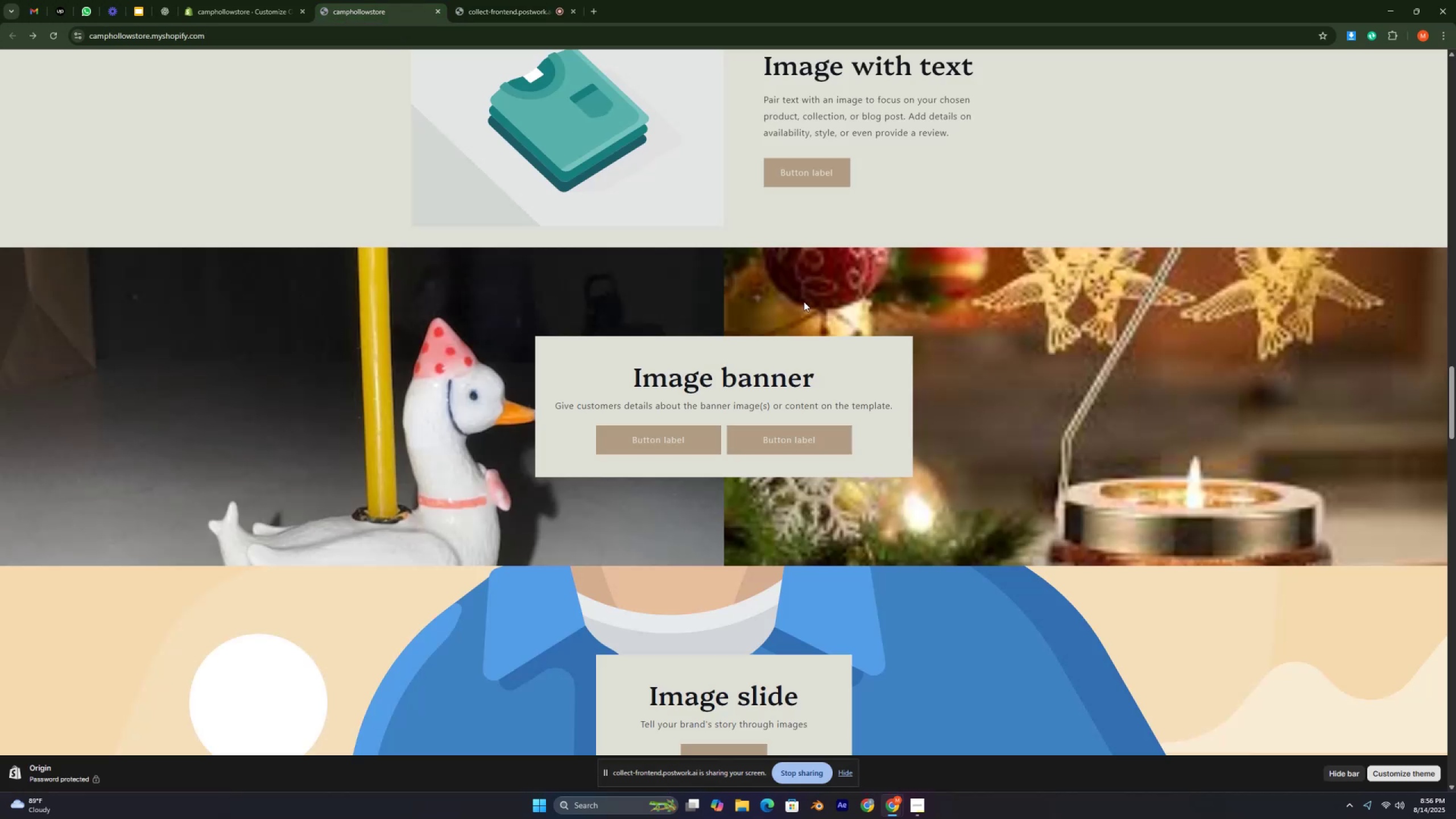 
key(Control+ControlLeft)
 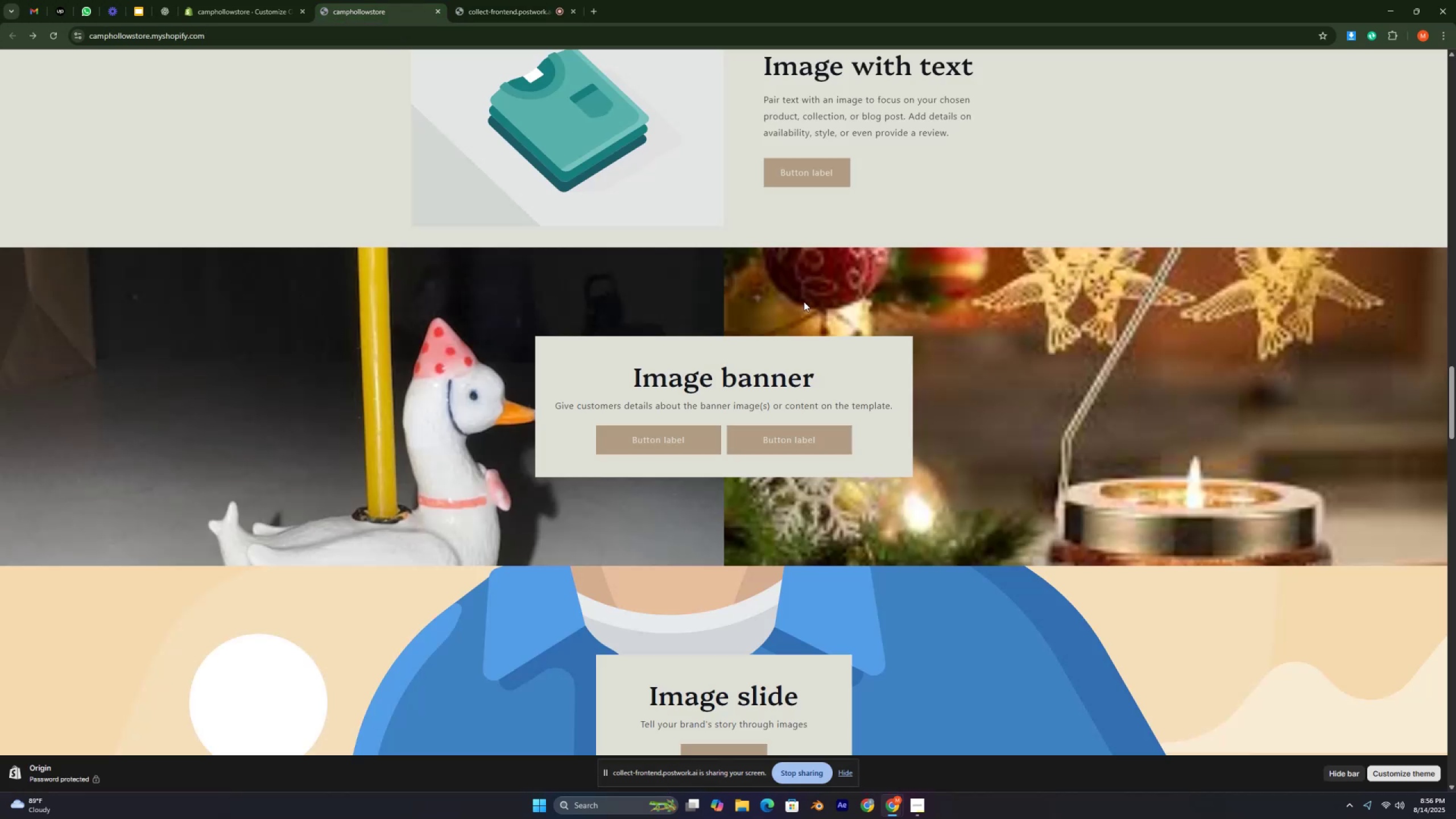 
key(Control+ControlLeft)
 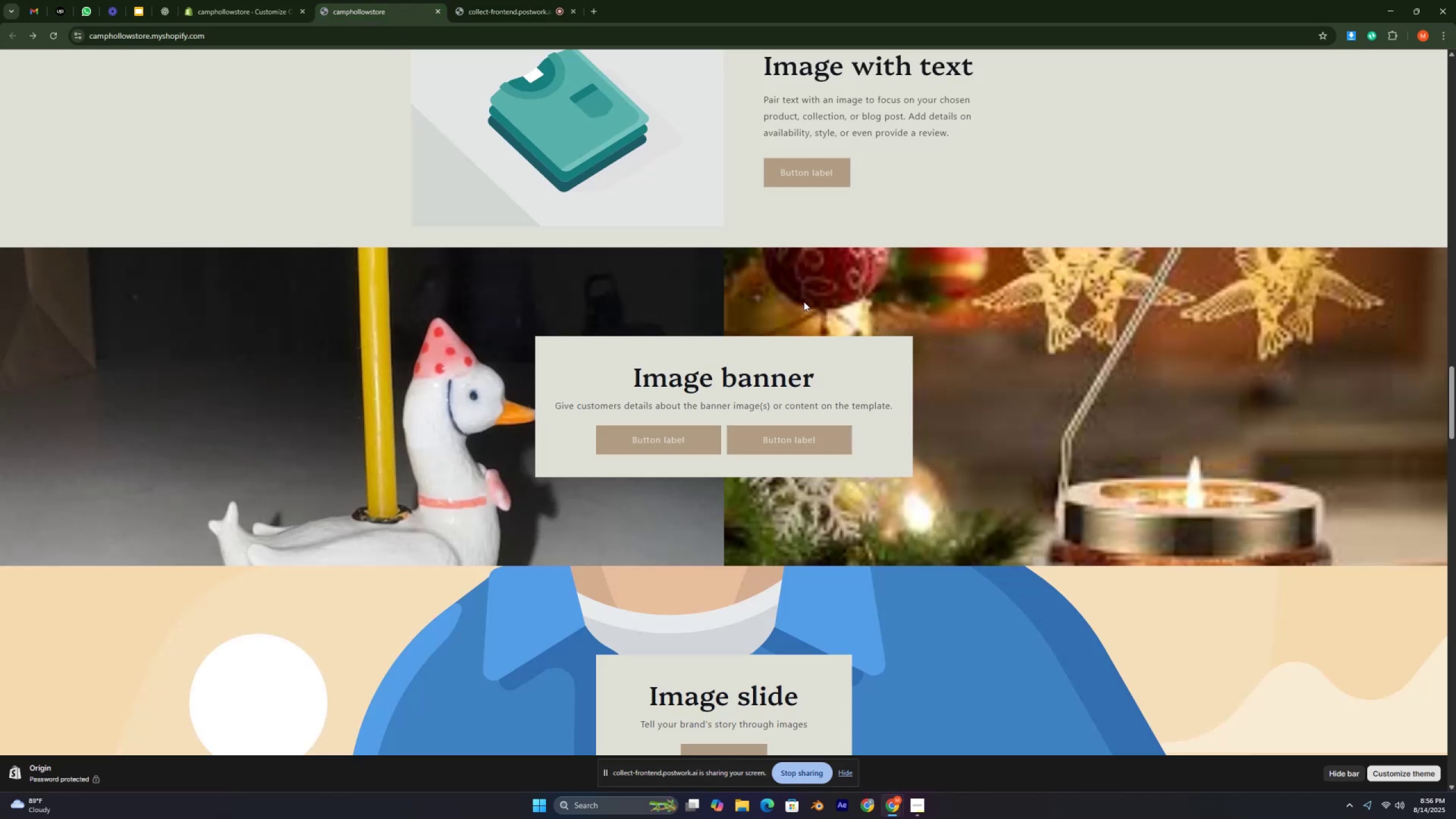 
key(Control+ControlLeft)
 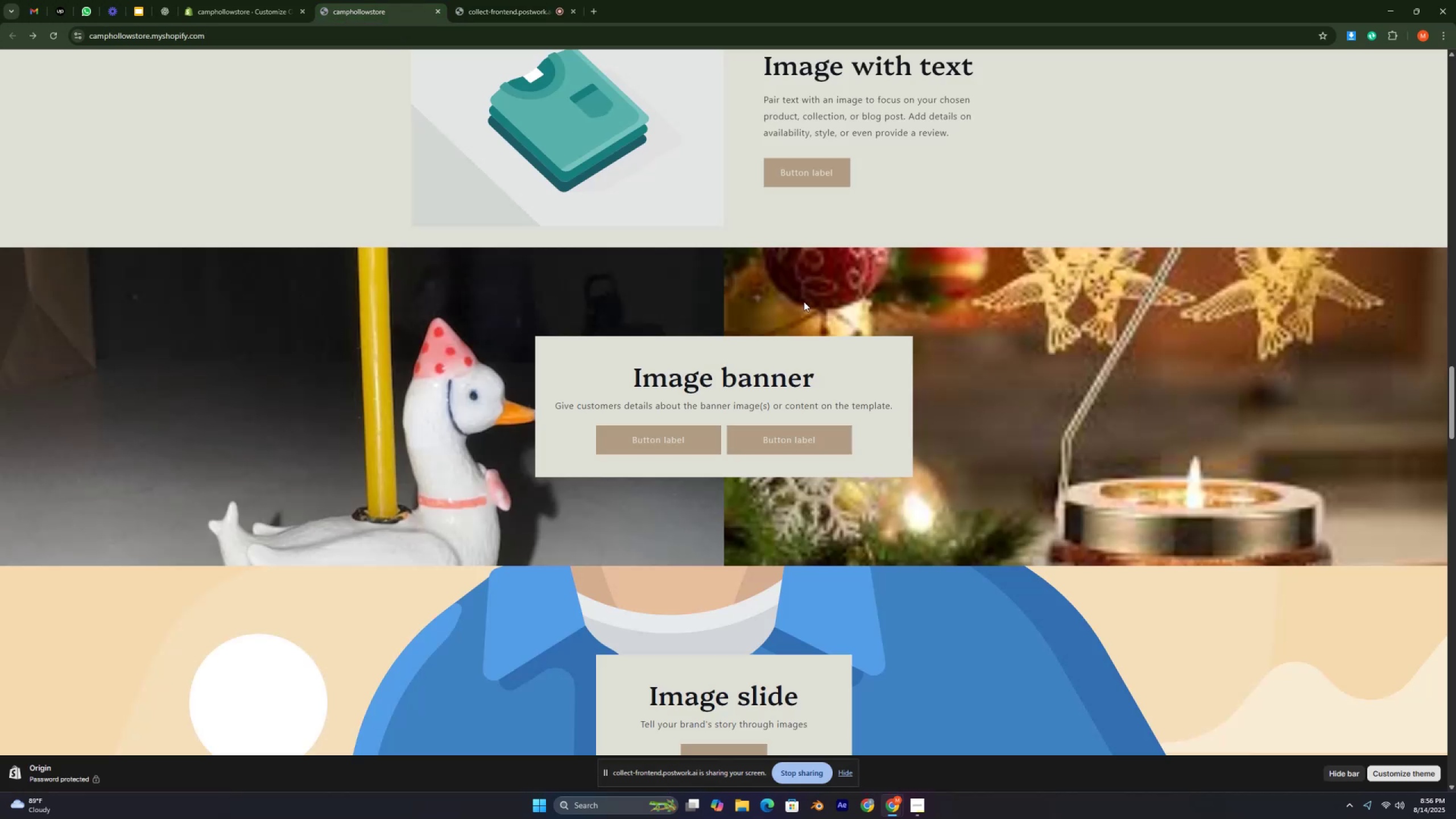 
key(Control+ControlLeft)
 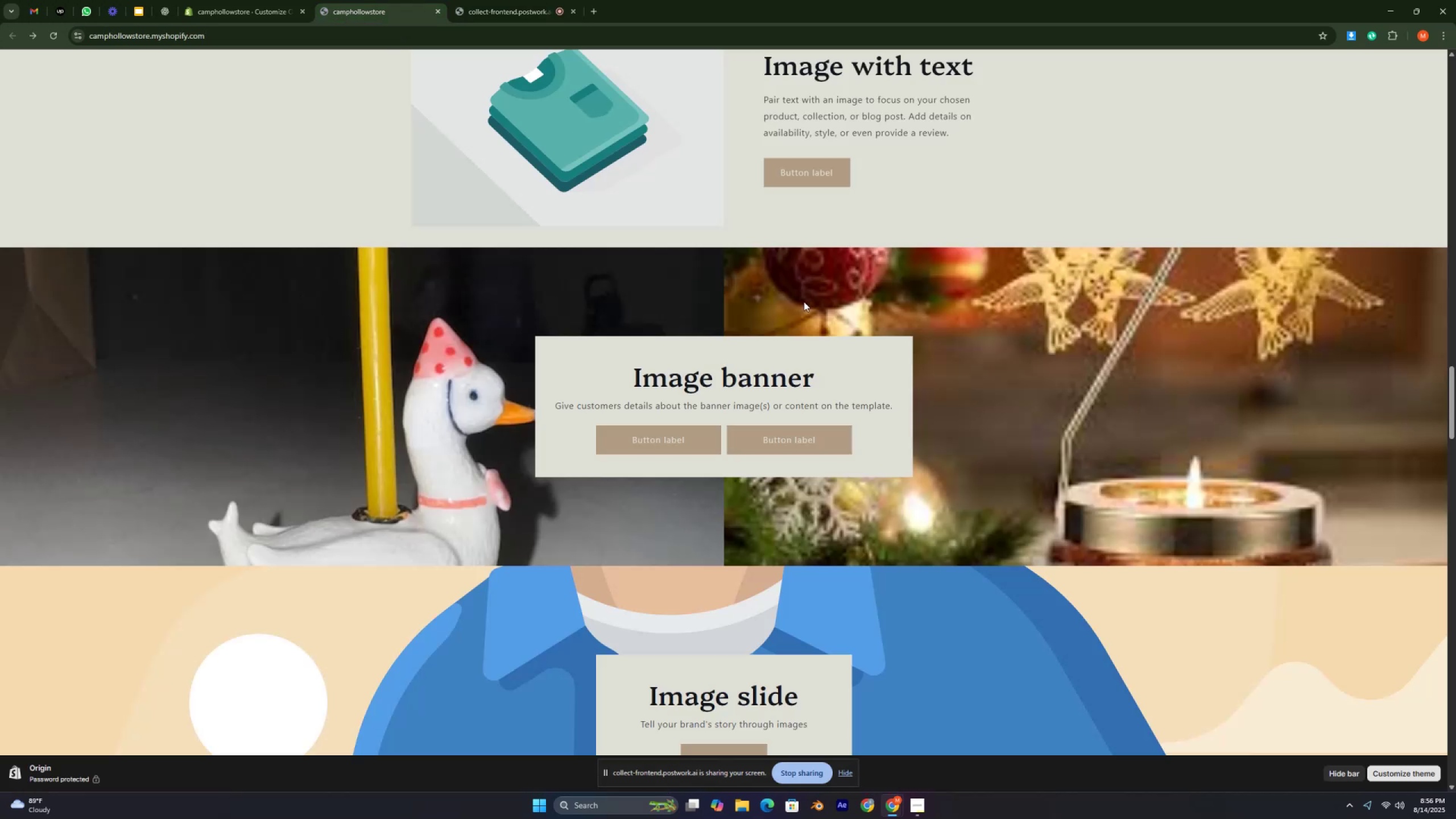 
key(Control+ControlLeft)
 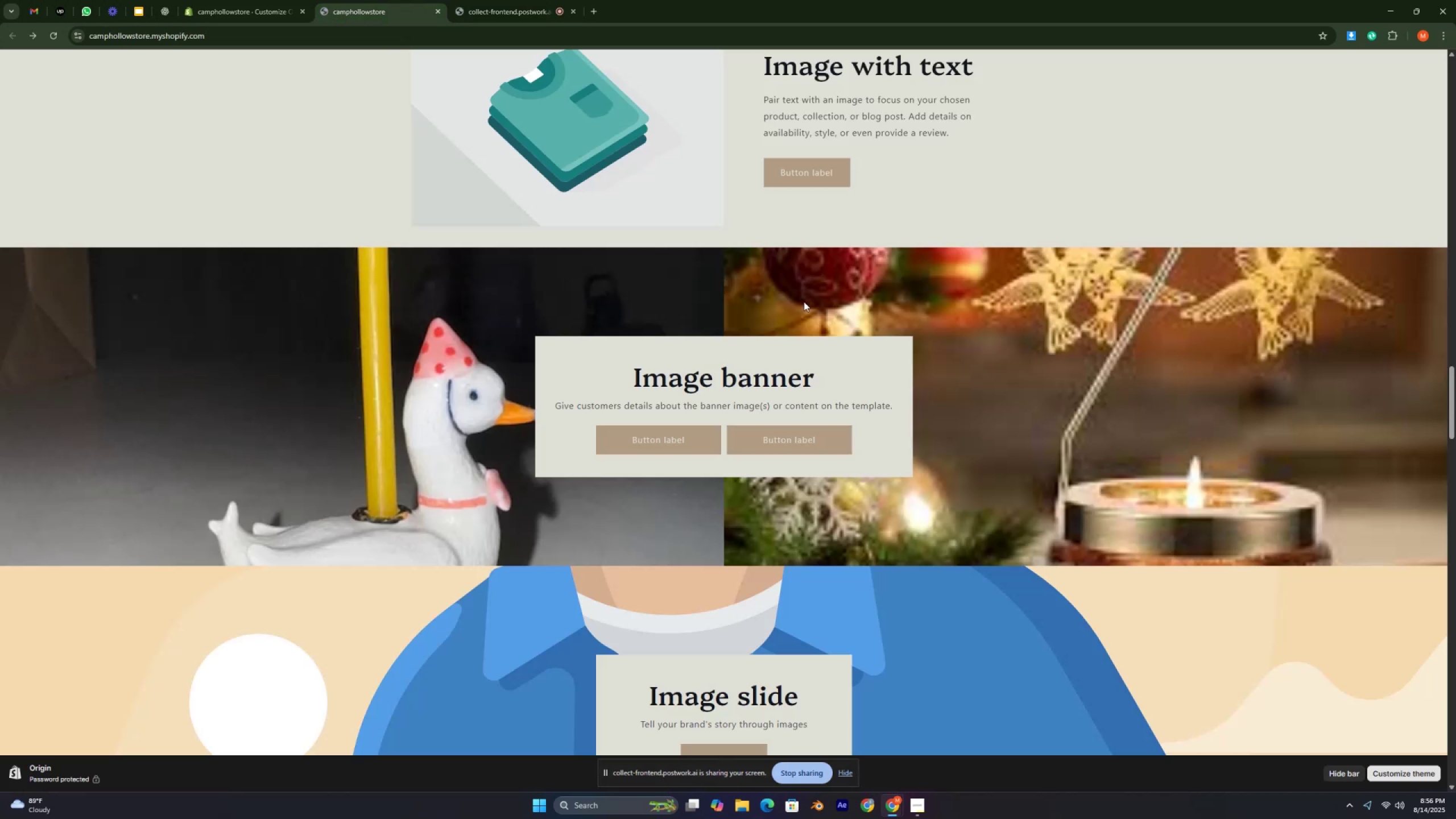 
key(Control+ControlLeft)
 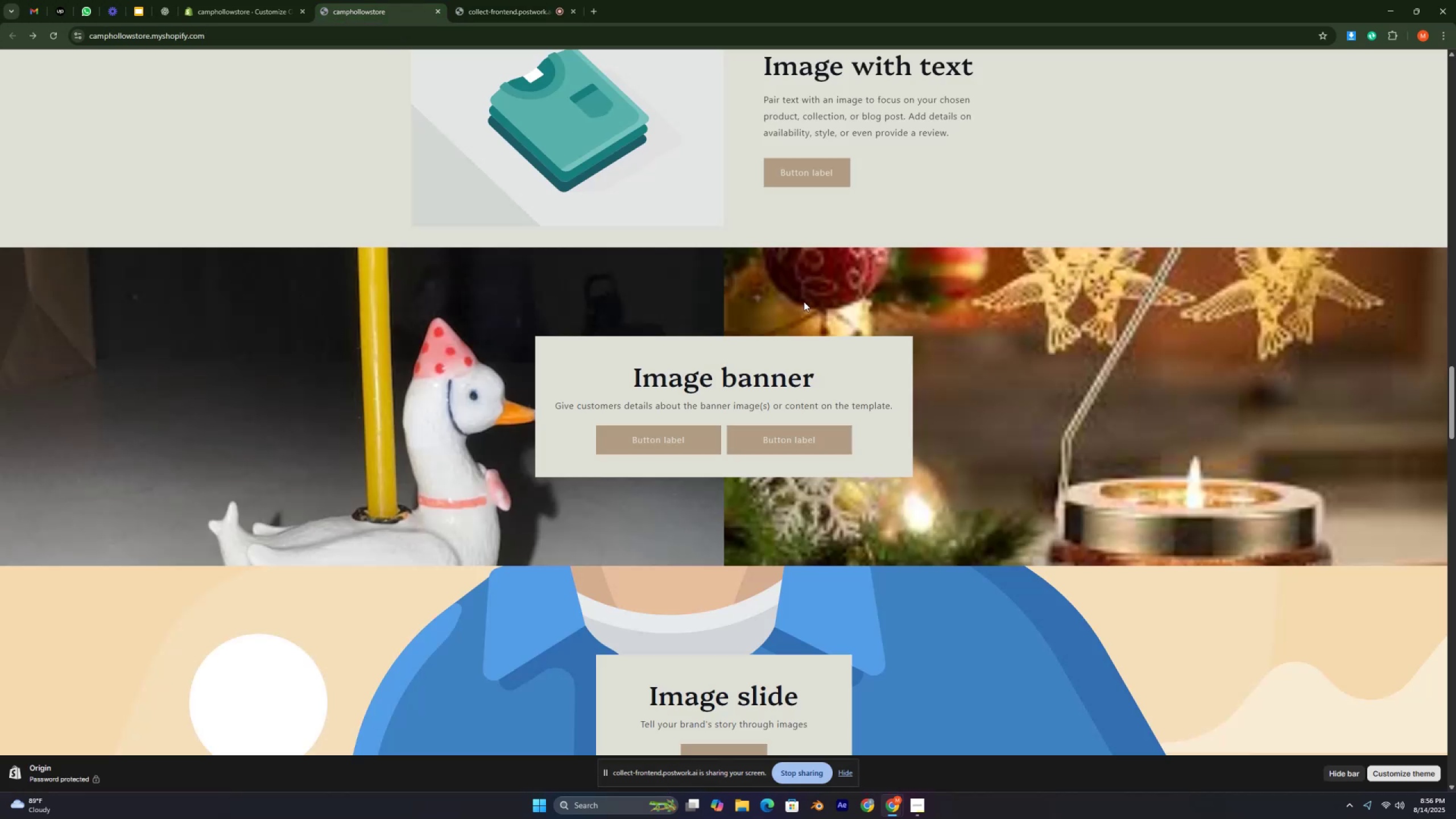 
key(Control+ControlLeft)
 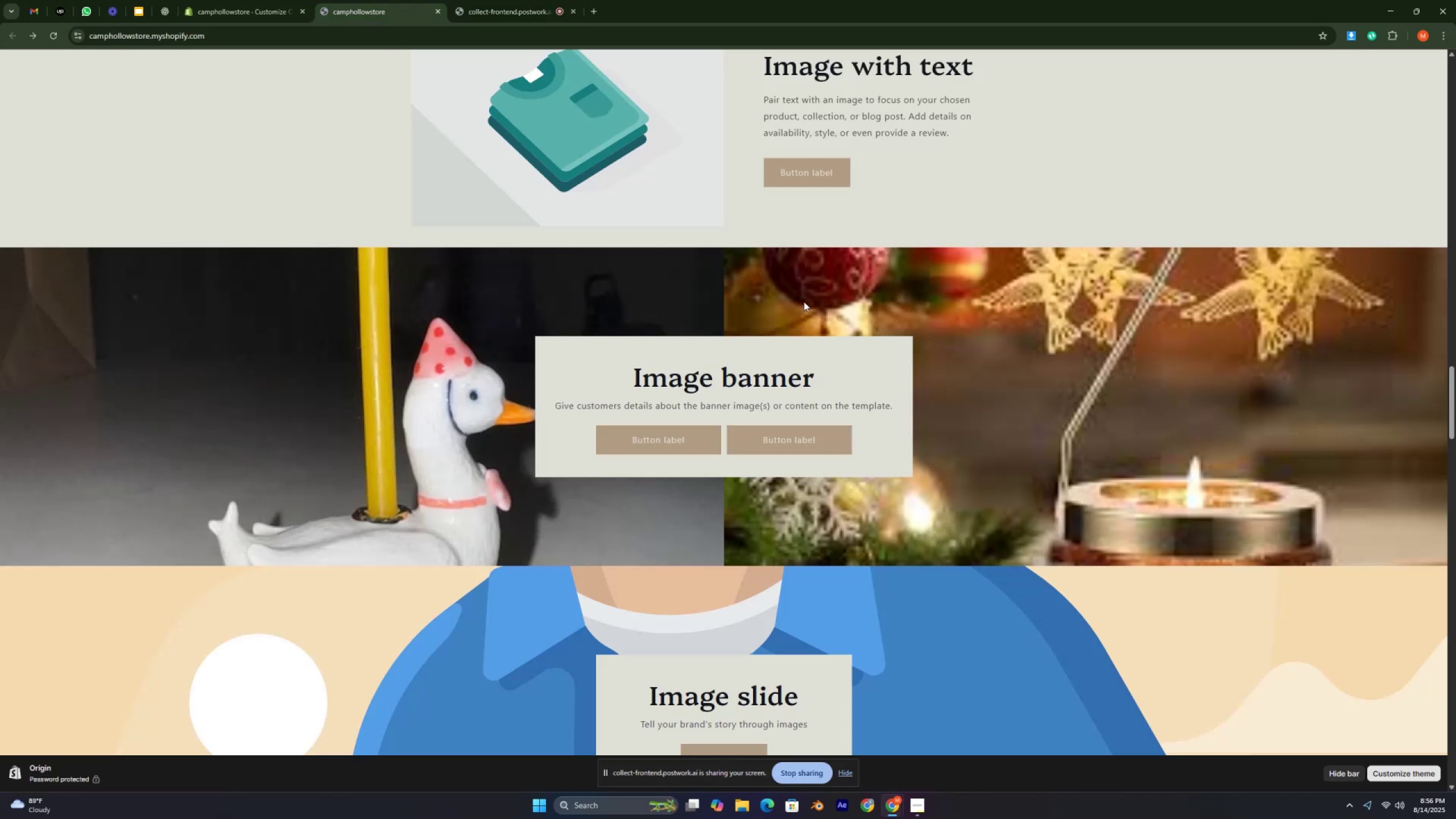 
key(Control+ControlLeft)
 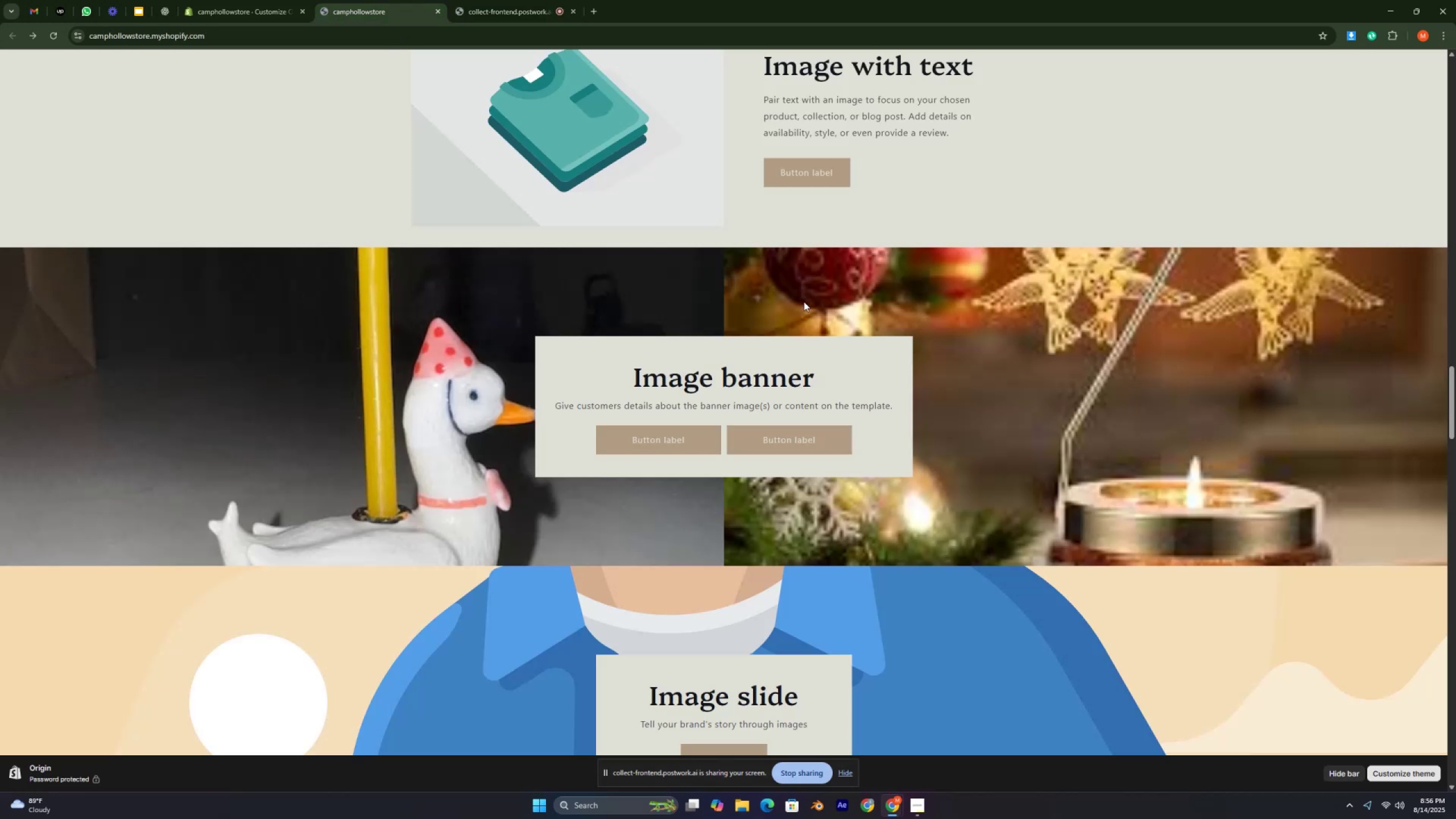 
key(Control+ControlLeft)
 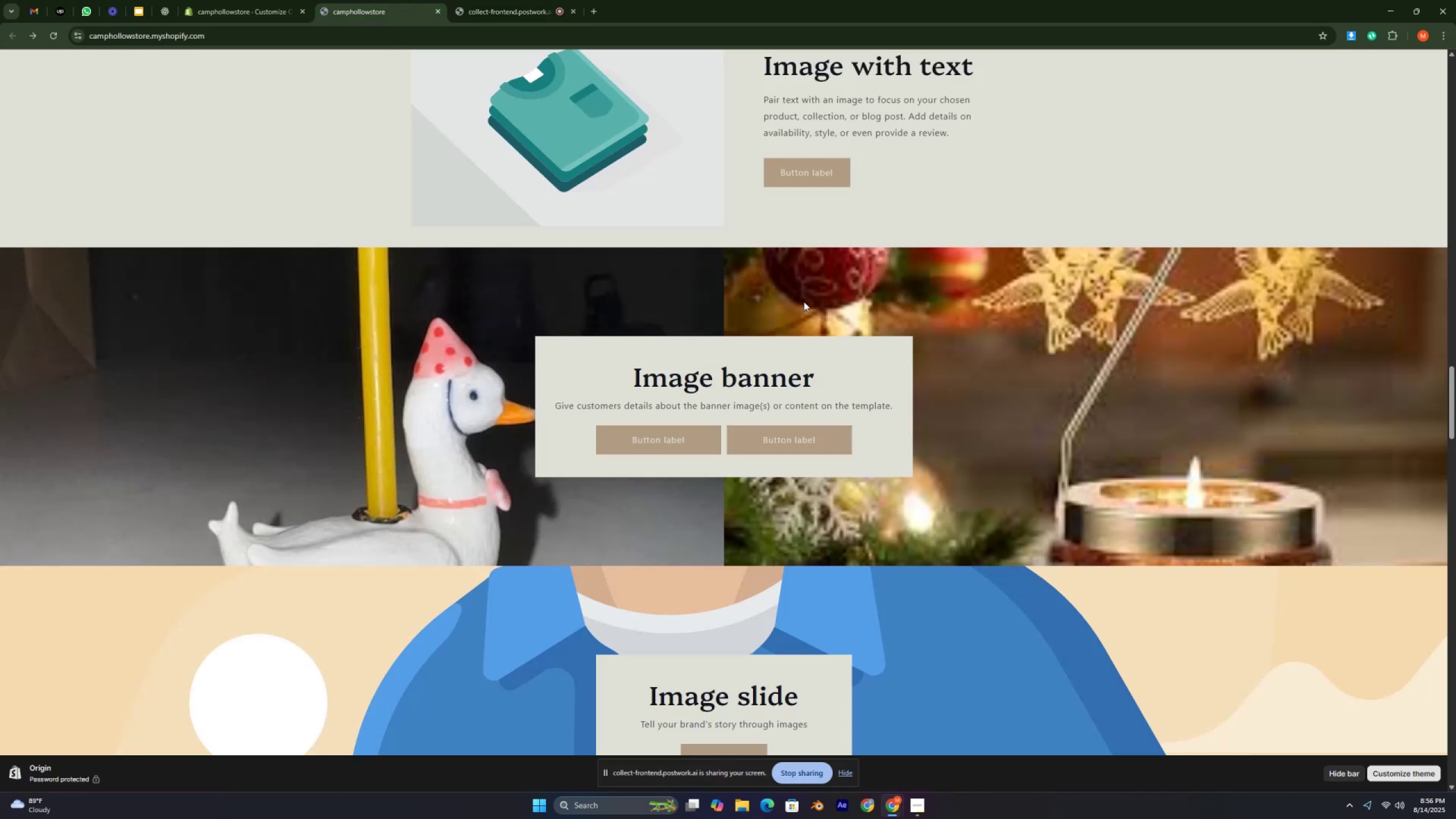 
key(Control+ControlLeft)
 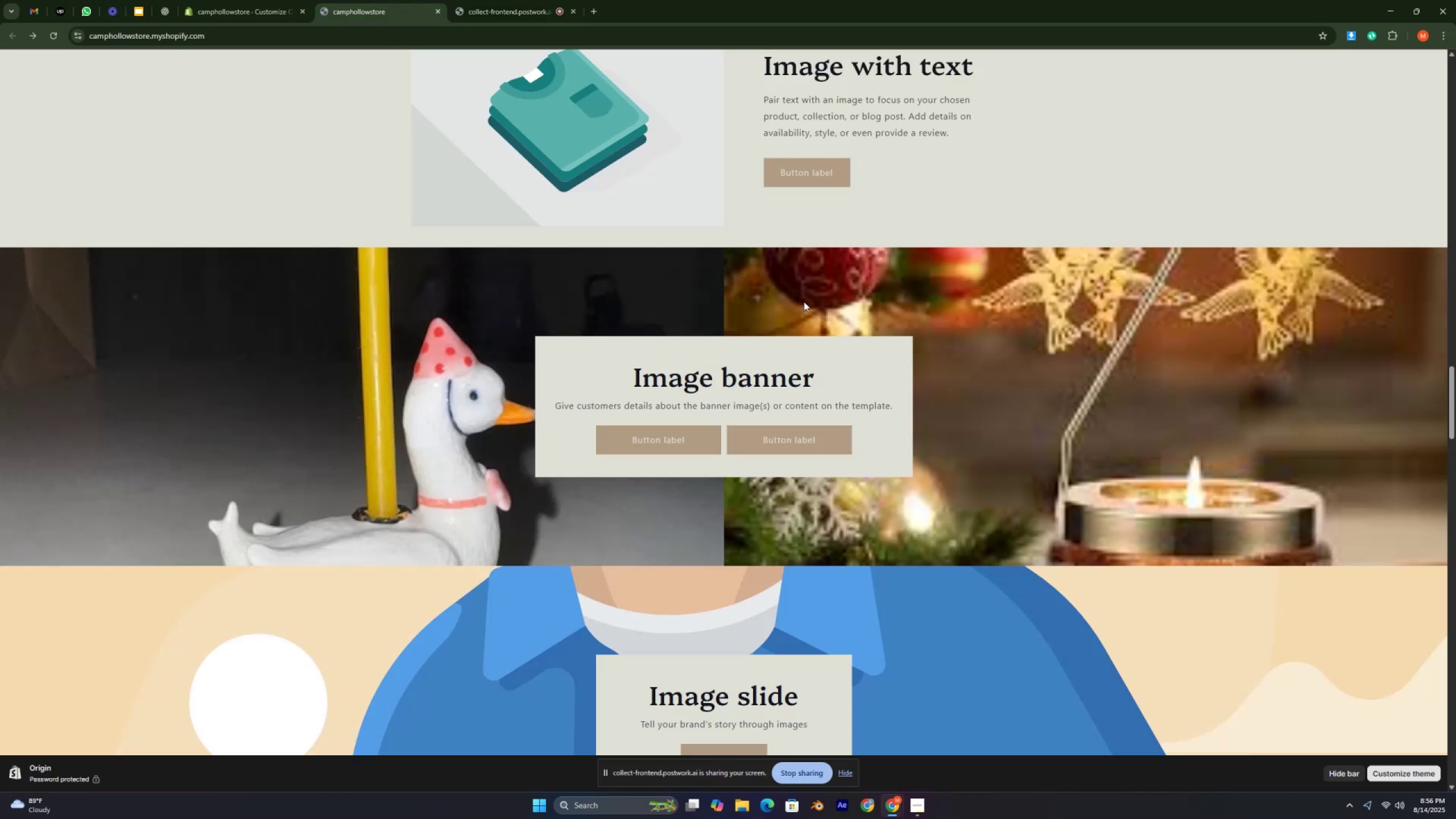 
key(Control+ControlLeft)
 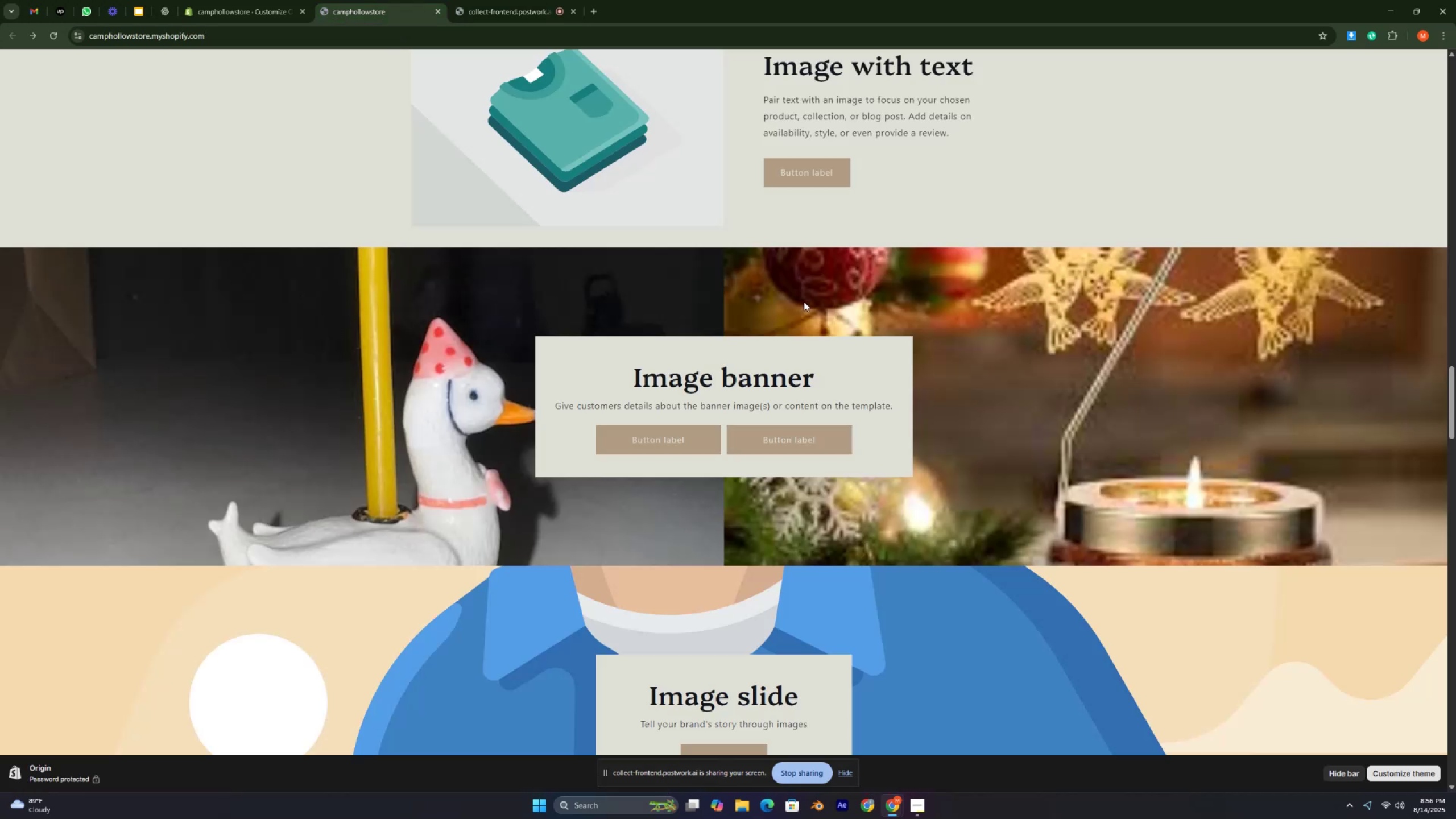 
key(Control+ControlLeft)
 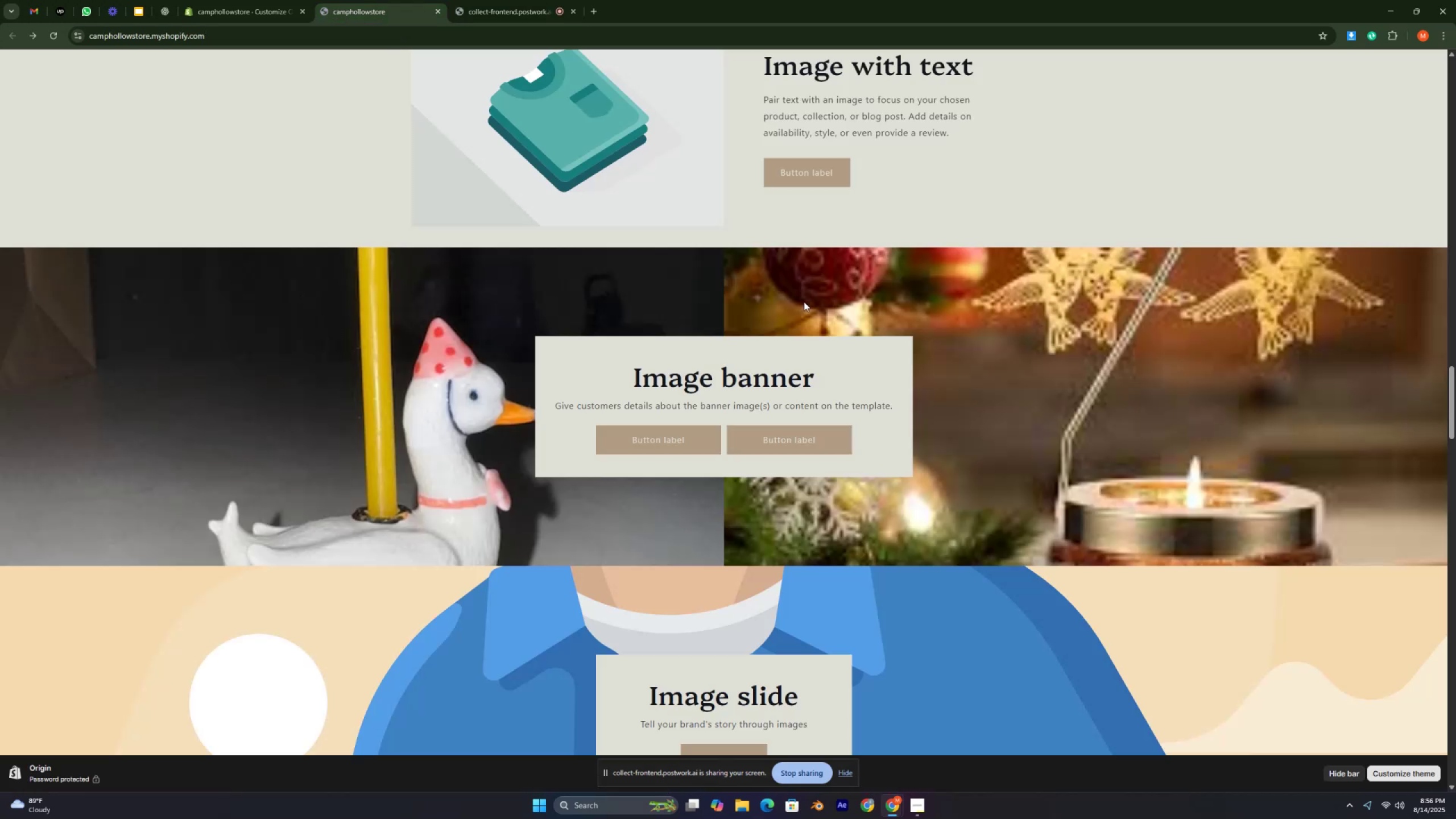 
key(Control+ControlLeft)
 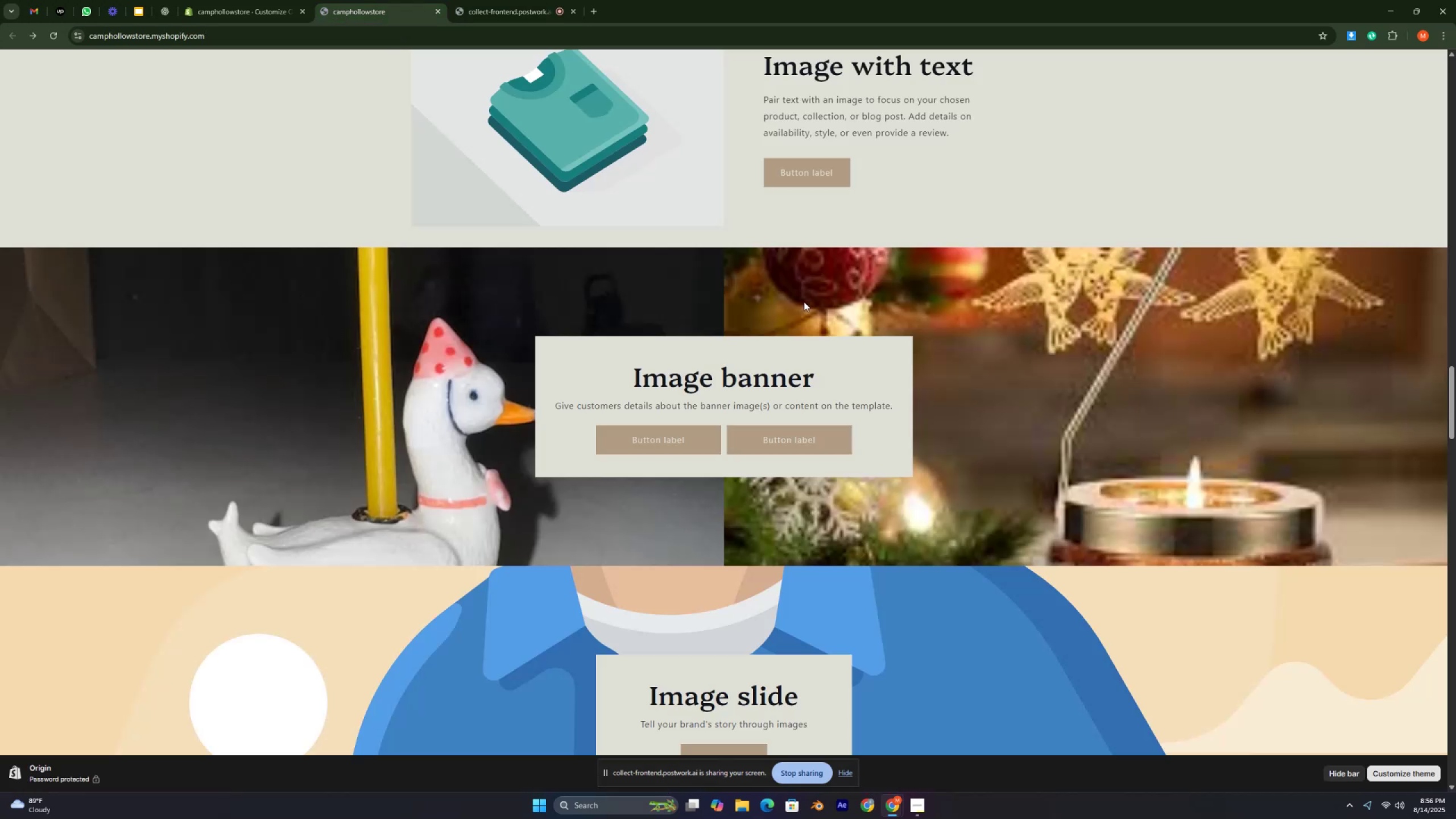 
key(Control+ControlLeft)
 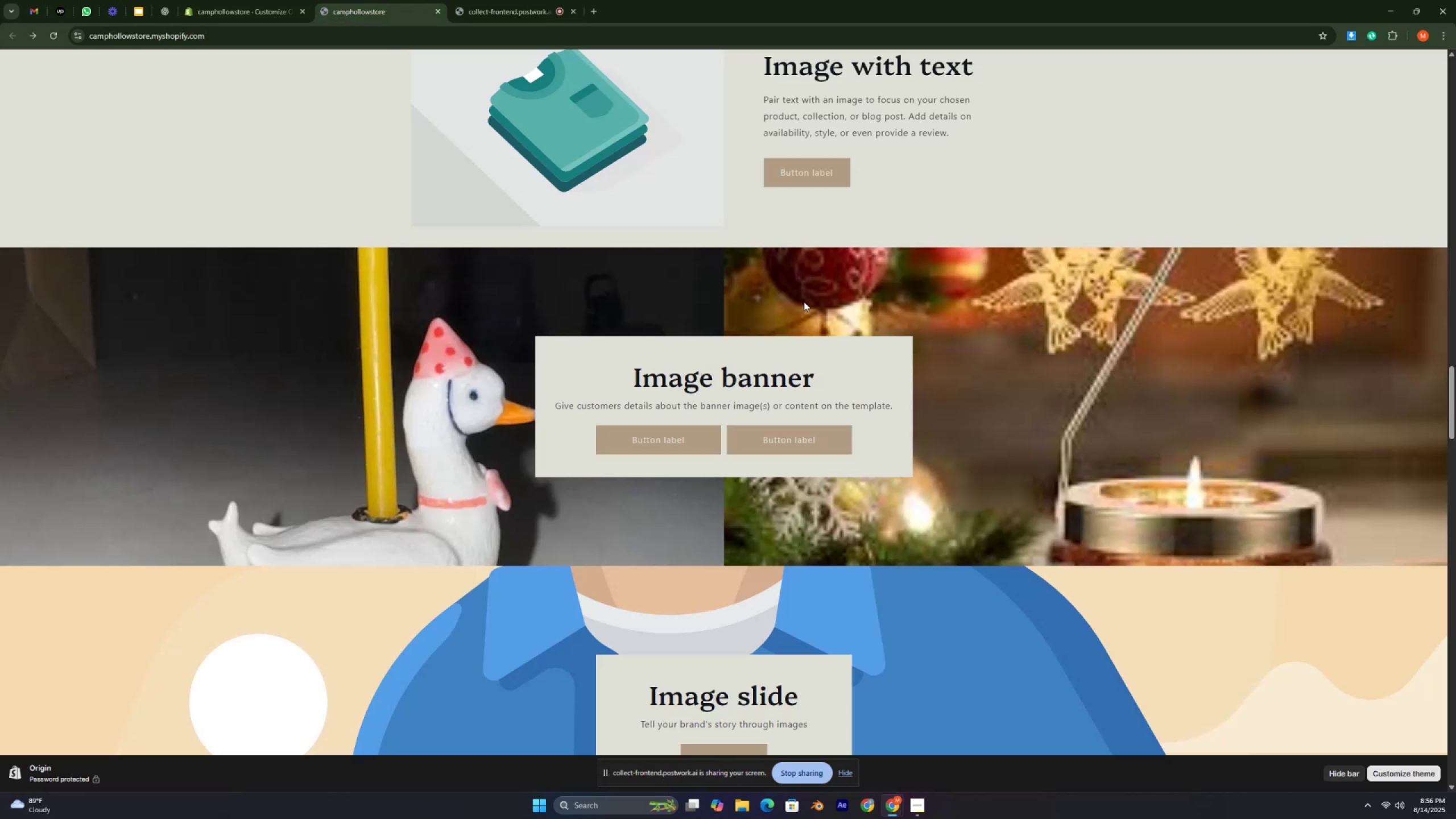 
key(Control+ControlLeft)
 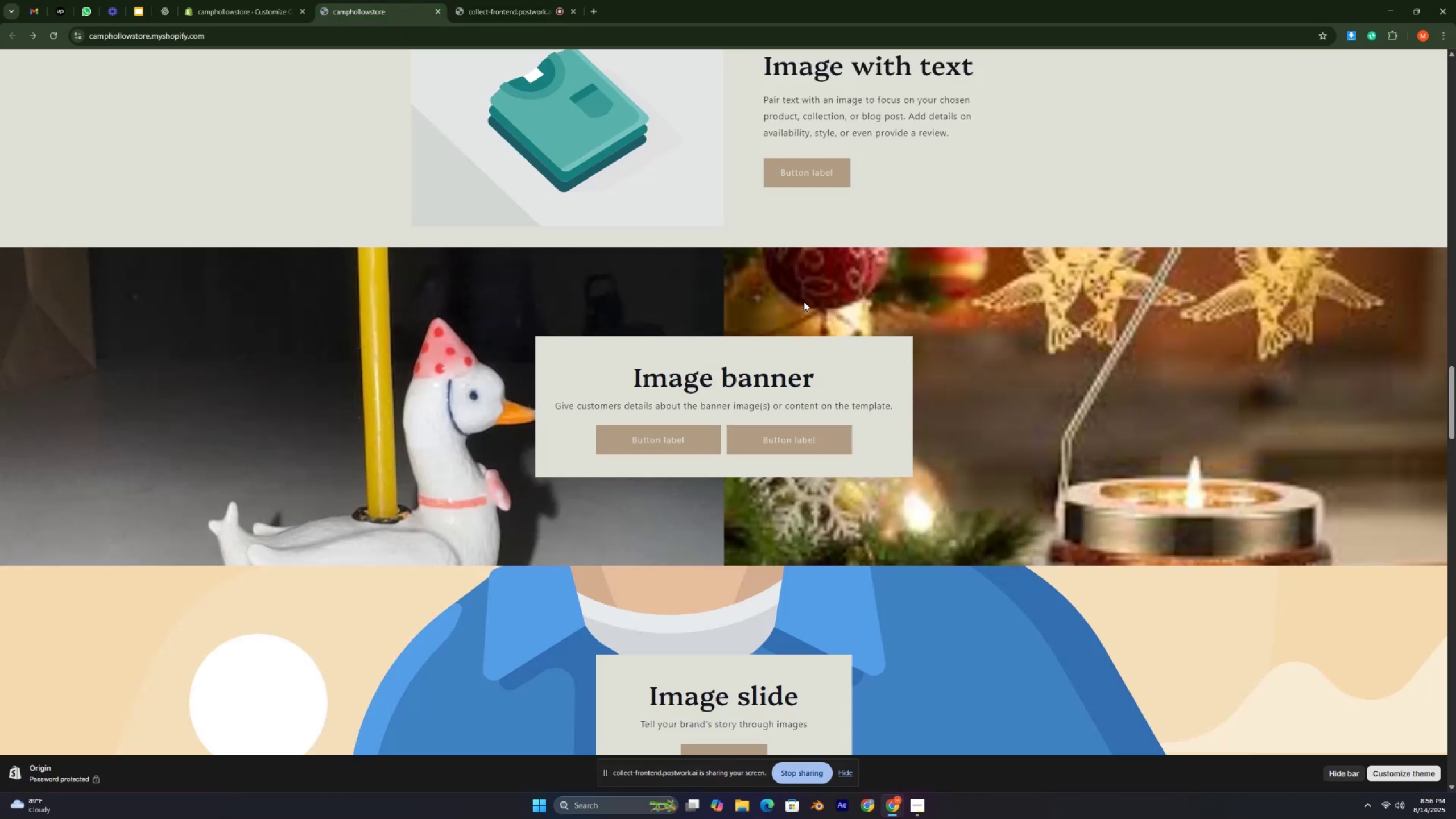 
key(Control+ControlLeft)
 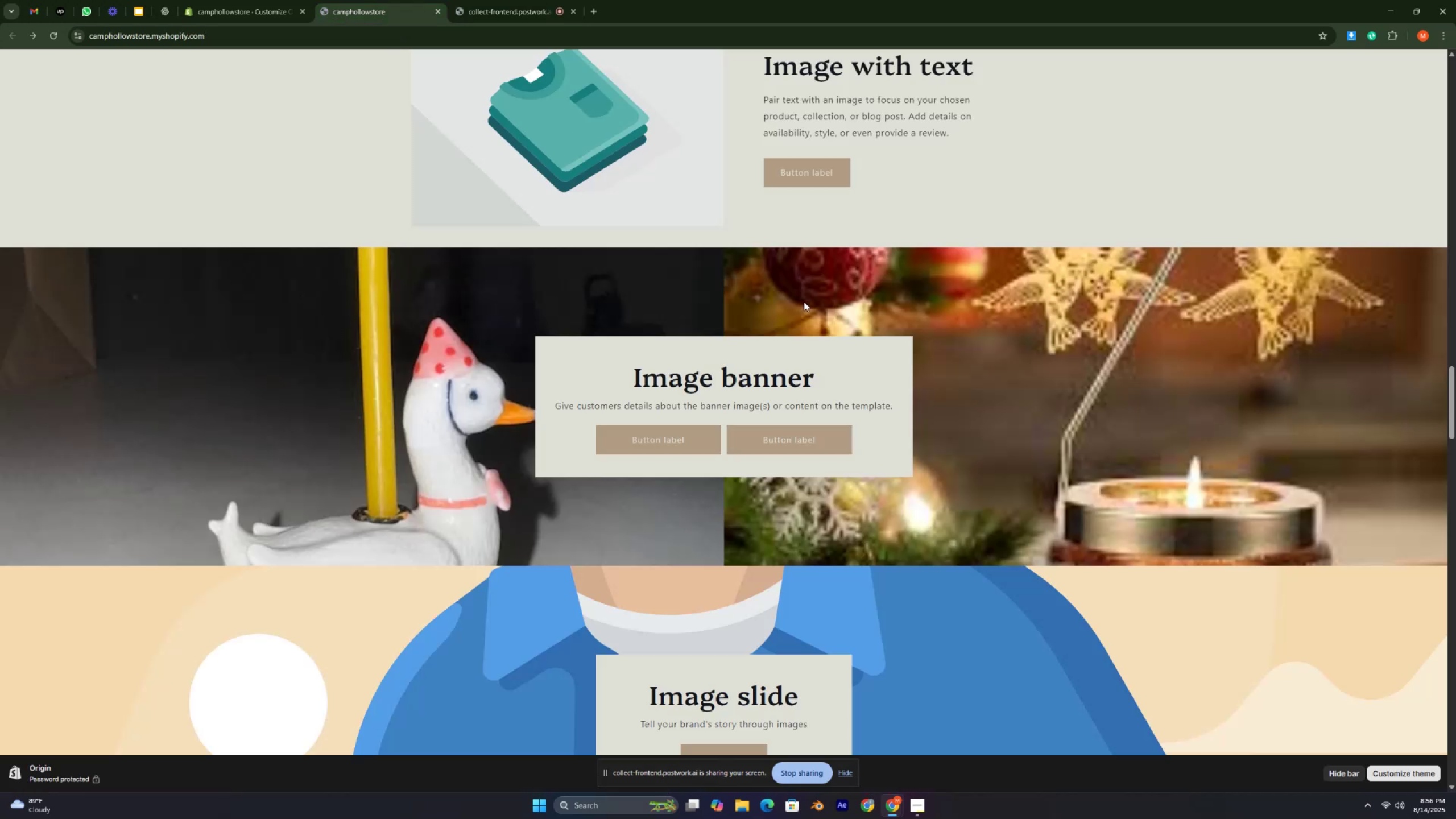 
key(Control+ControlLeft)
 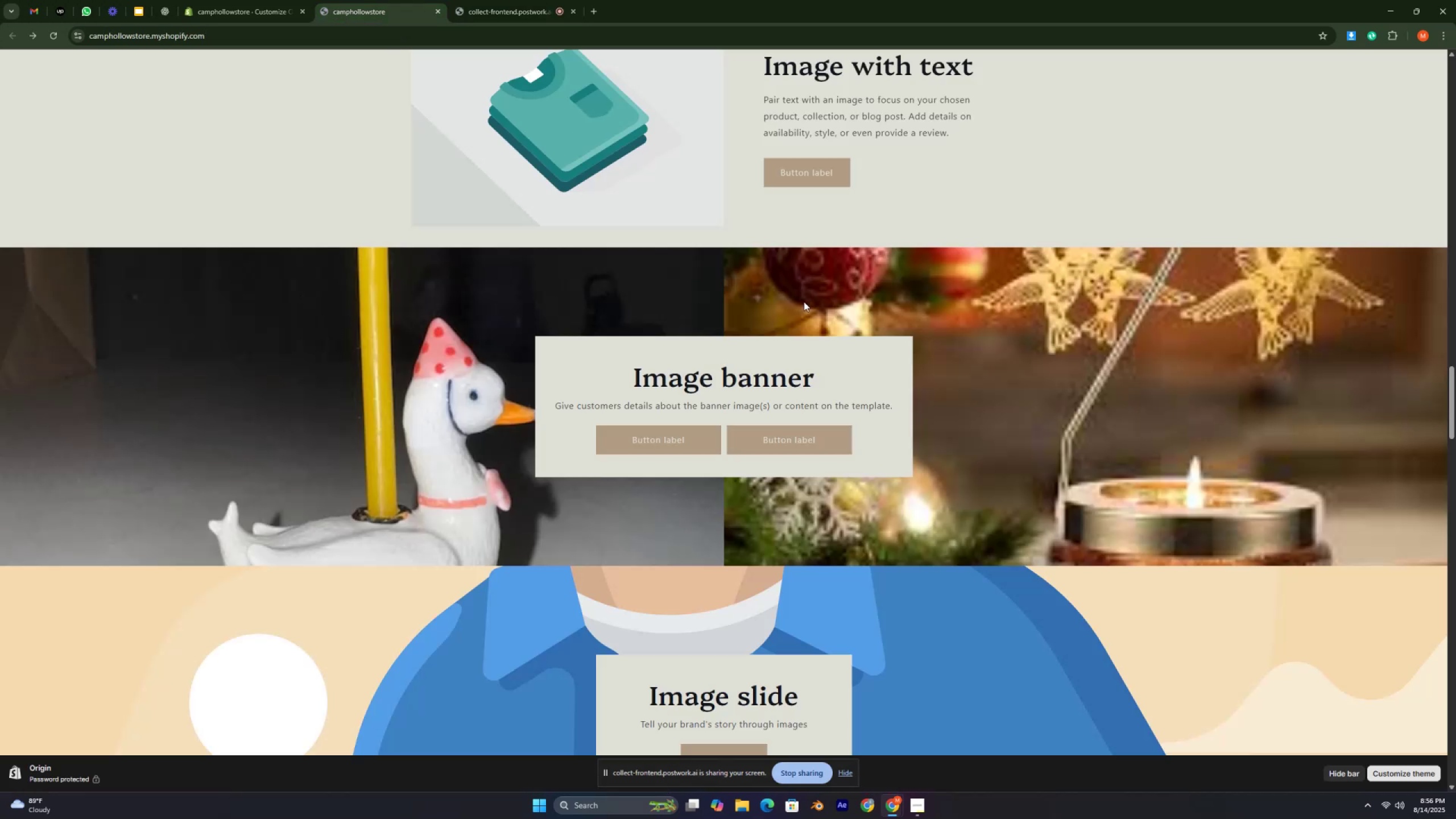 
key(Control+ControlLeft)
 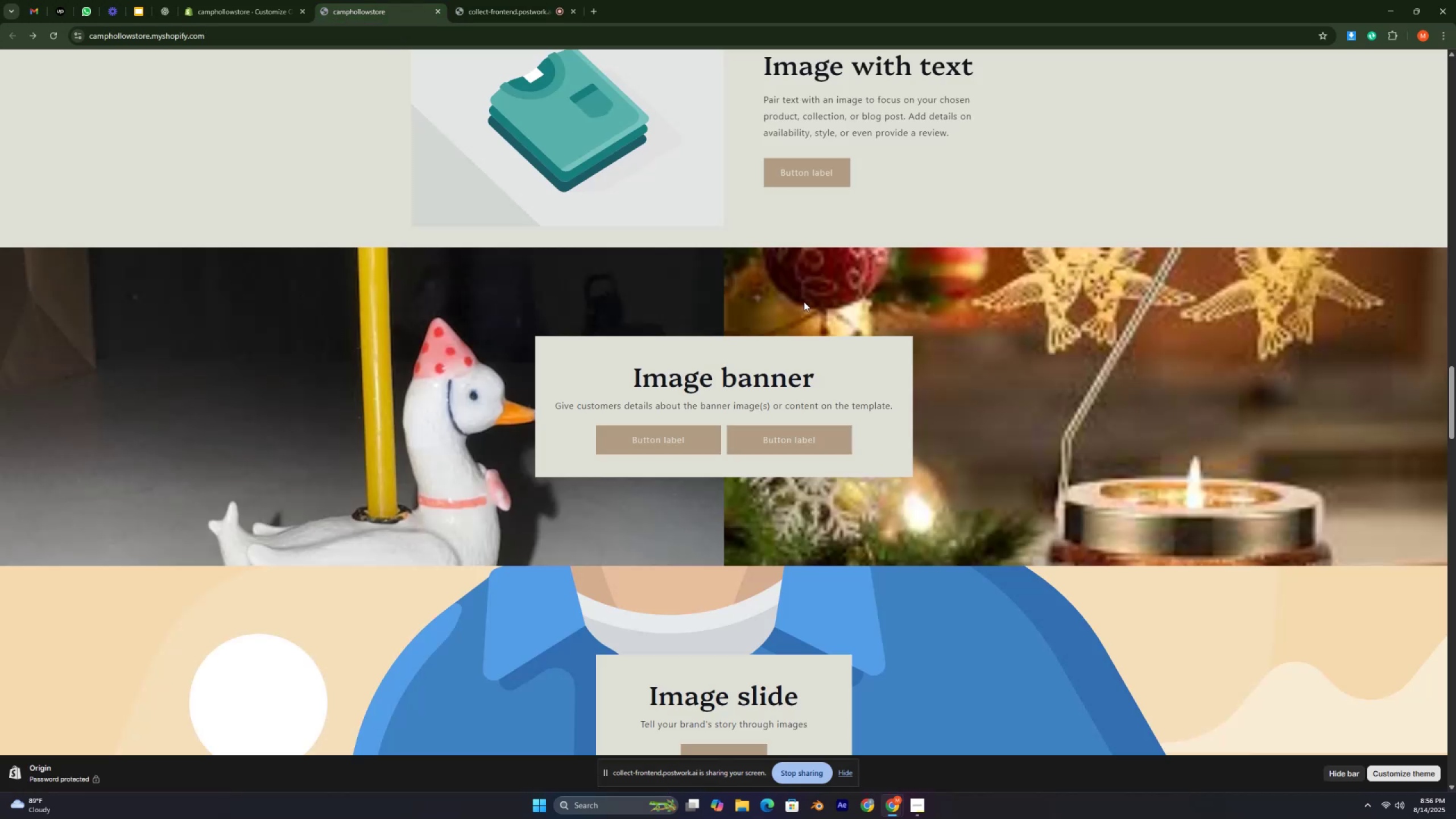 
key(Control+ControlLeft)
 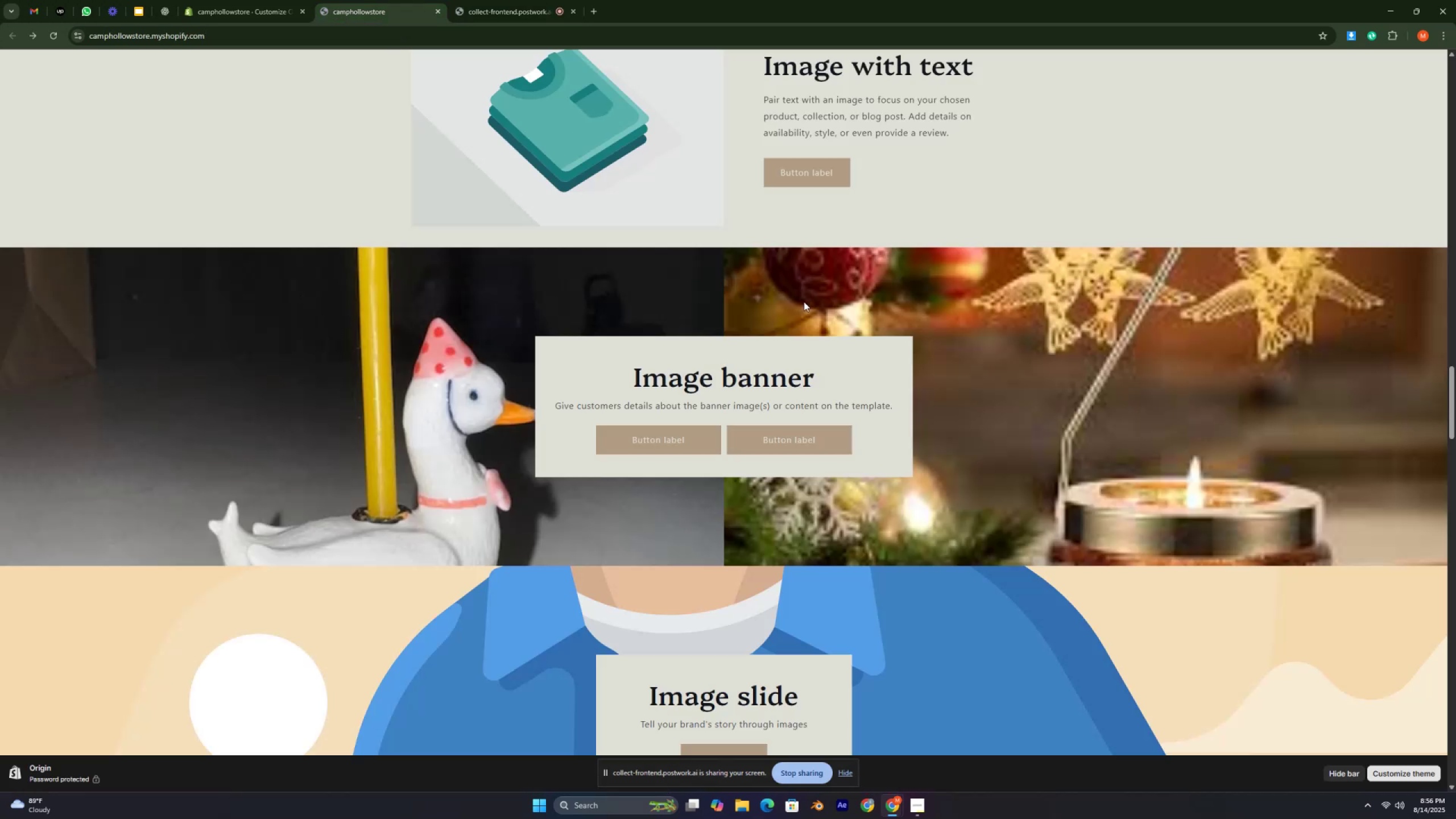 
key(Control+ControlLeft)
 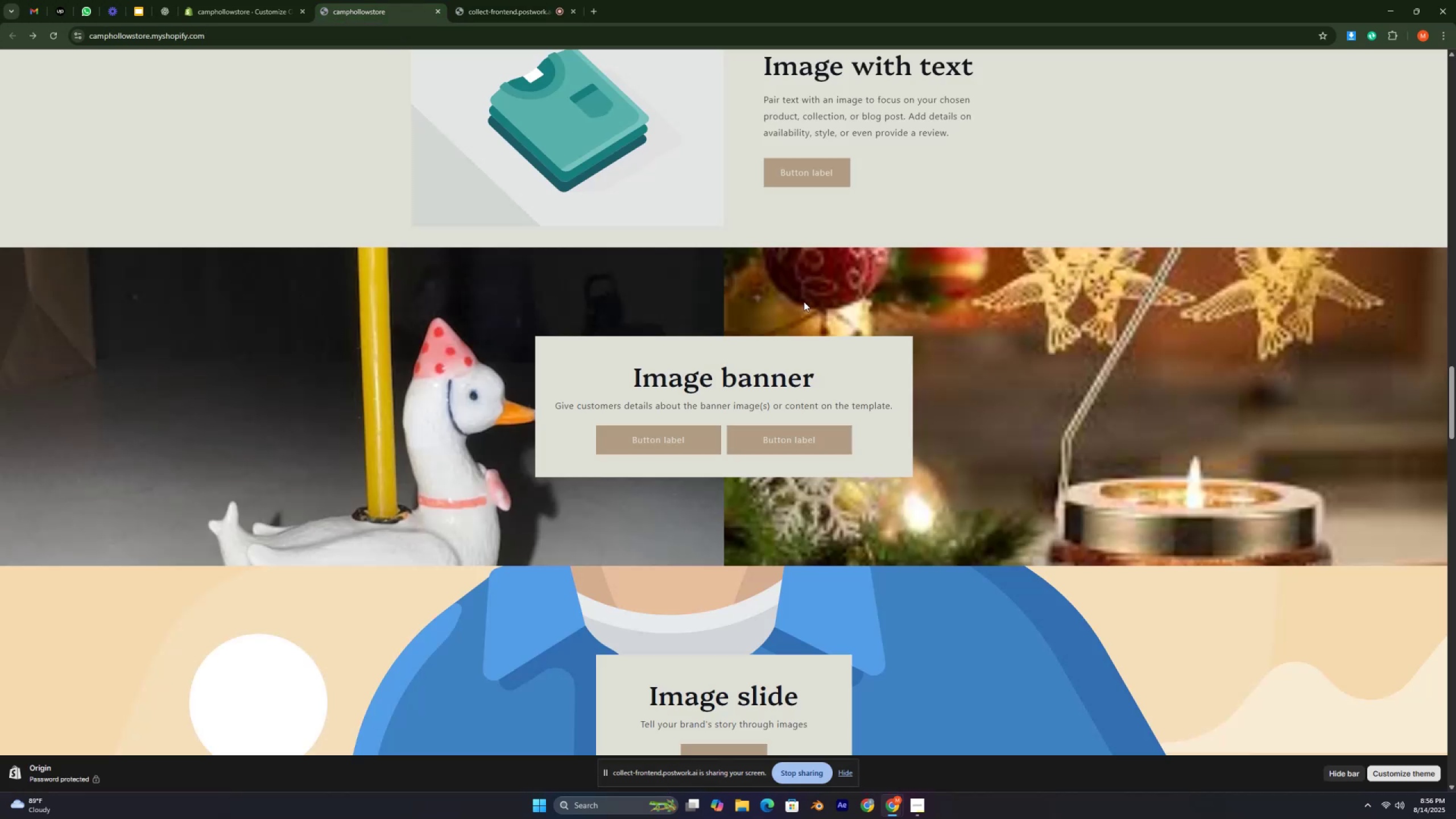 
key(Control+ControlLeft)
 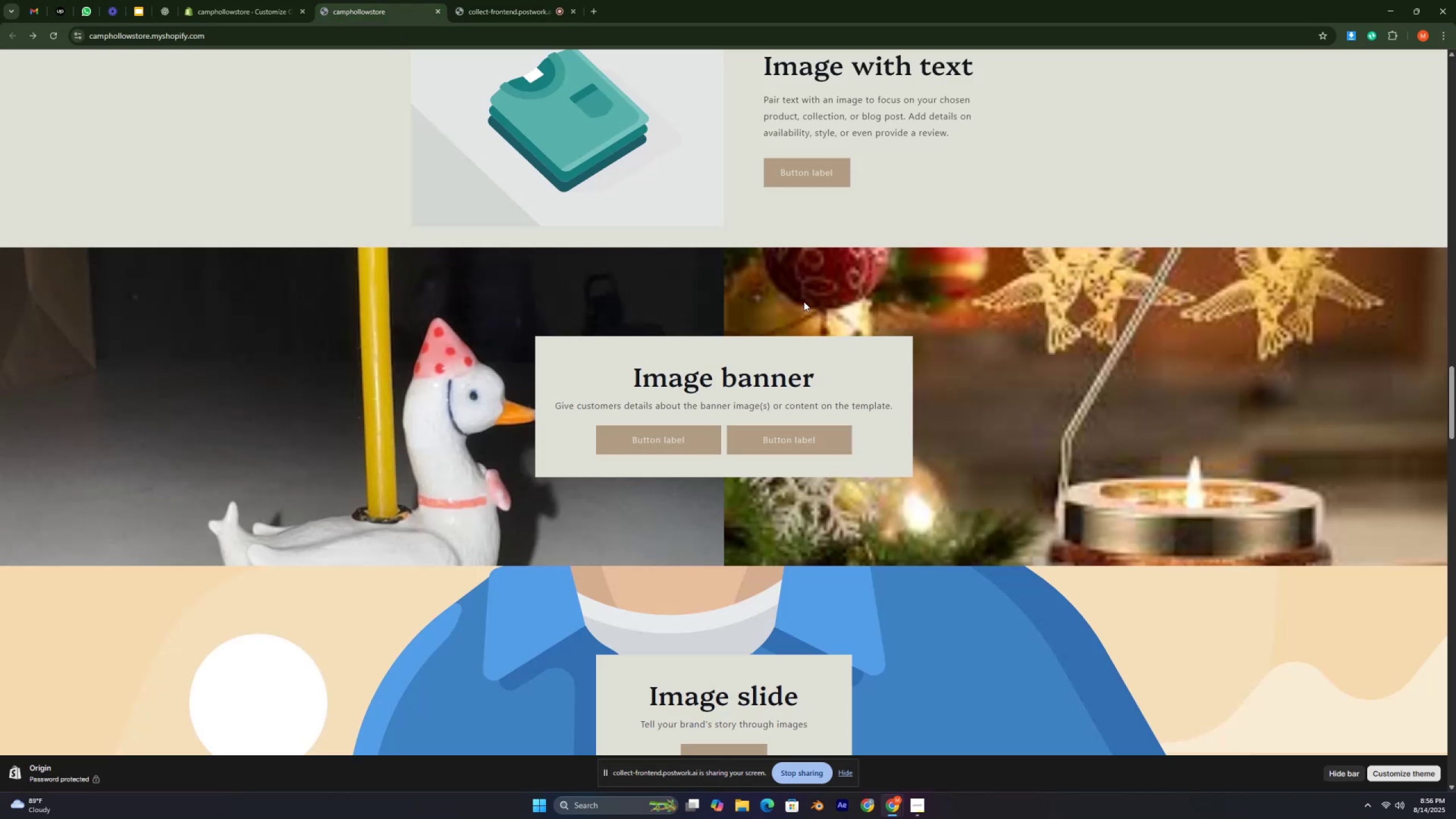 
key(Control+ControlLeft)
 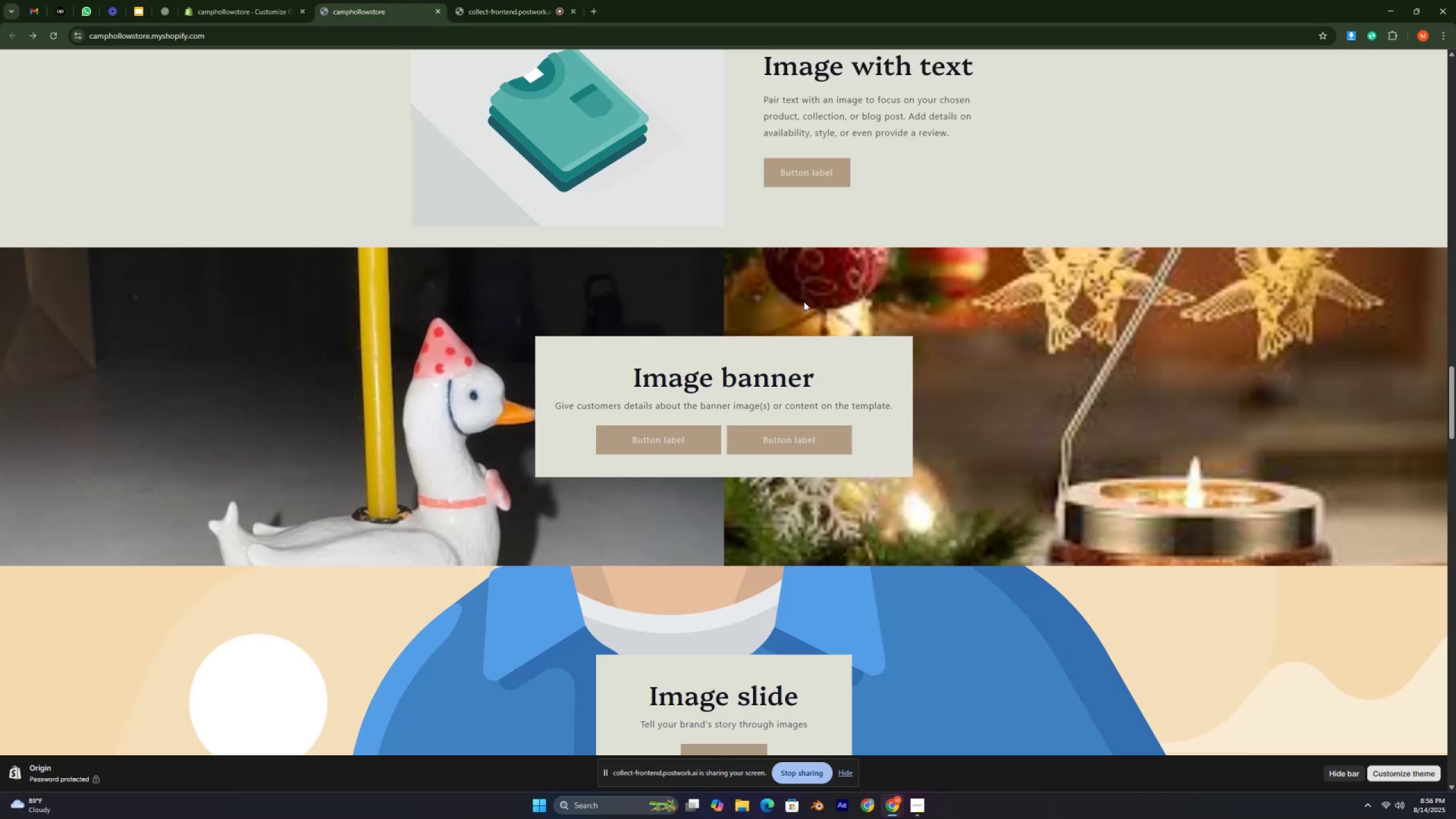 
key(Control+ControlLeft)
 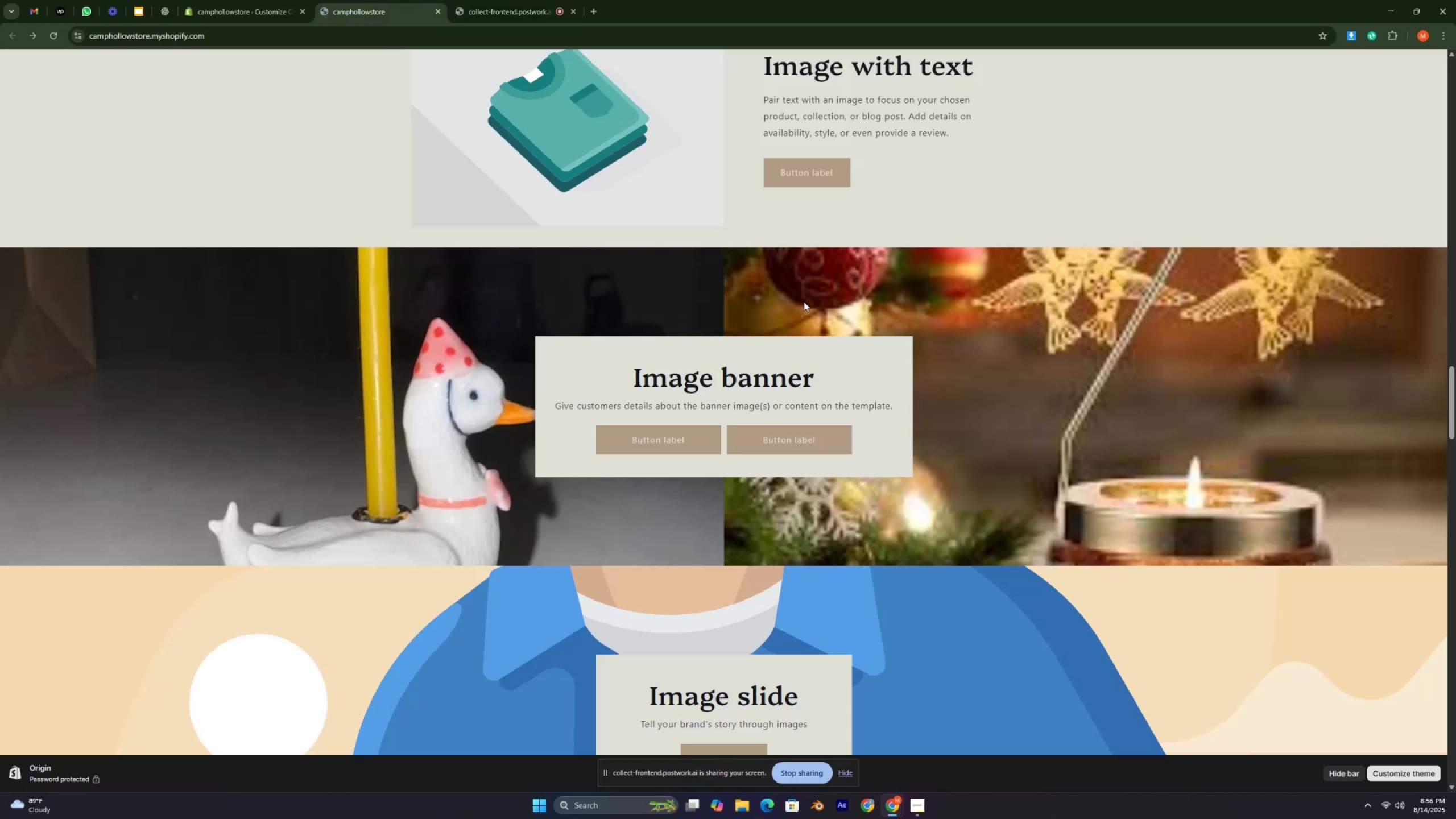 
key(Control+ControlLeft)
 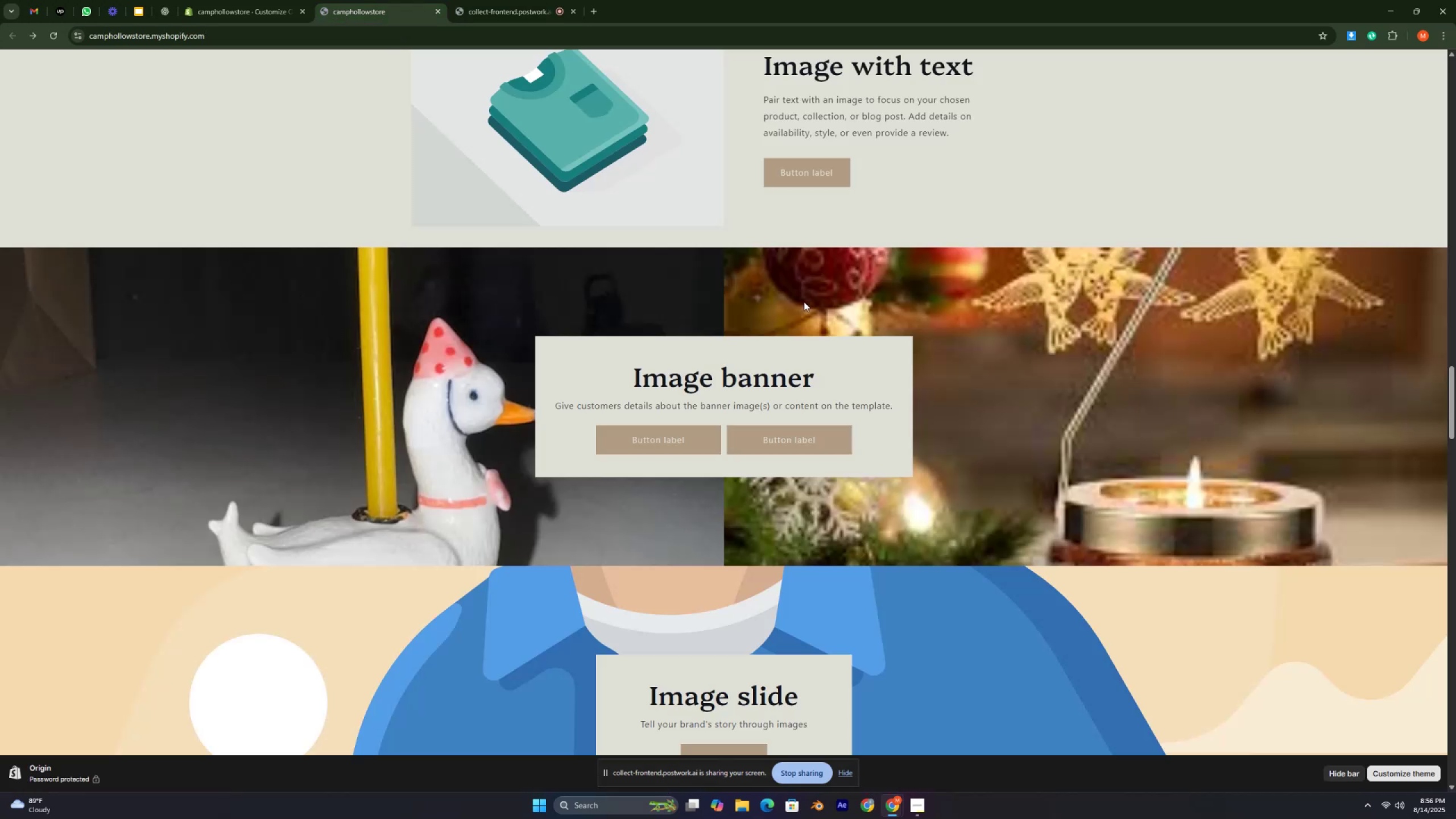 
key(Control+ControlLeft)
 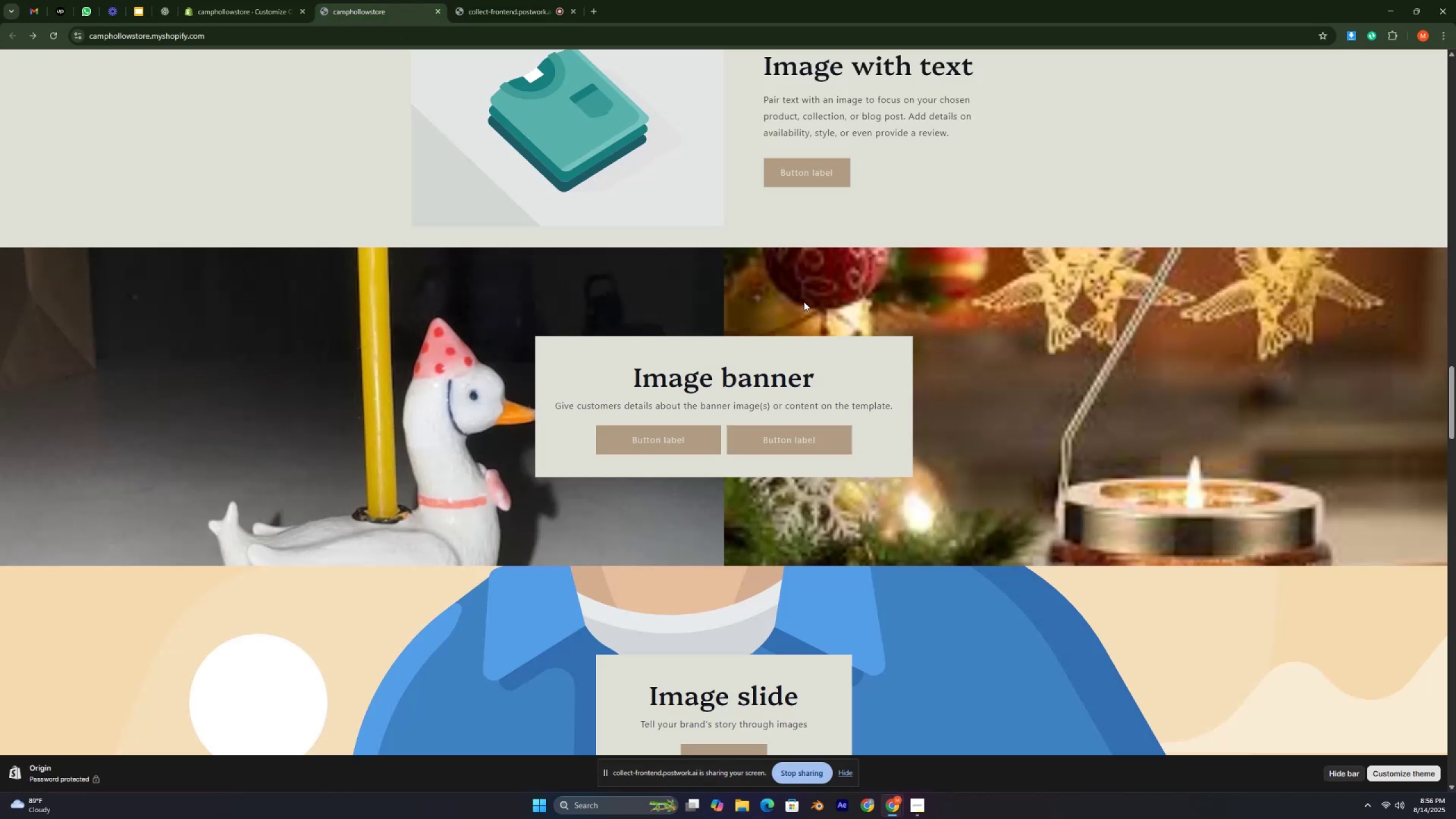 
key(Control+ControlLeft)
 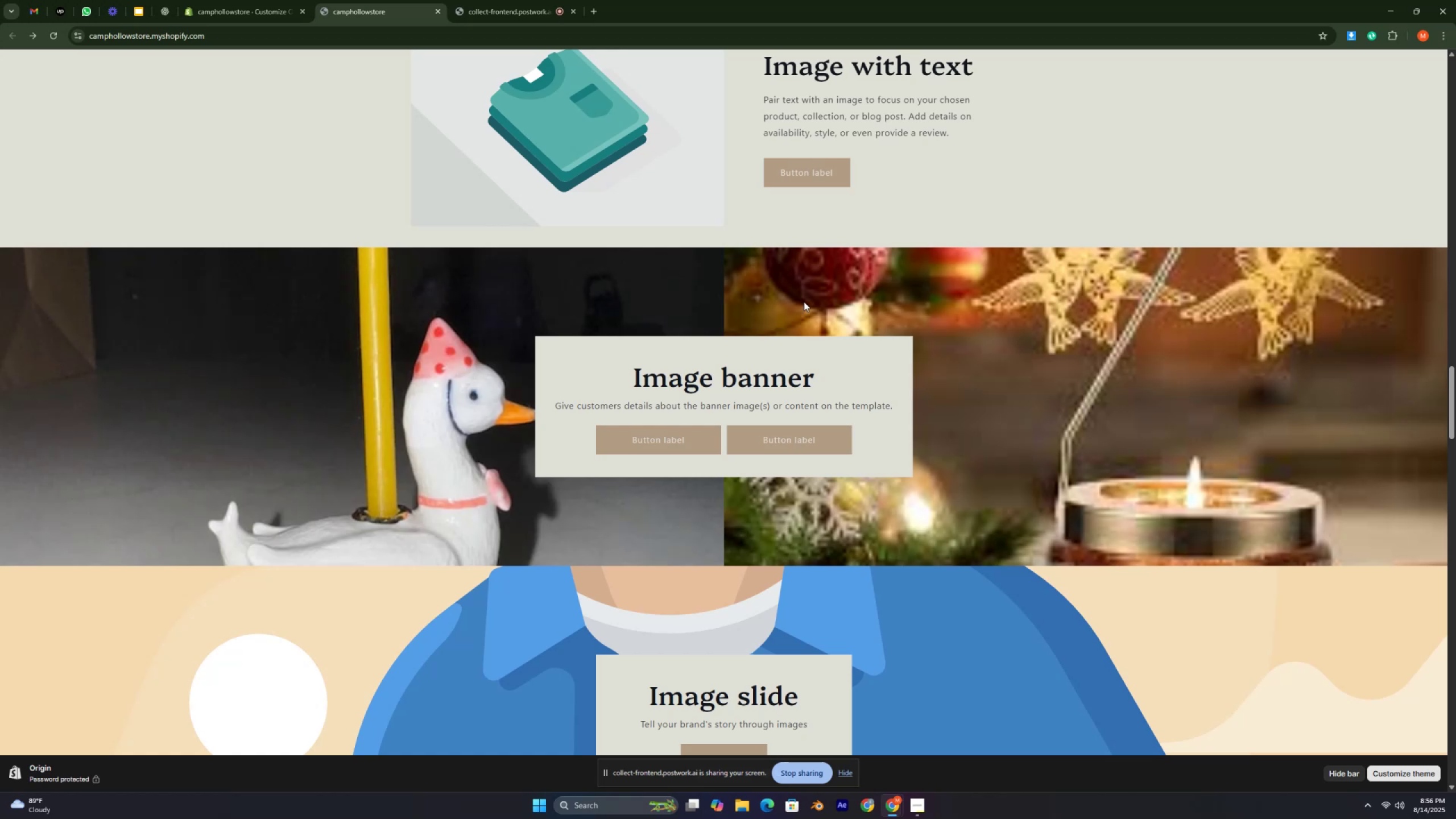 
key(Control+ControlLeft)
 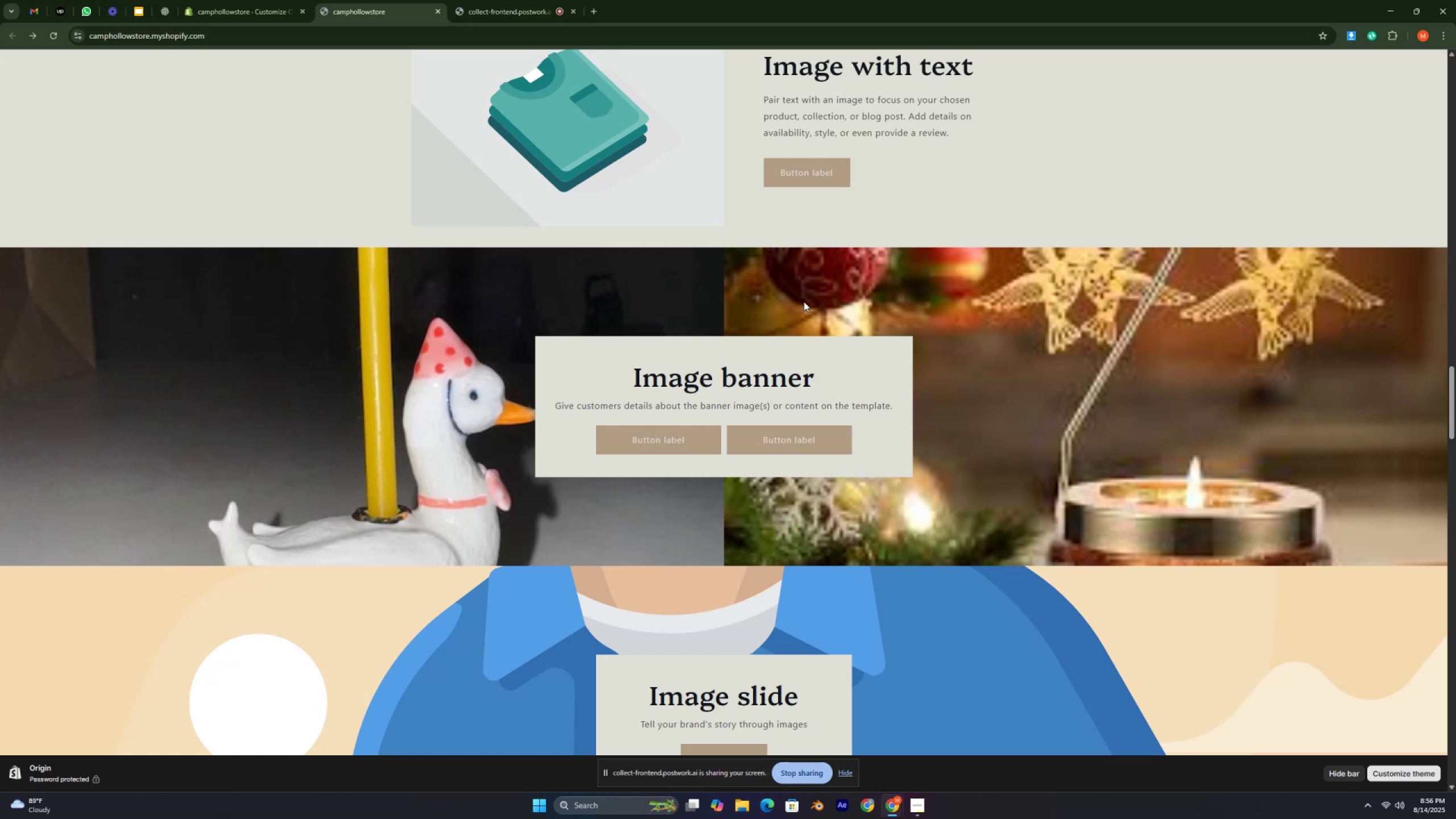 
key(Control+ControlLeft)
 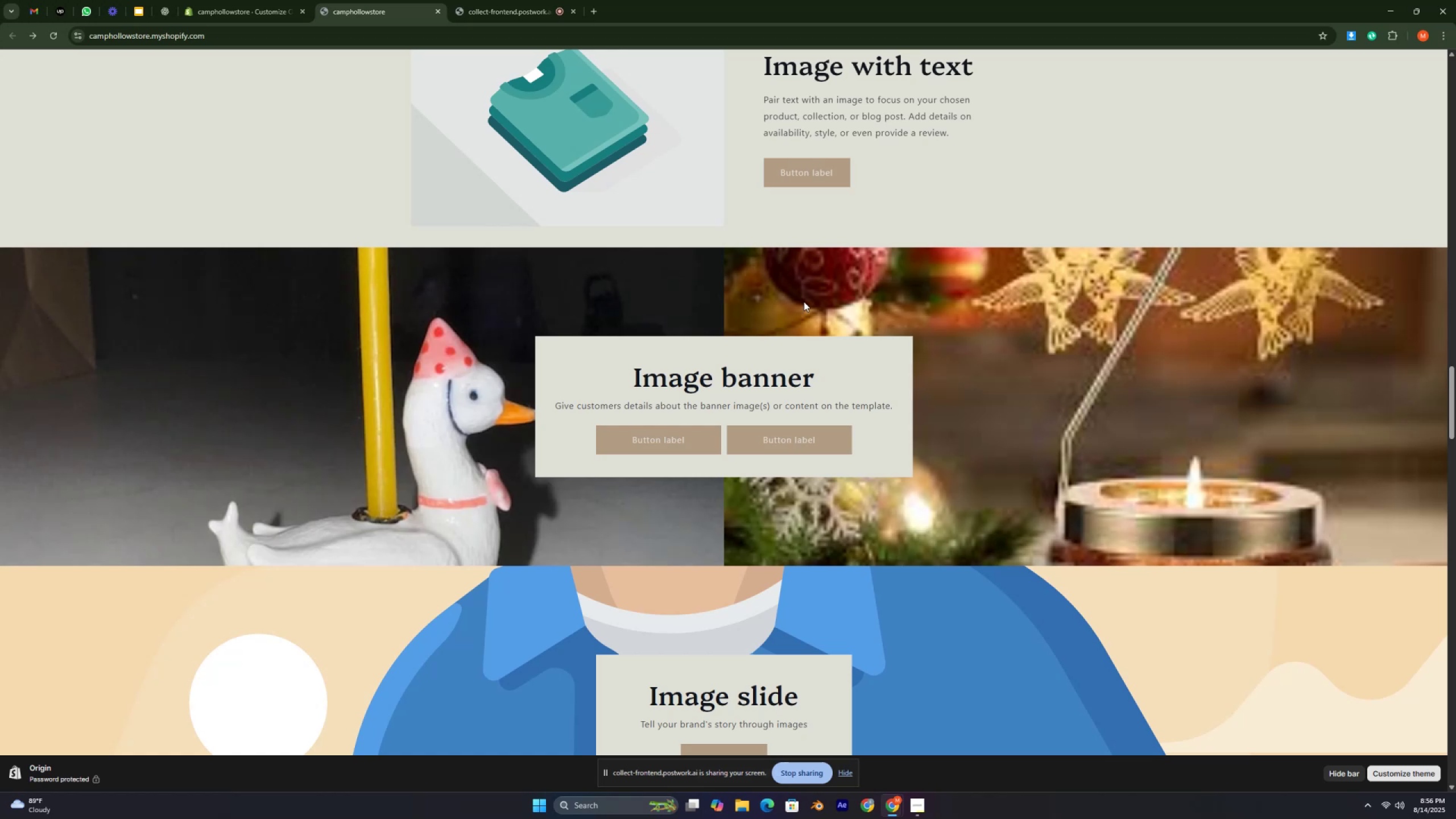 
key(Control+ControlRight)
 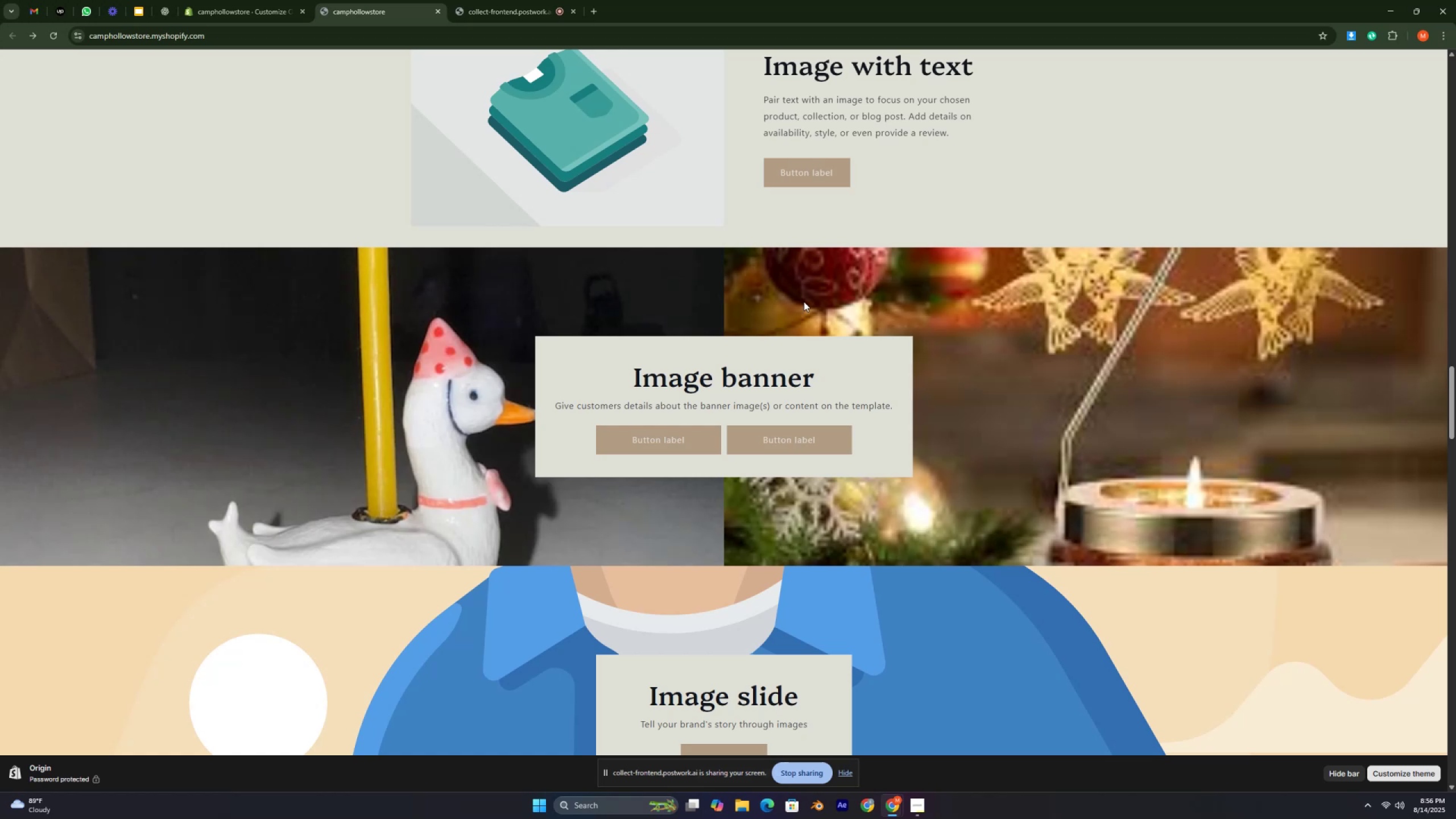 
key(Control+ControlRight)
 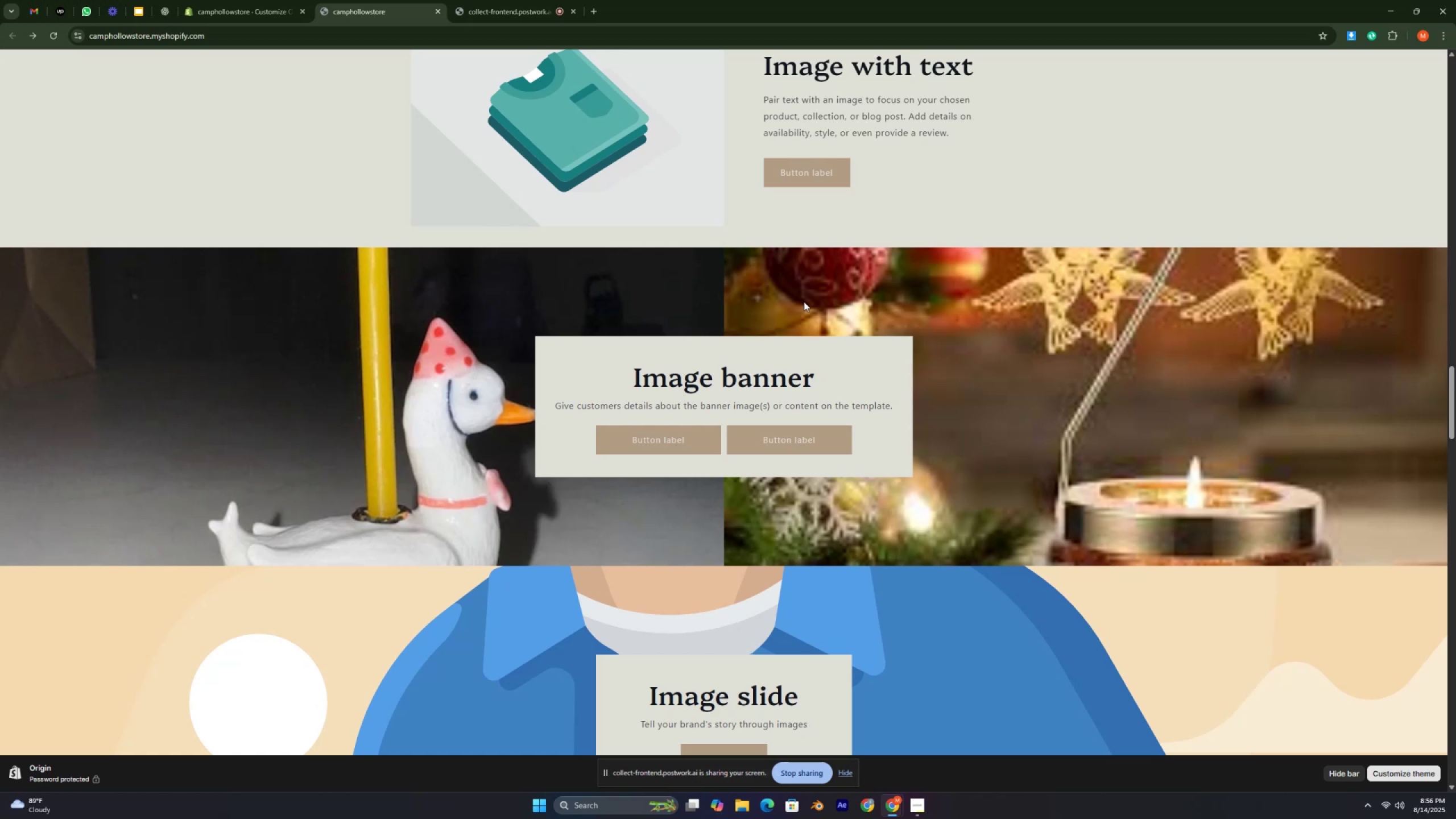 
key(Control+ControlRight)
 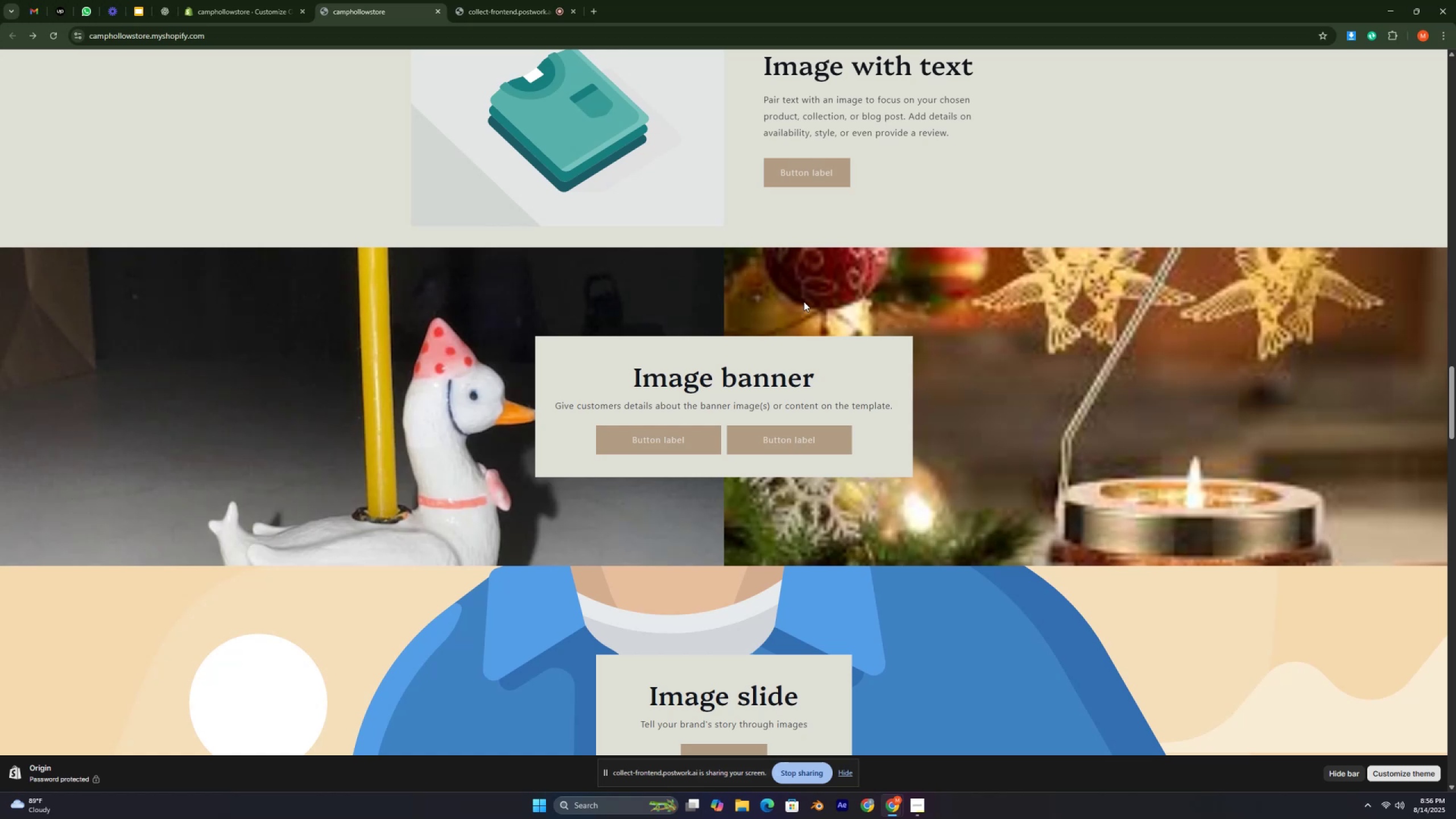 
key(Control+ControlRight)
 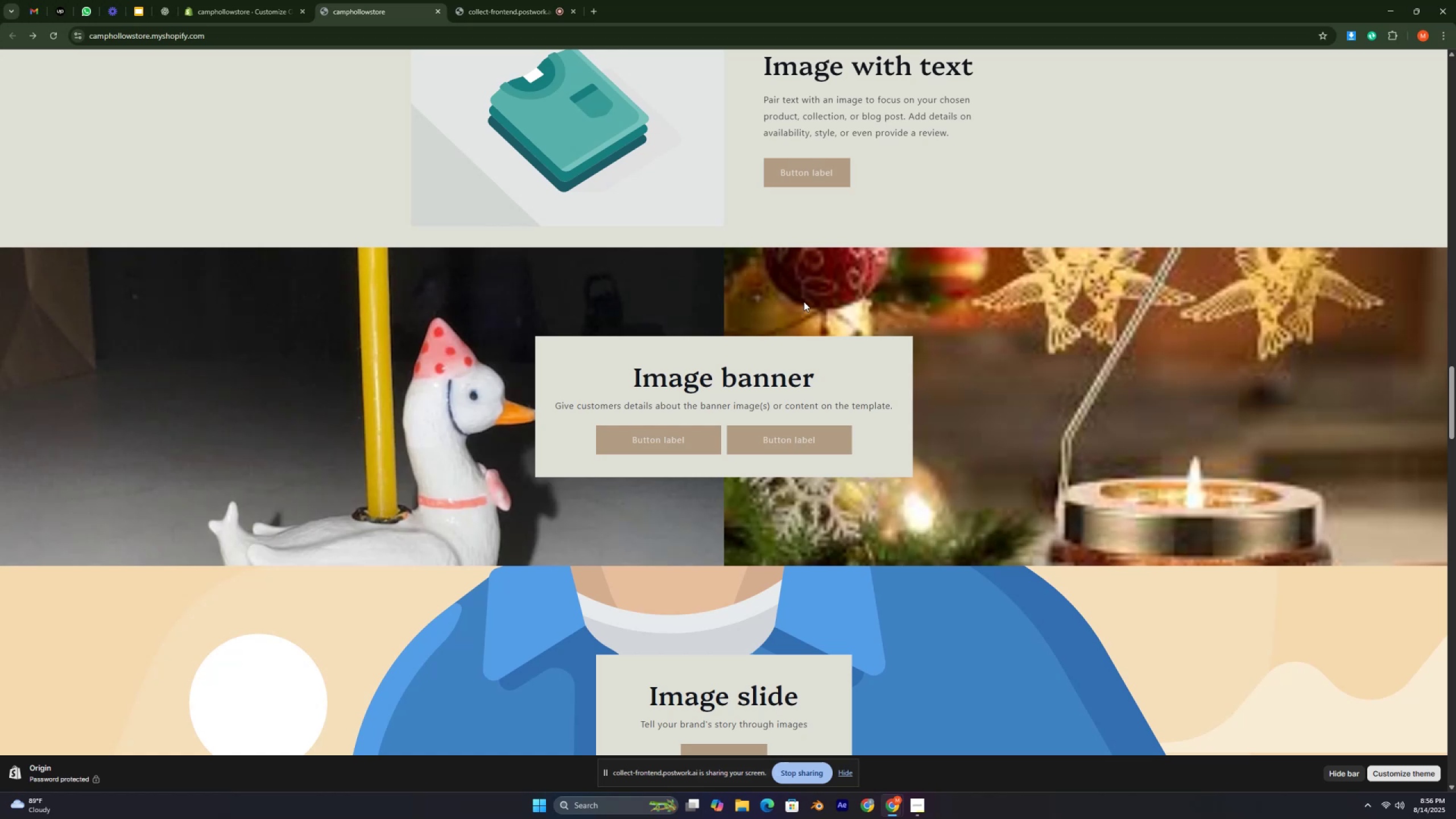 
key(Control+ControlRight)
 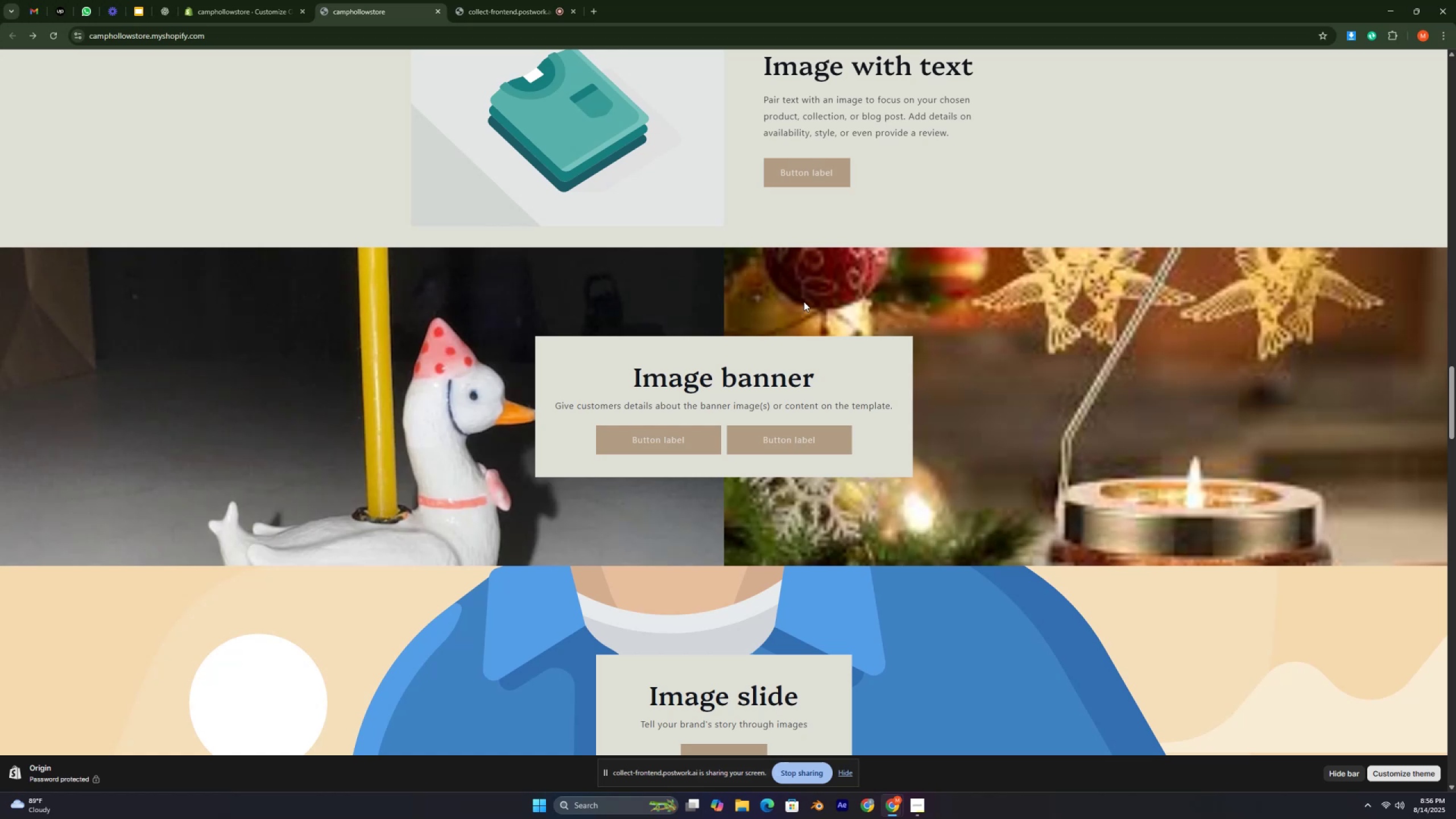 
key(Control+ControlRight)
 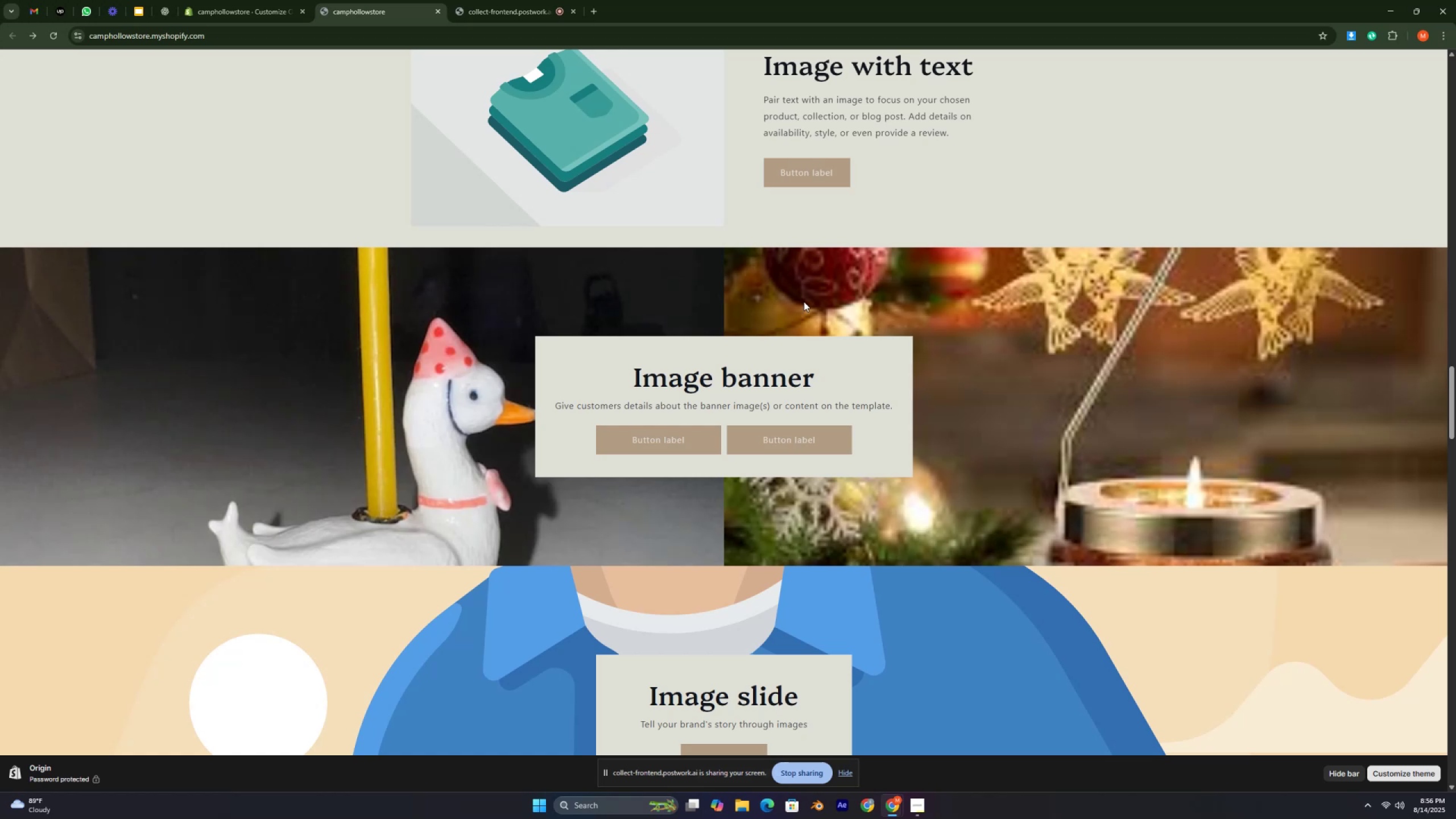 
key(Control+ControlRight)
 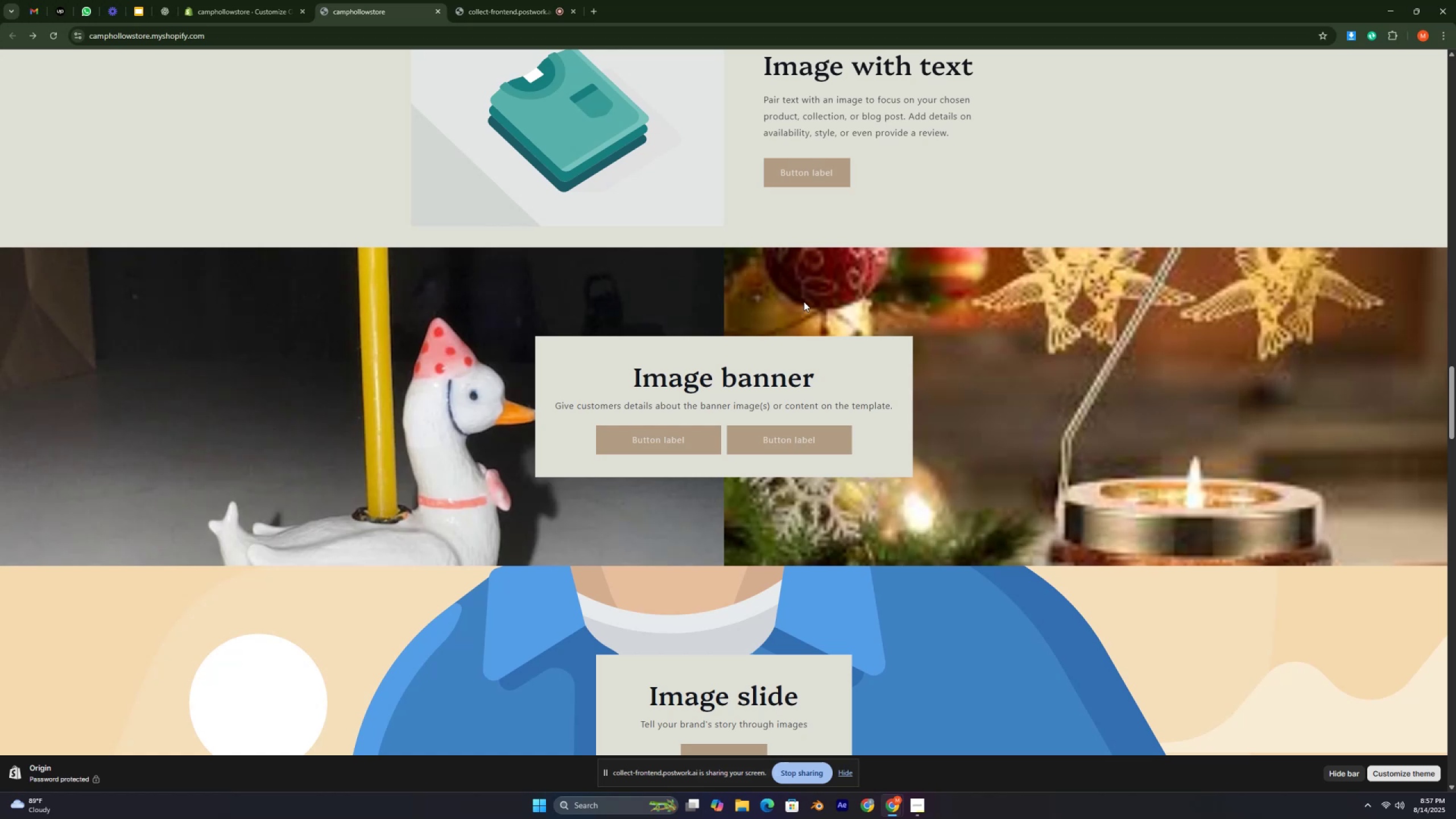 
wait(12.94)
 